 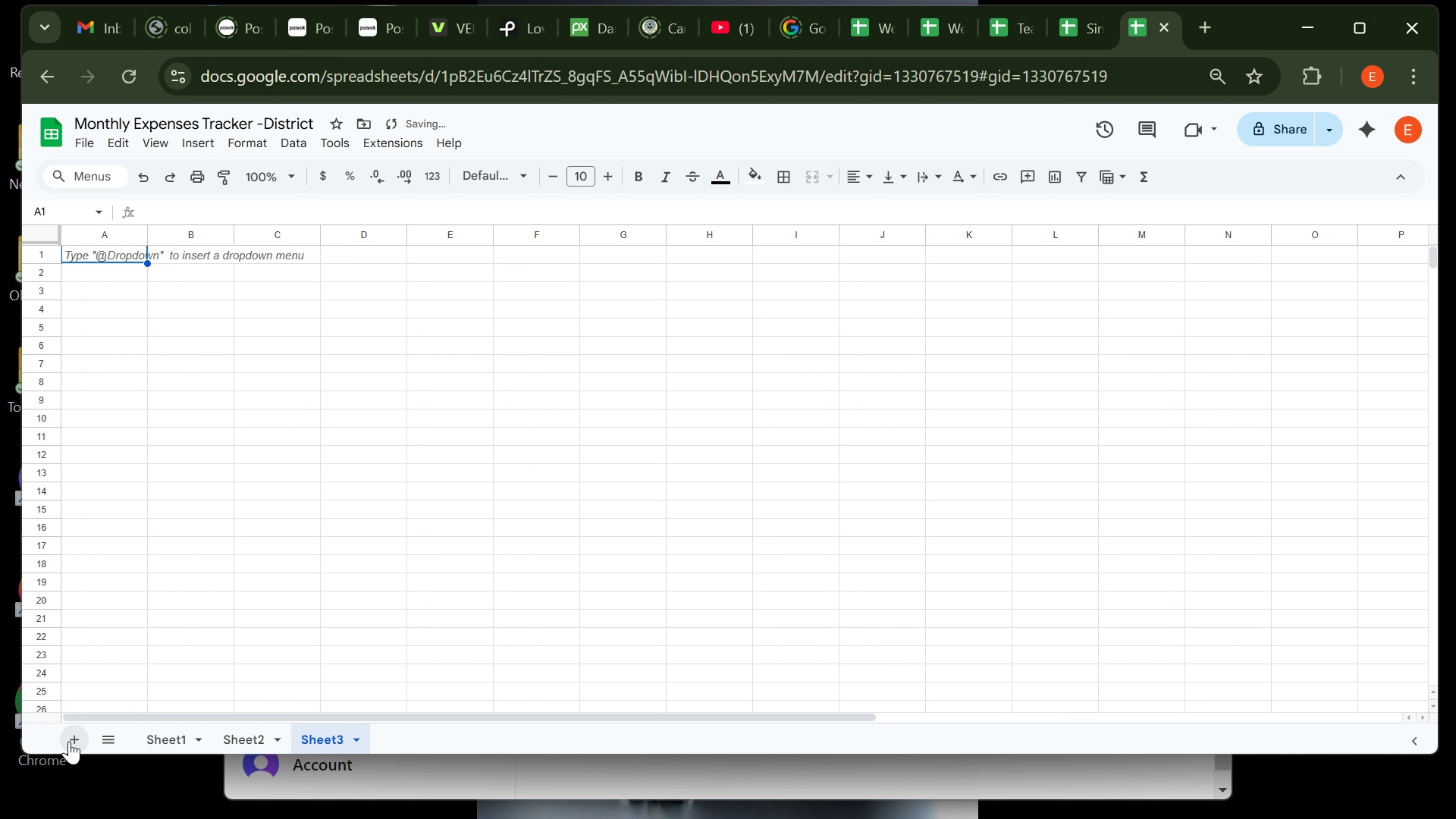 
left_click([69, 741])
 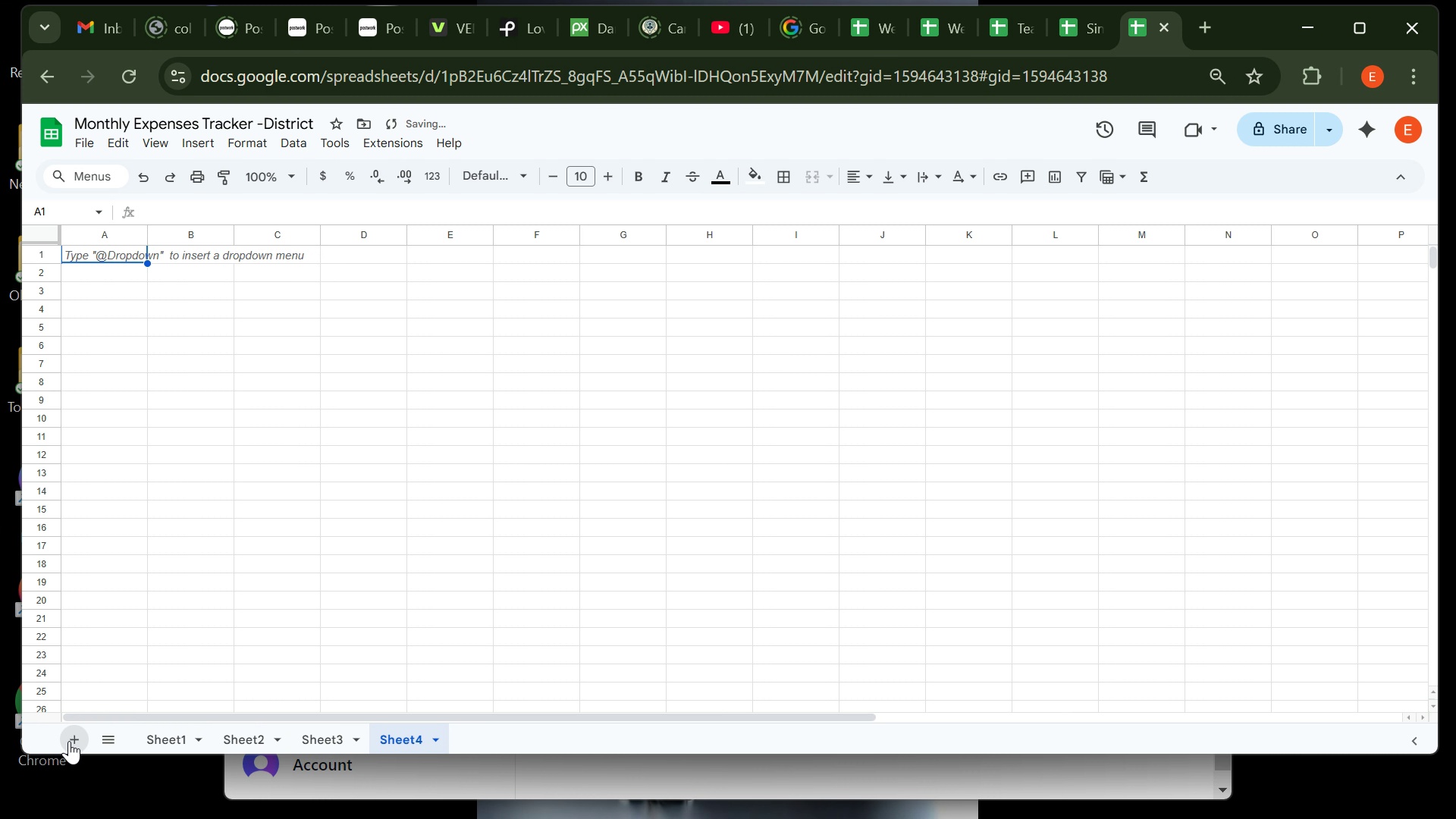 
left_click([69, 741])
 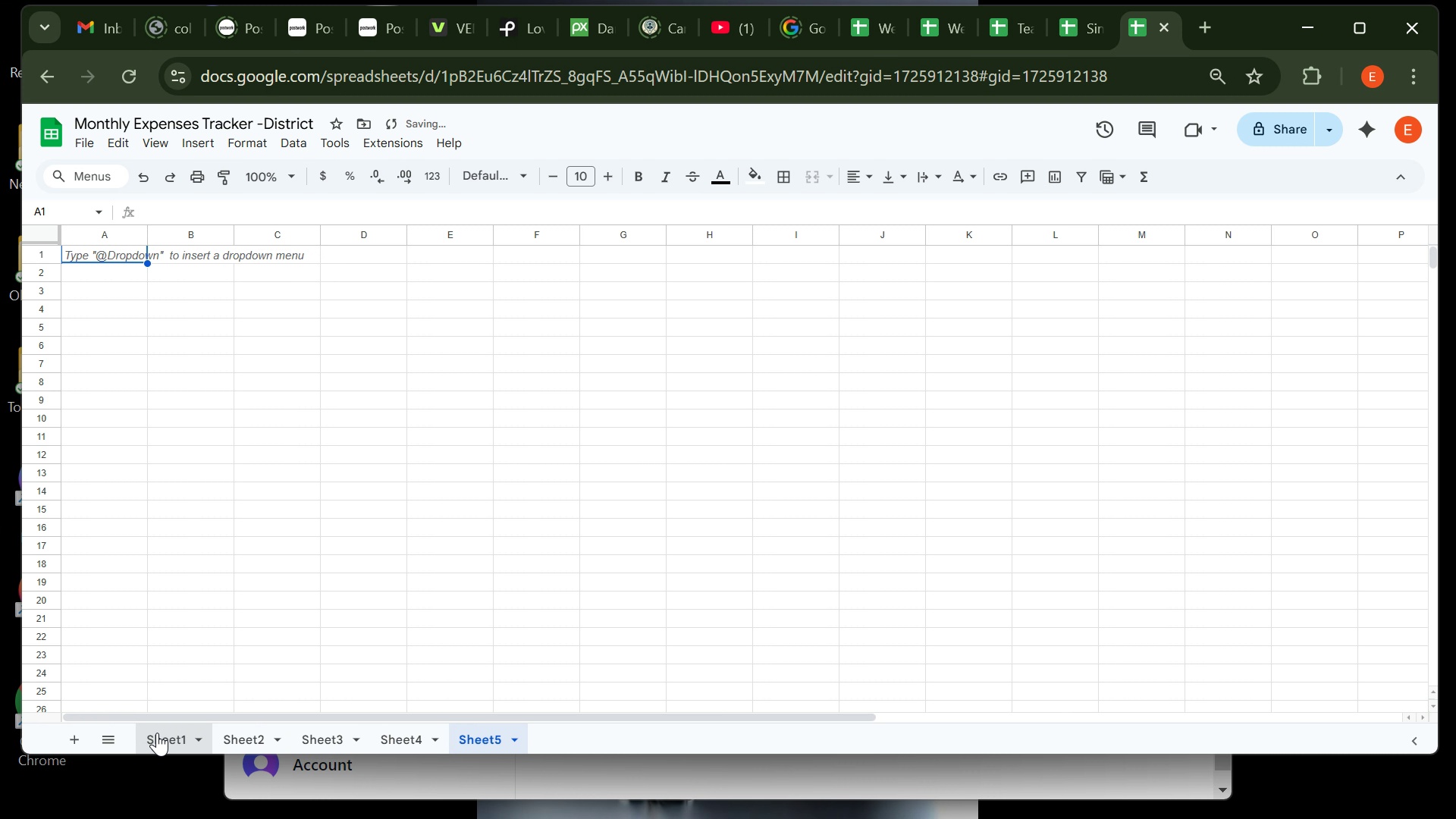 
right_click([157, 733])
 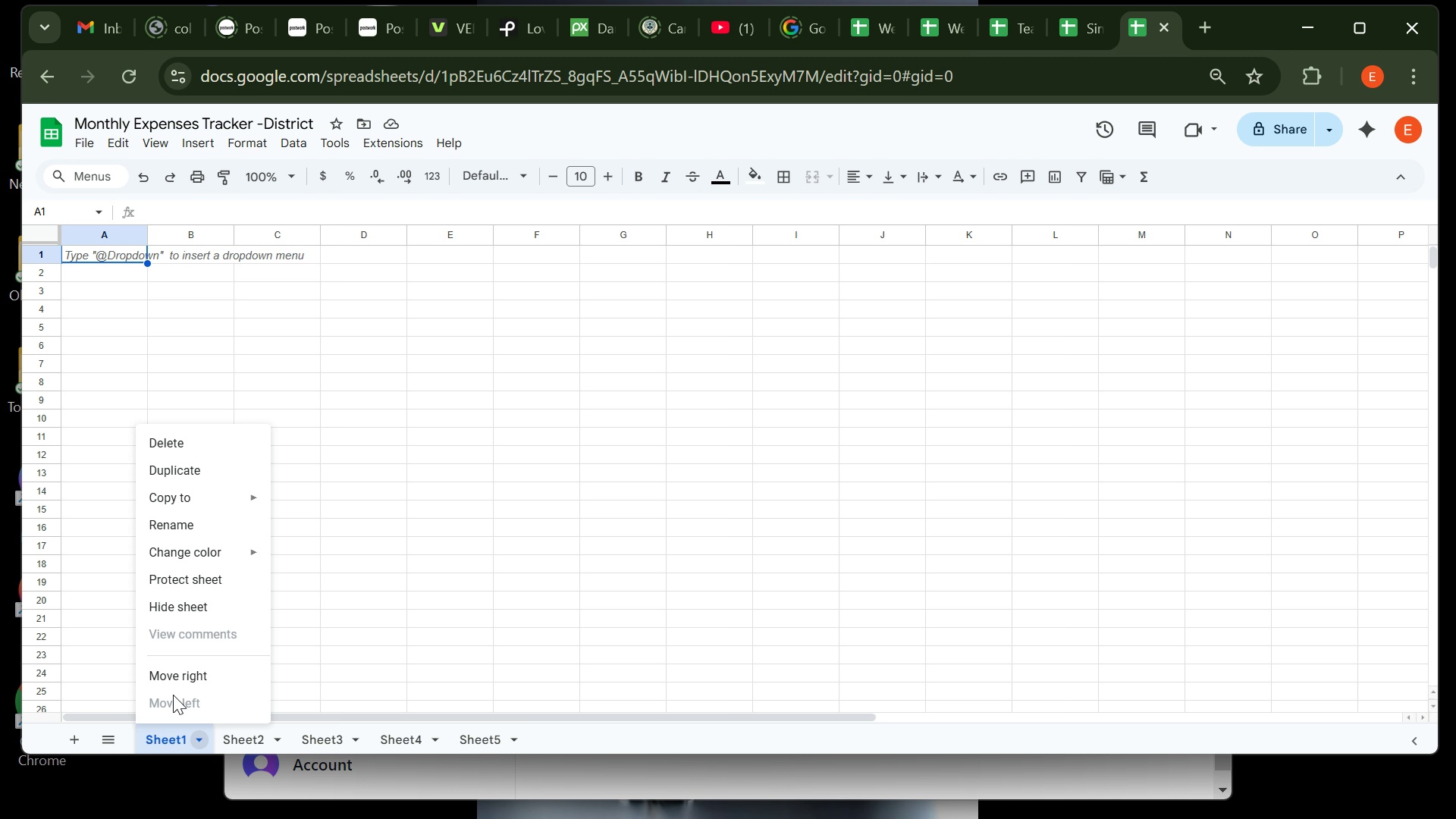 
wait(5.69)
 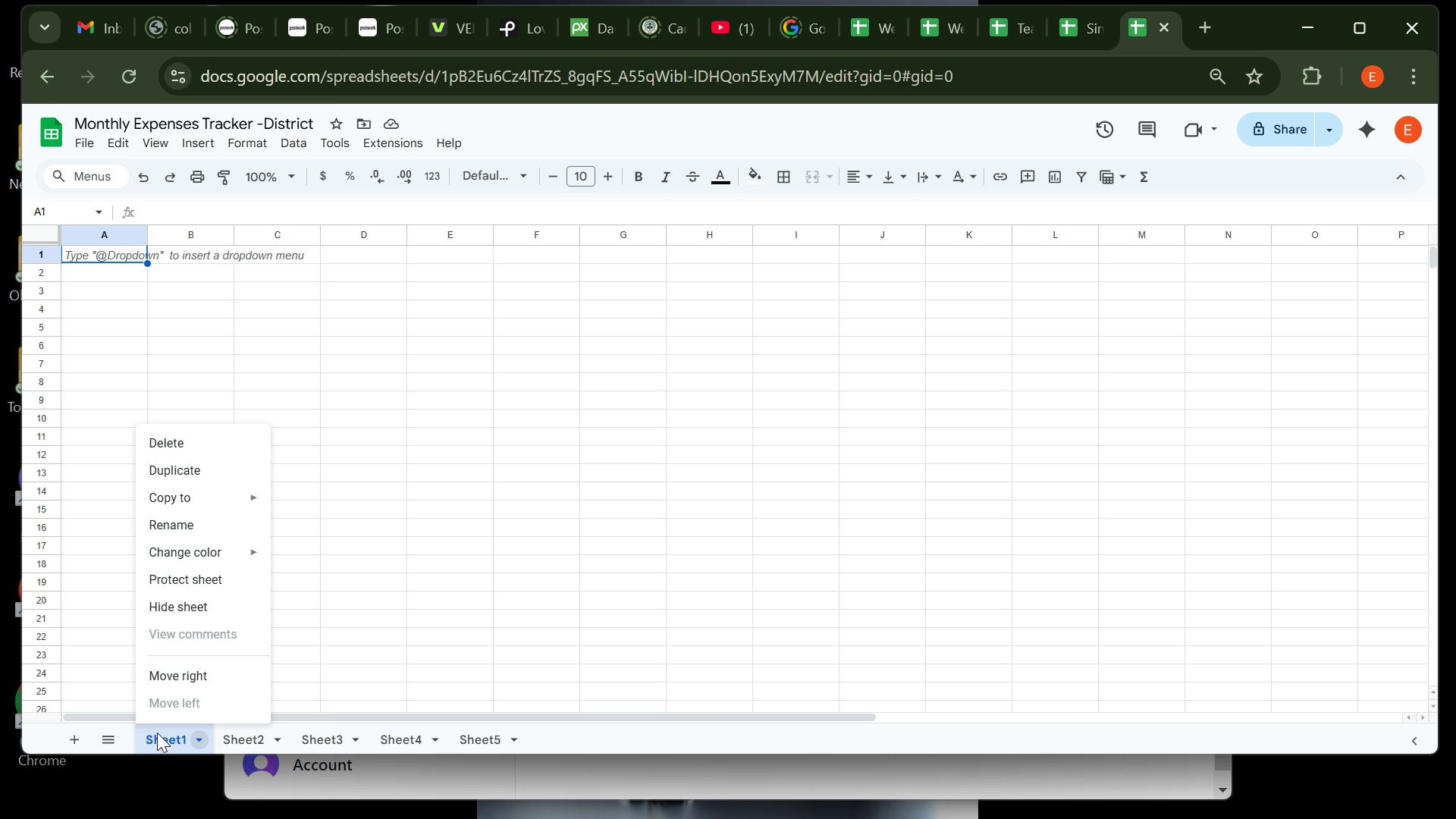 
left_click([179, 522])
 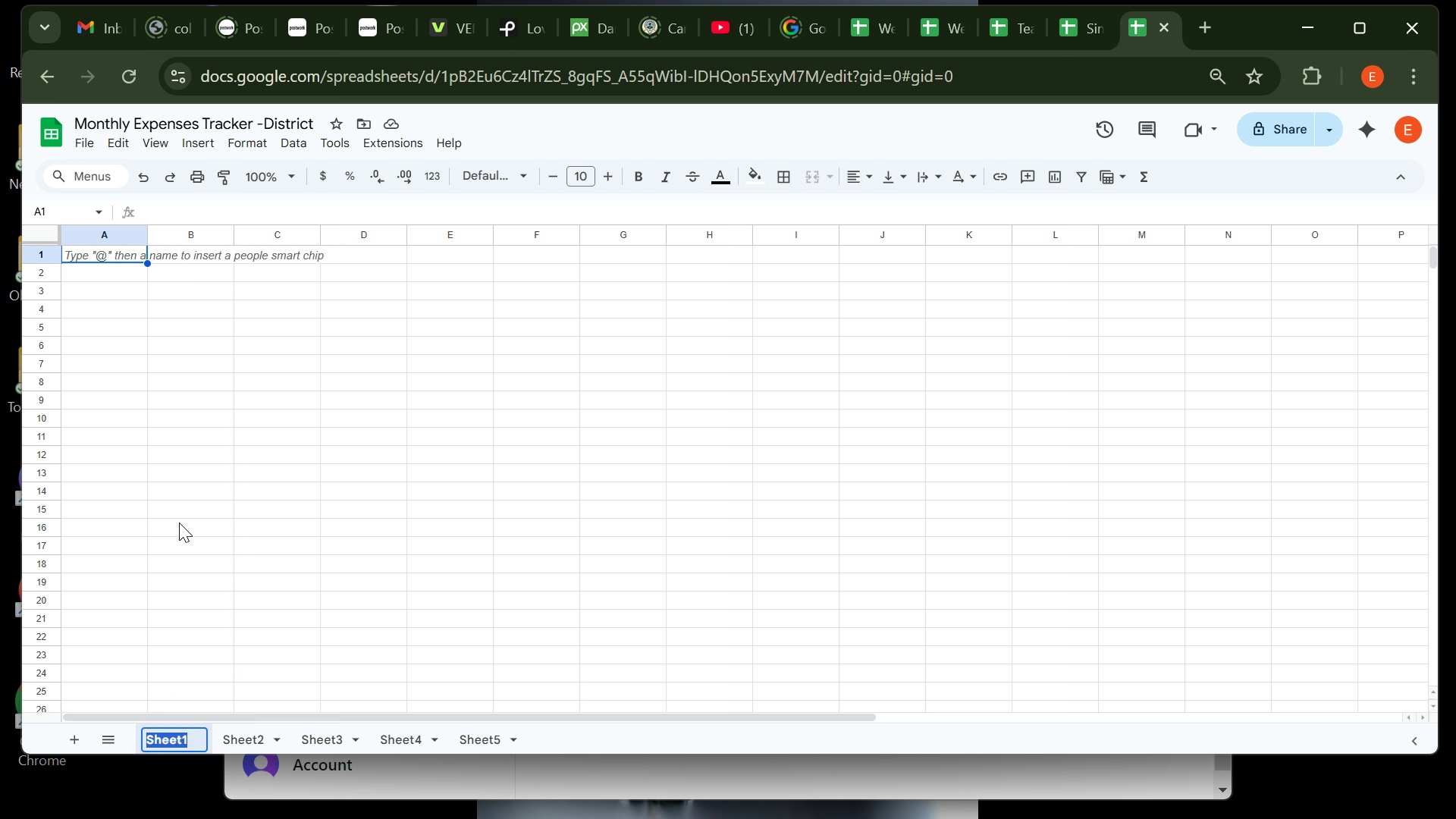 
type(Lists)
 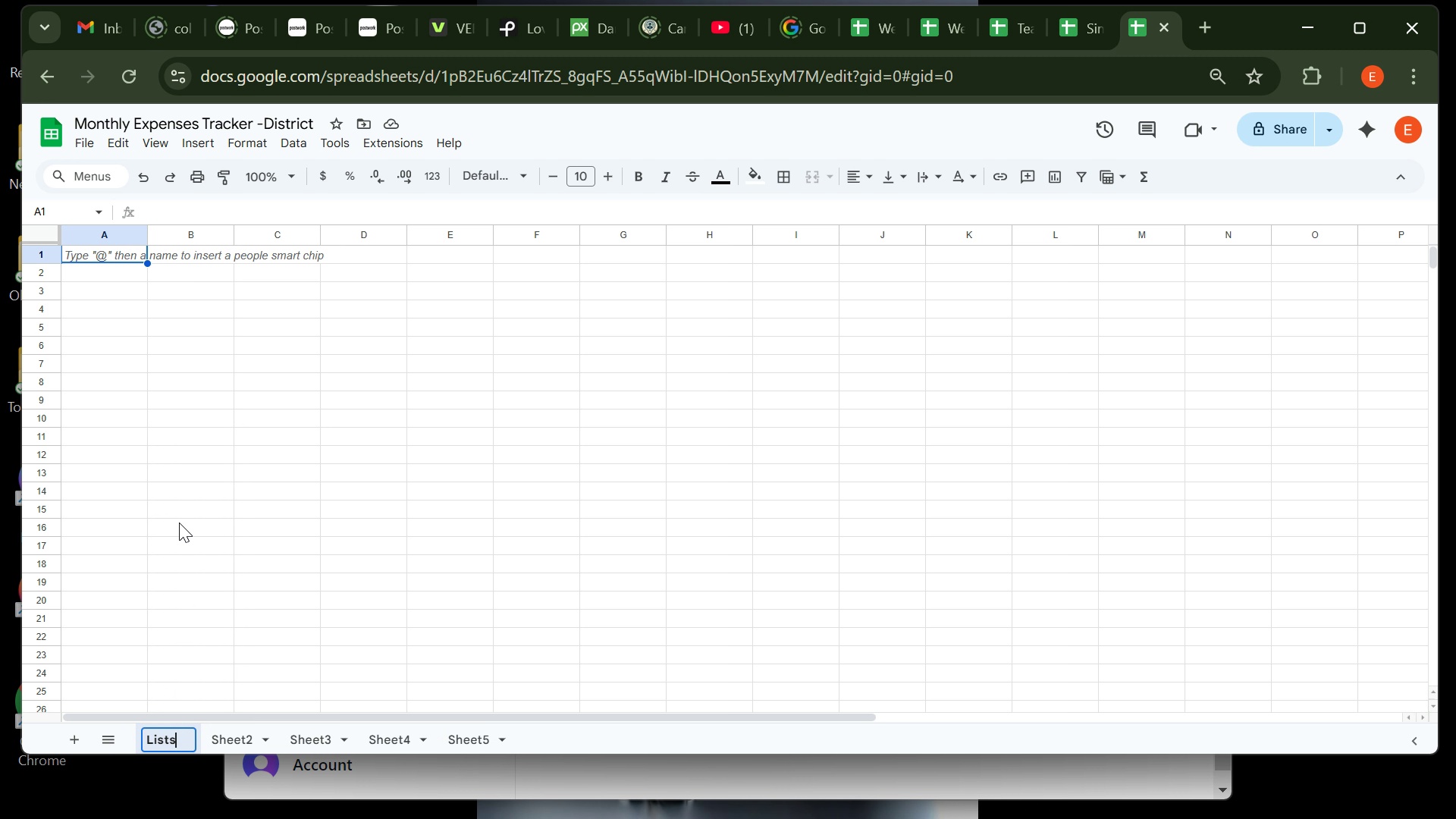 
key(Enter)
 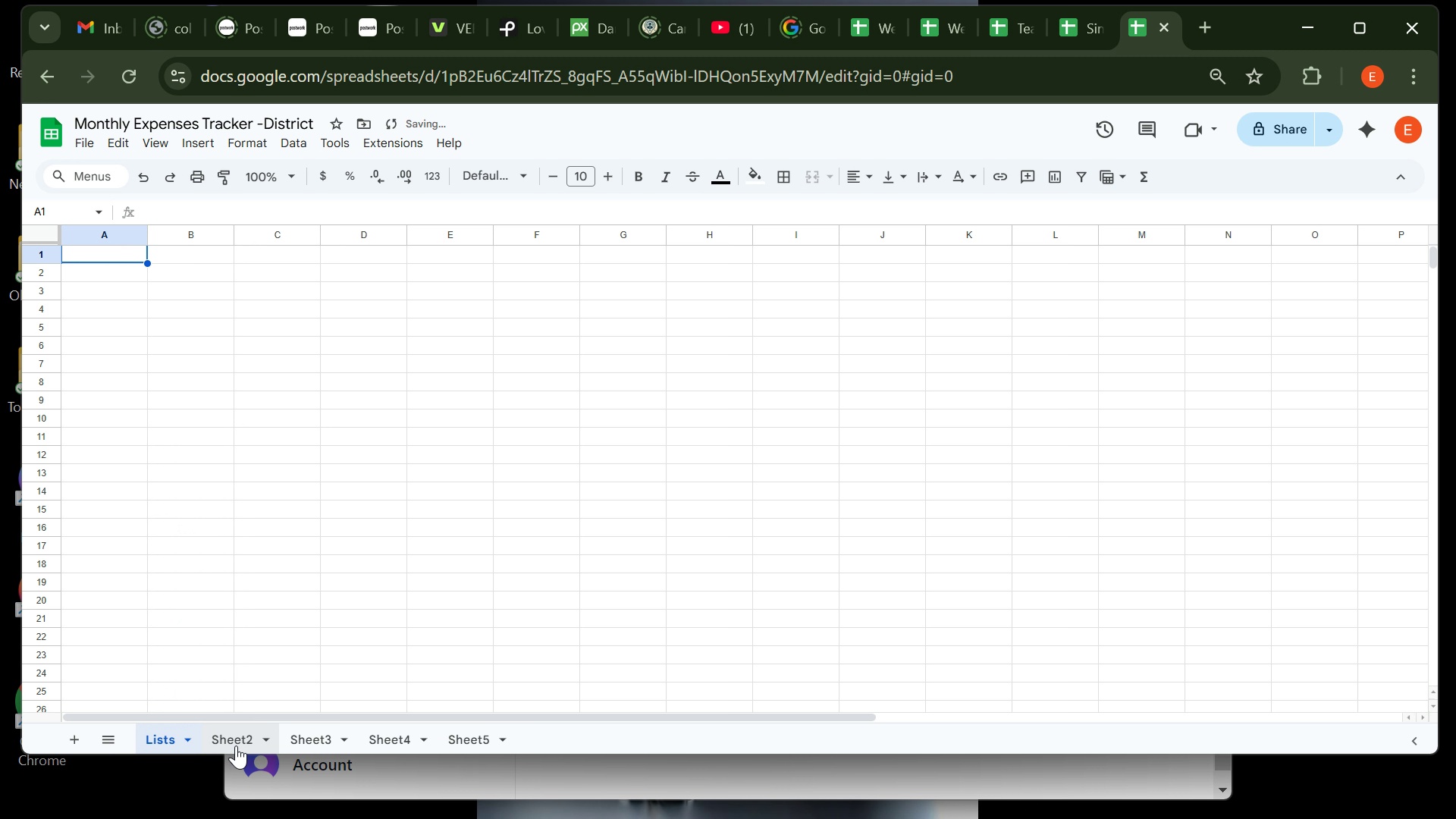 
right_click([237, 743])
 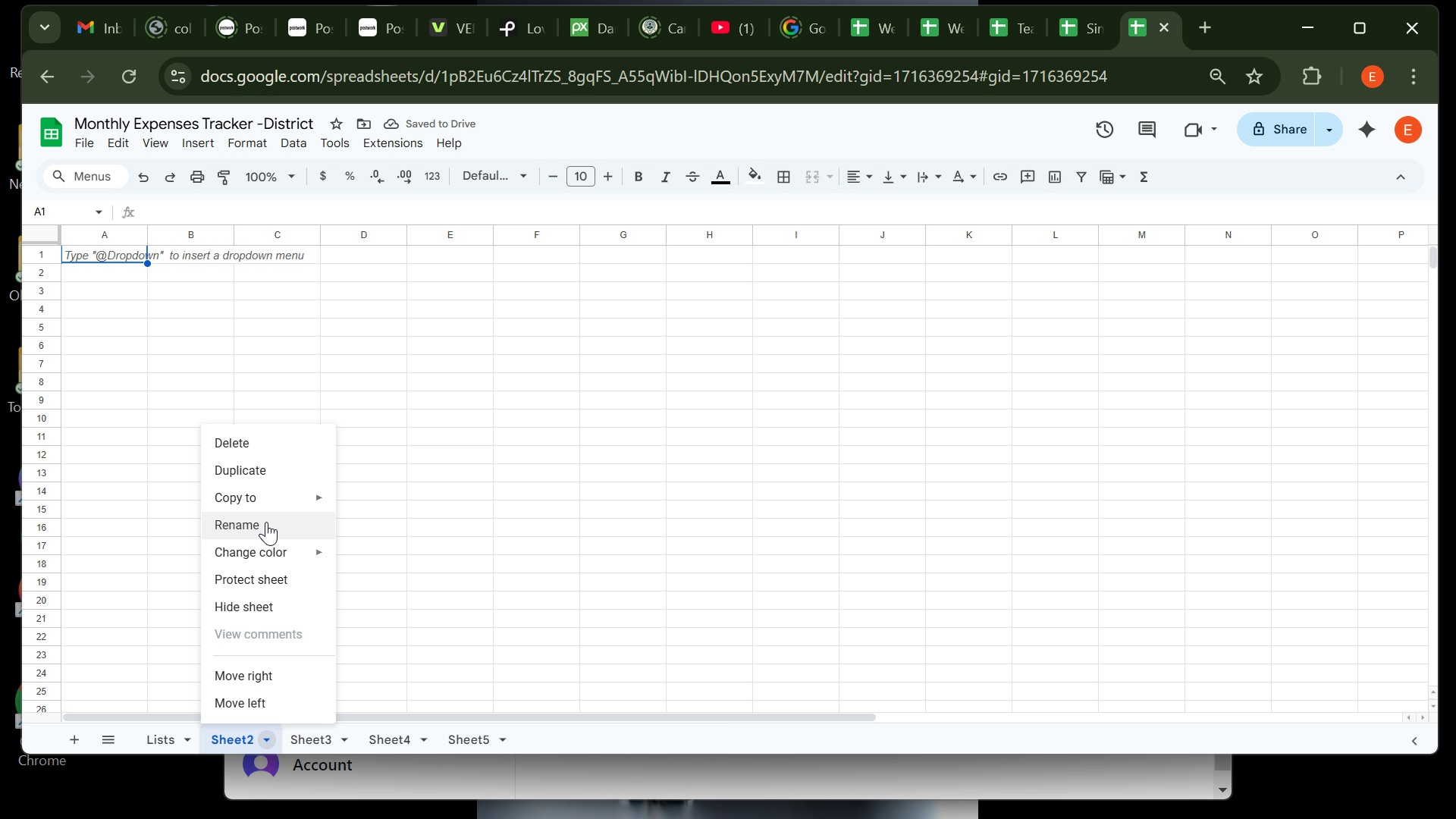 
left_click([266, 524])
 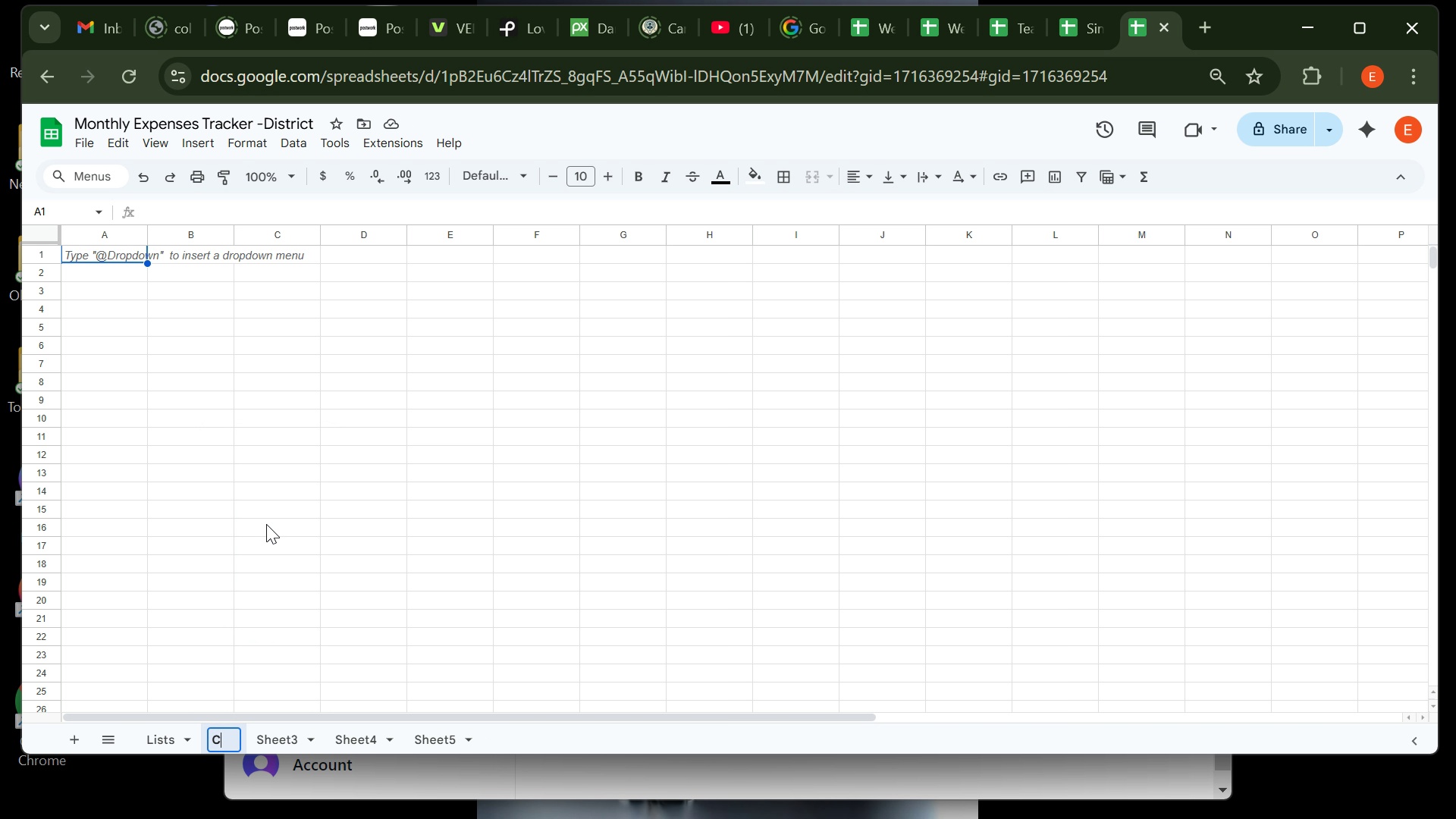 
type(Conversion Rates)
 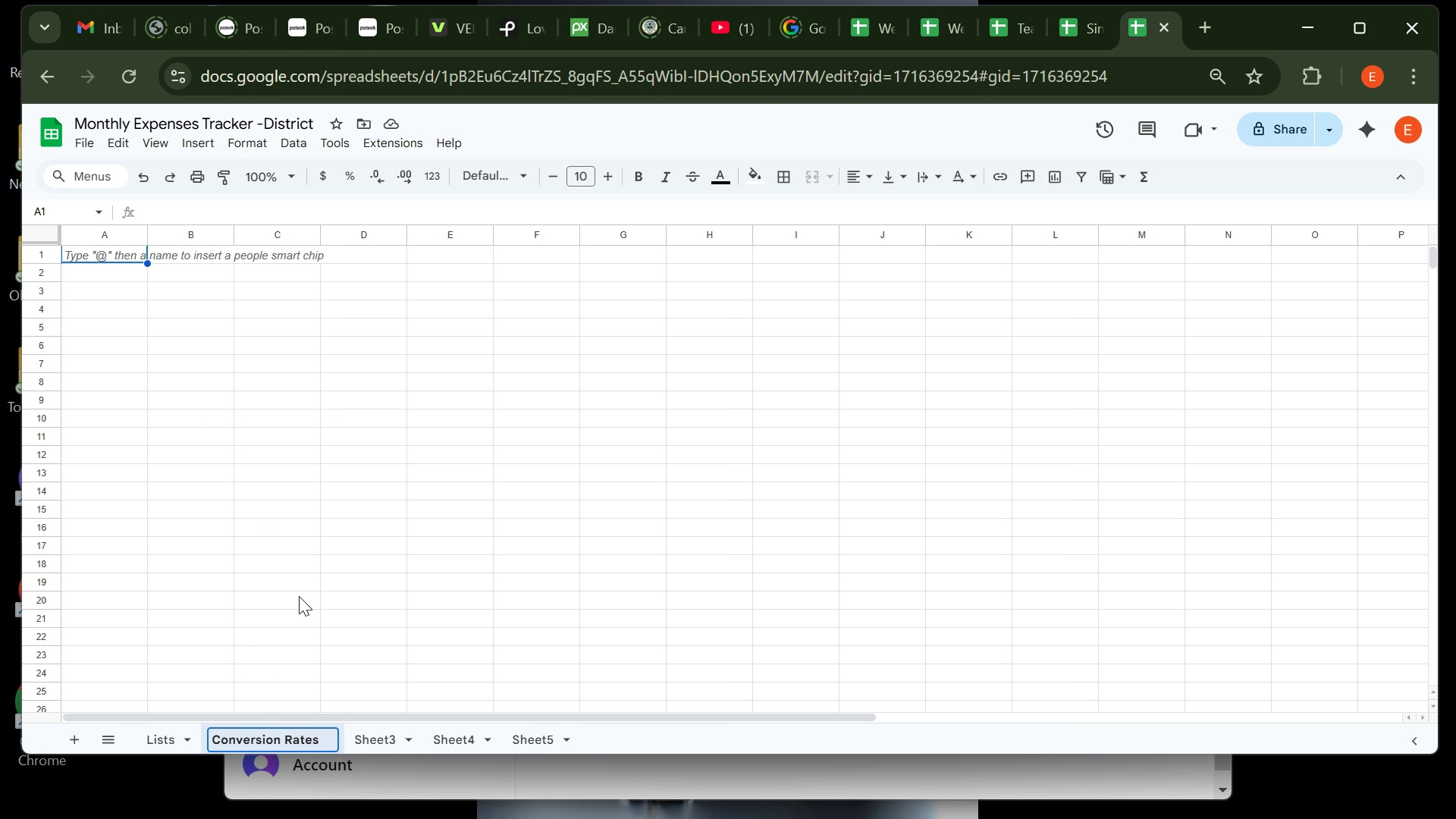 
key(Enter)
 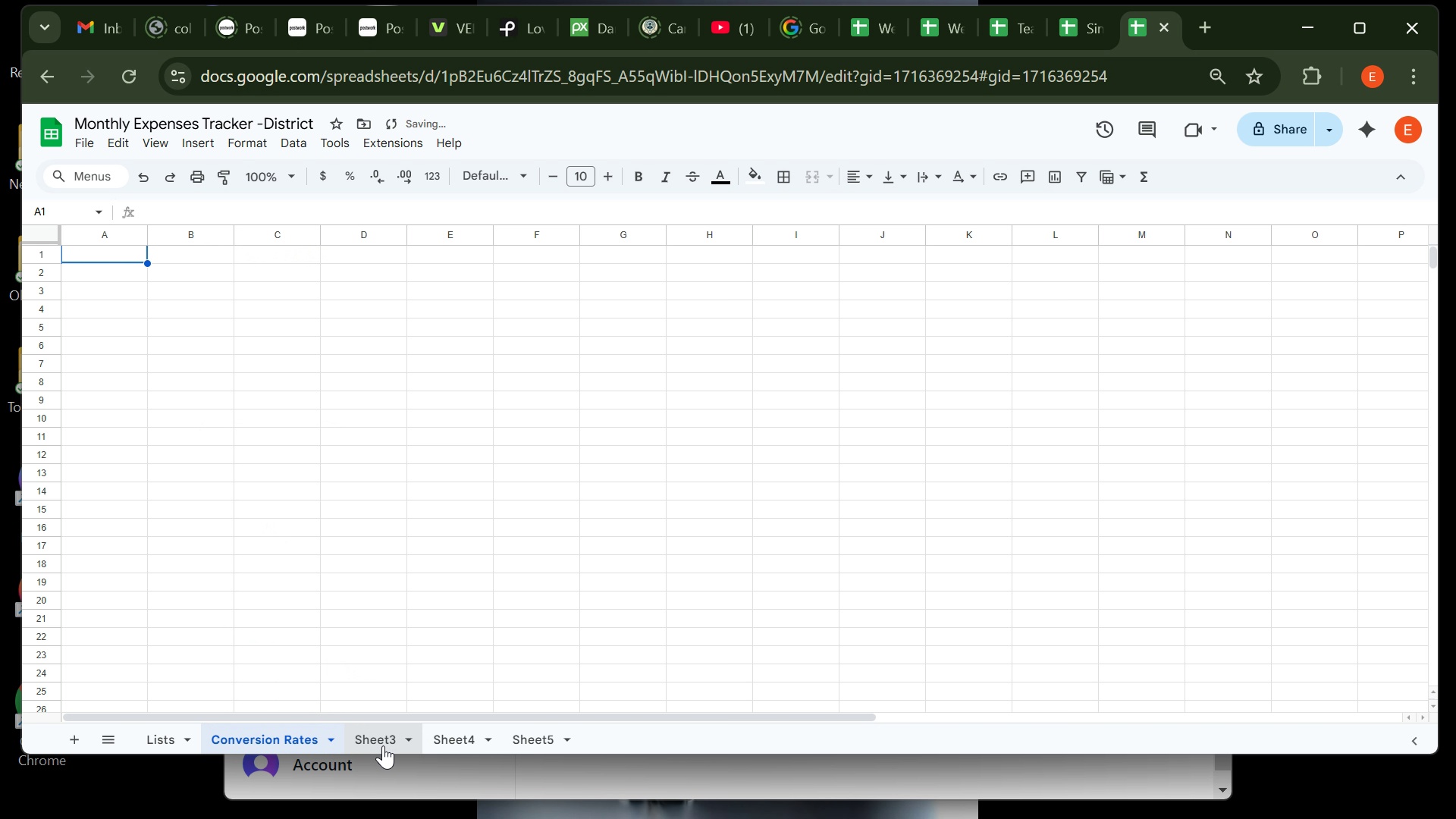 
right_click([383, 745])
 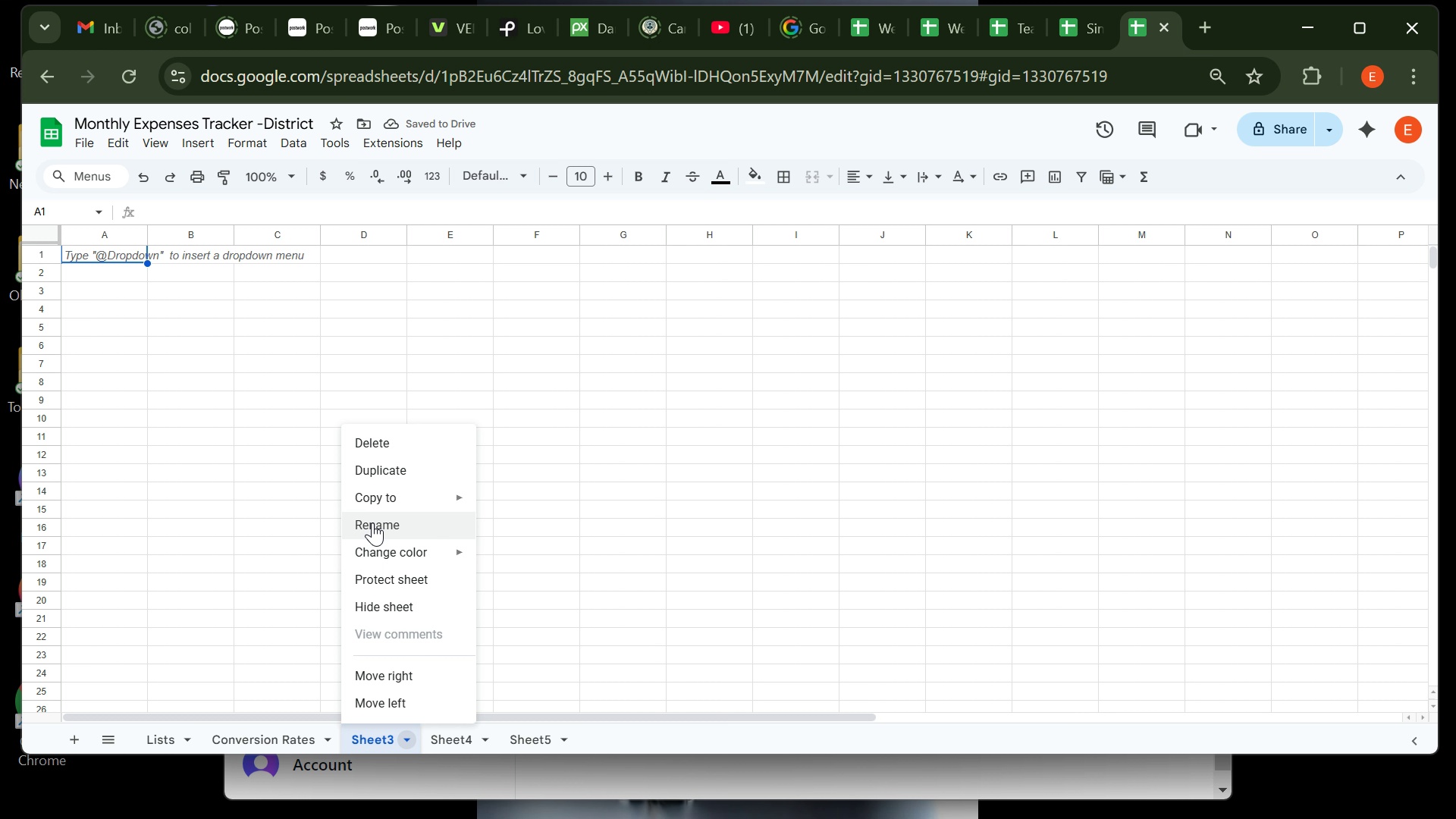 
left_click([372, 523])
 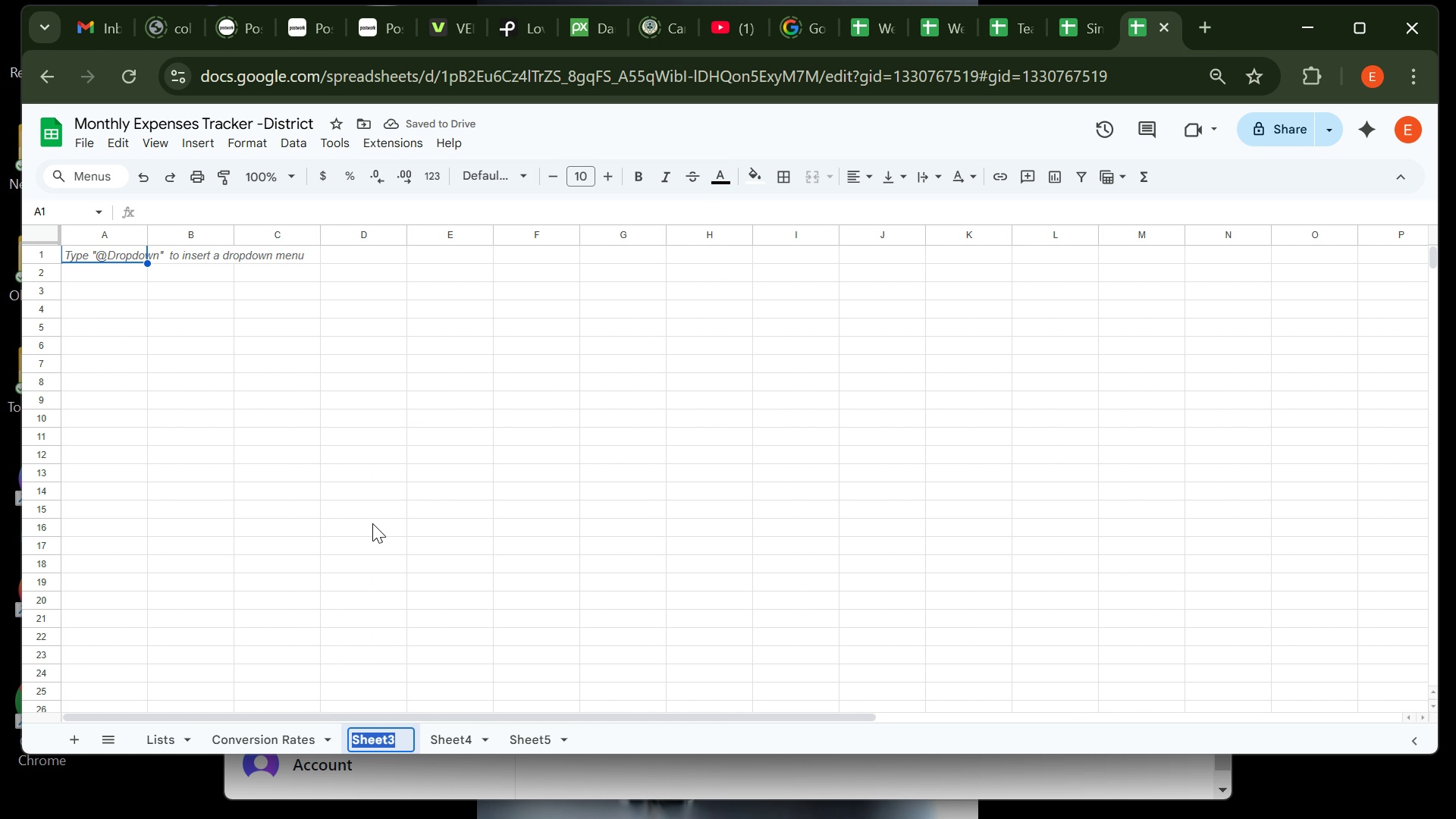 
type(DA)
key(Backspace)
type(ata Entry)
 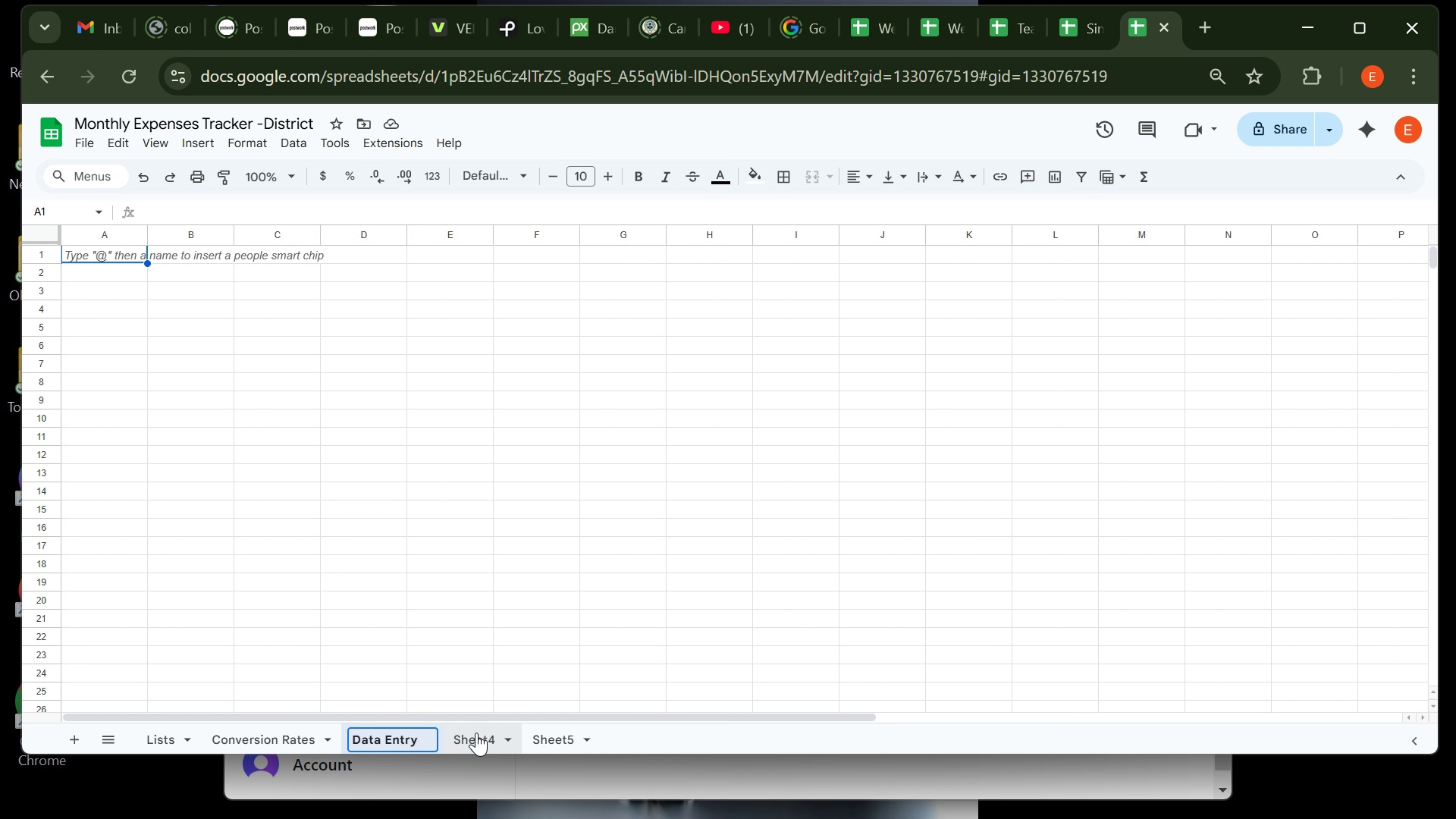 
left_click([476, 733])
 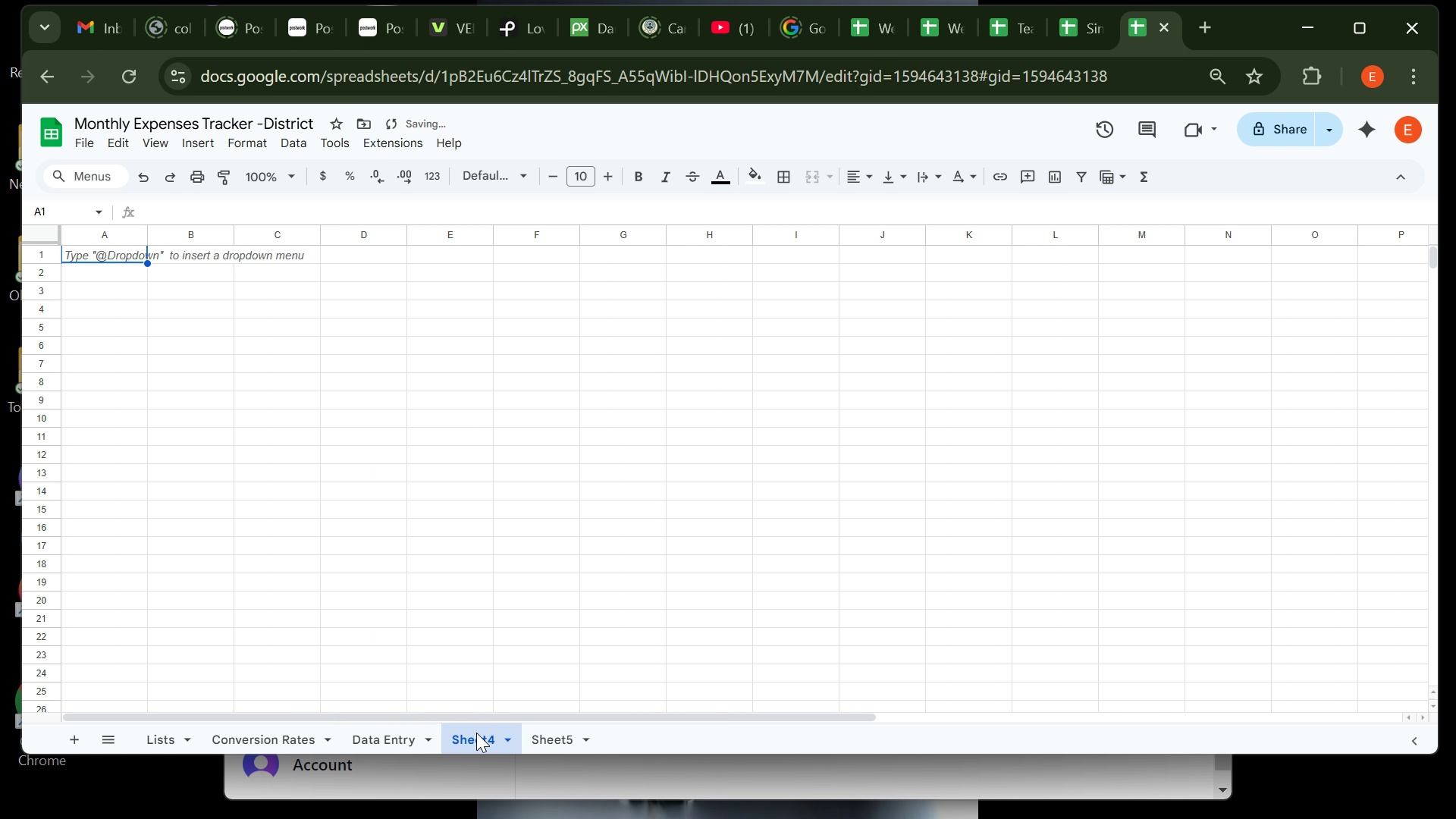 
right_click([476, 733])
 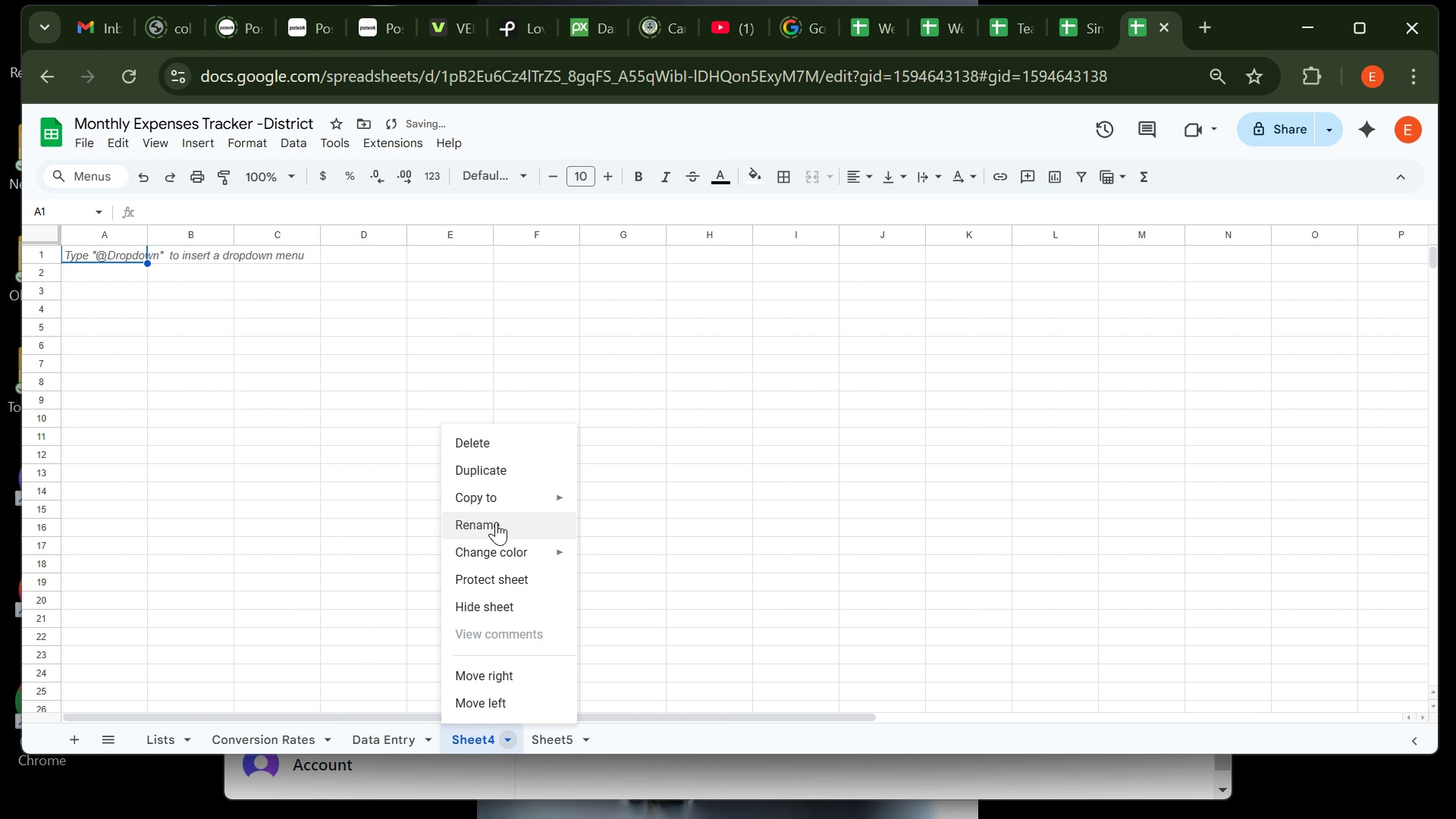 
left_click([496, 522])
 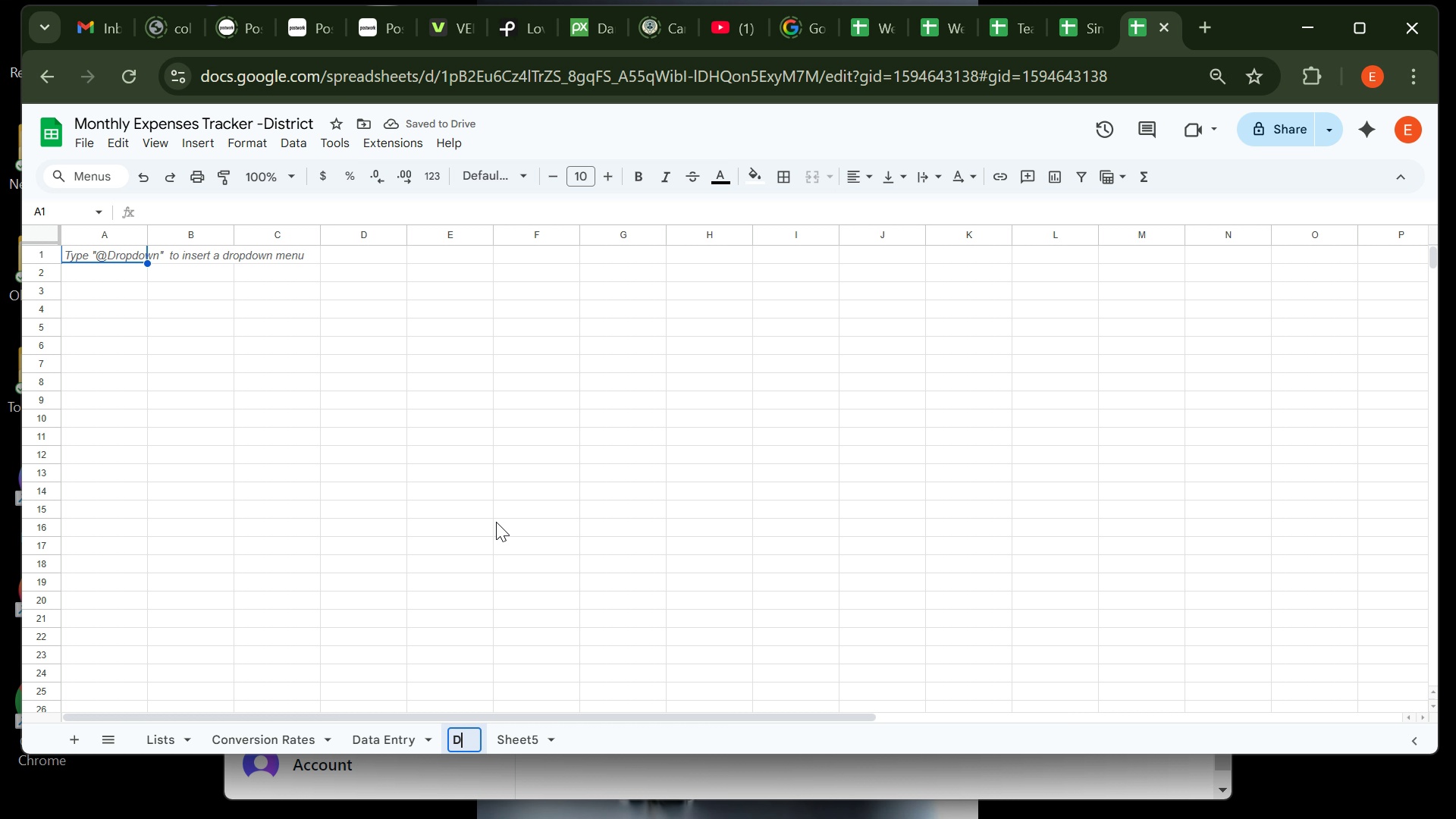 
type(Dashboard)
 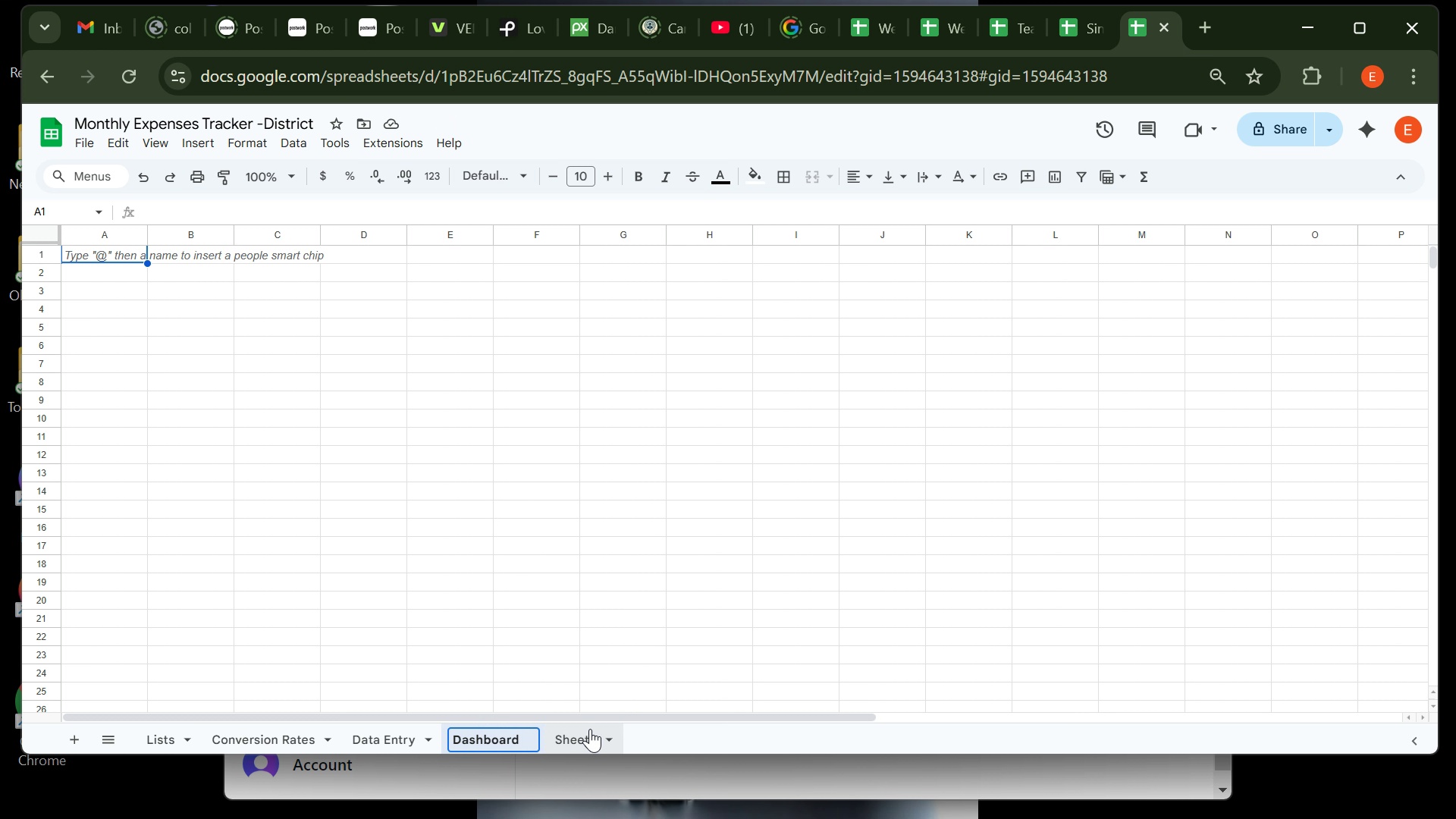 
left_click([590, 729])
 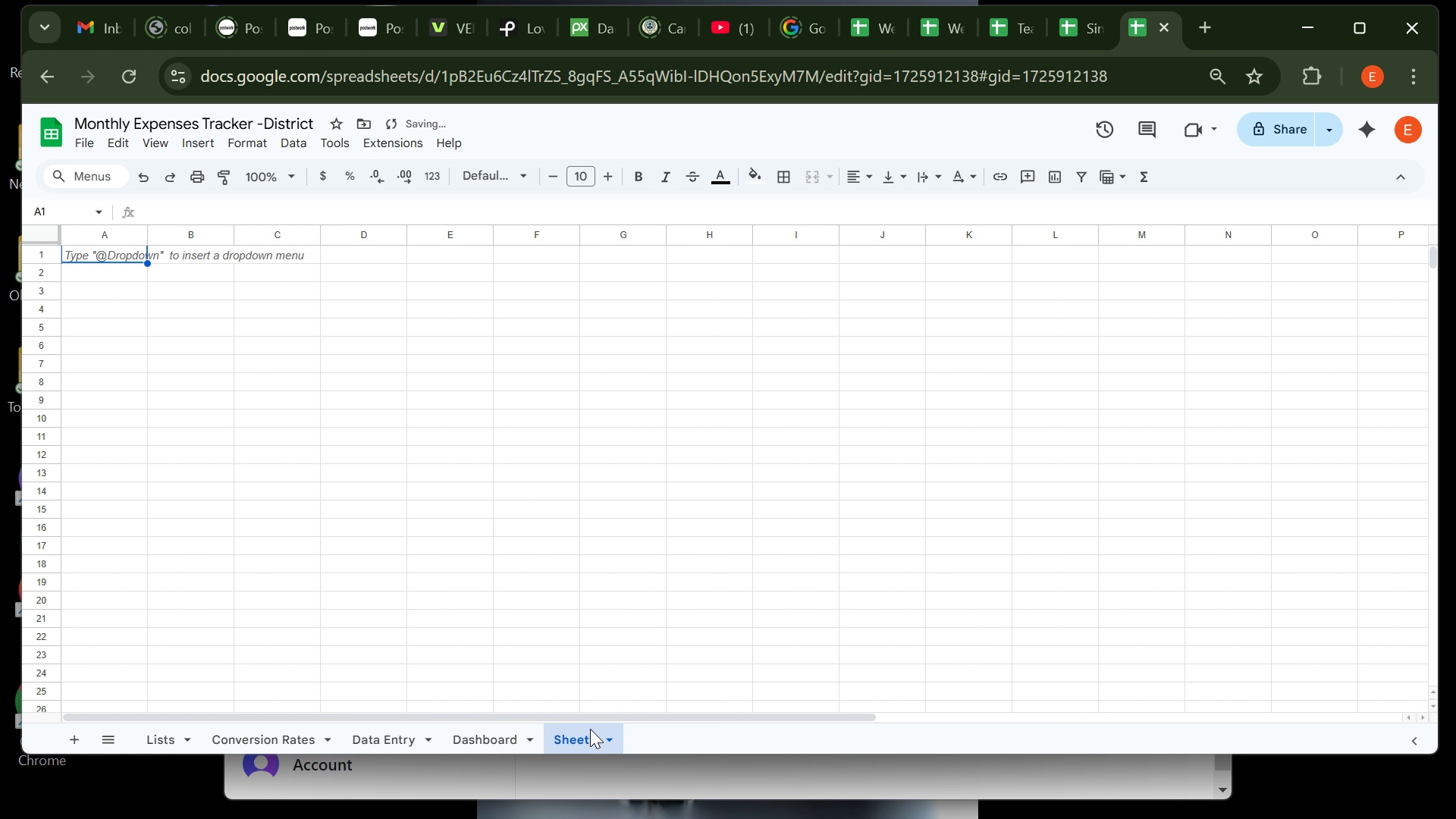 
right_click([590, 729])
 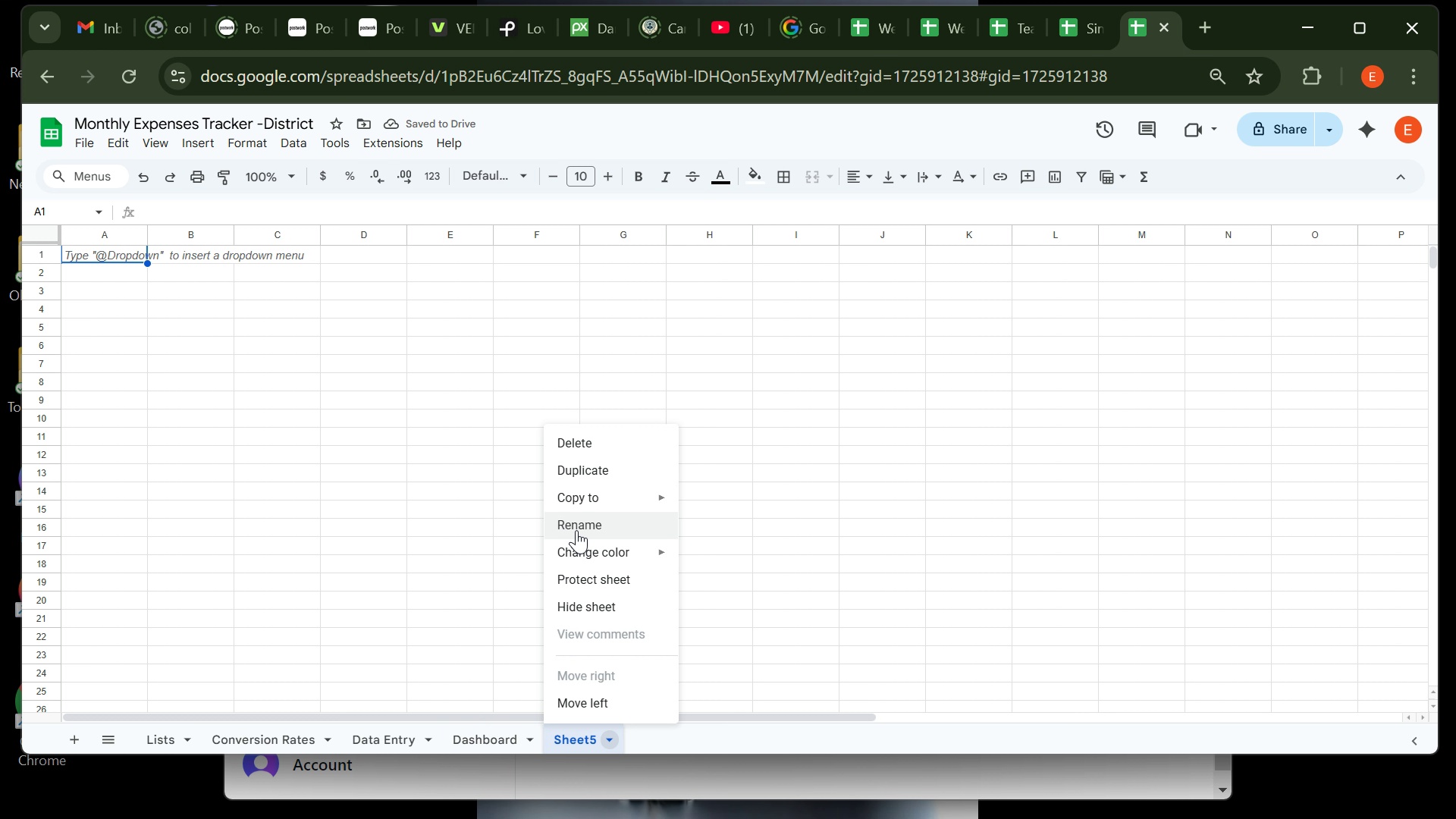 
left_click([576, 530])
 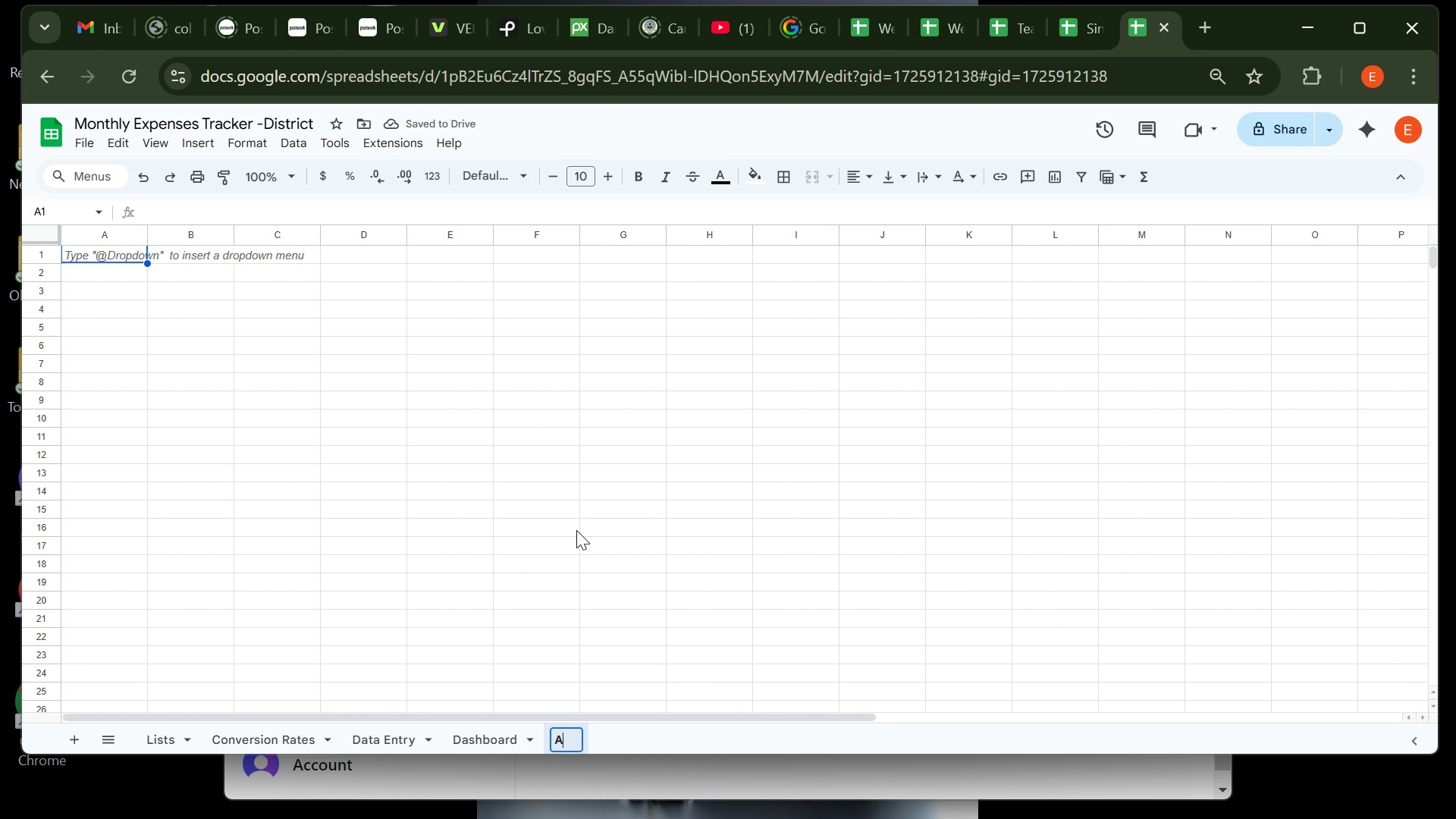 
type(Assumptions)
 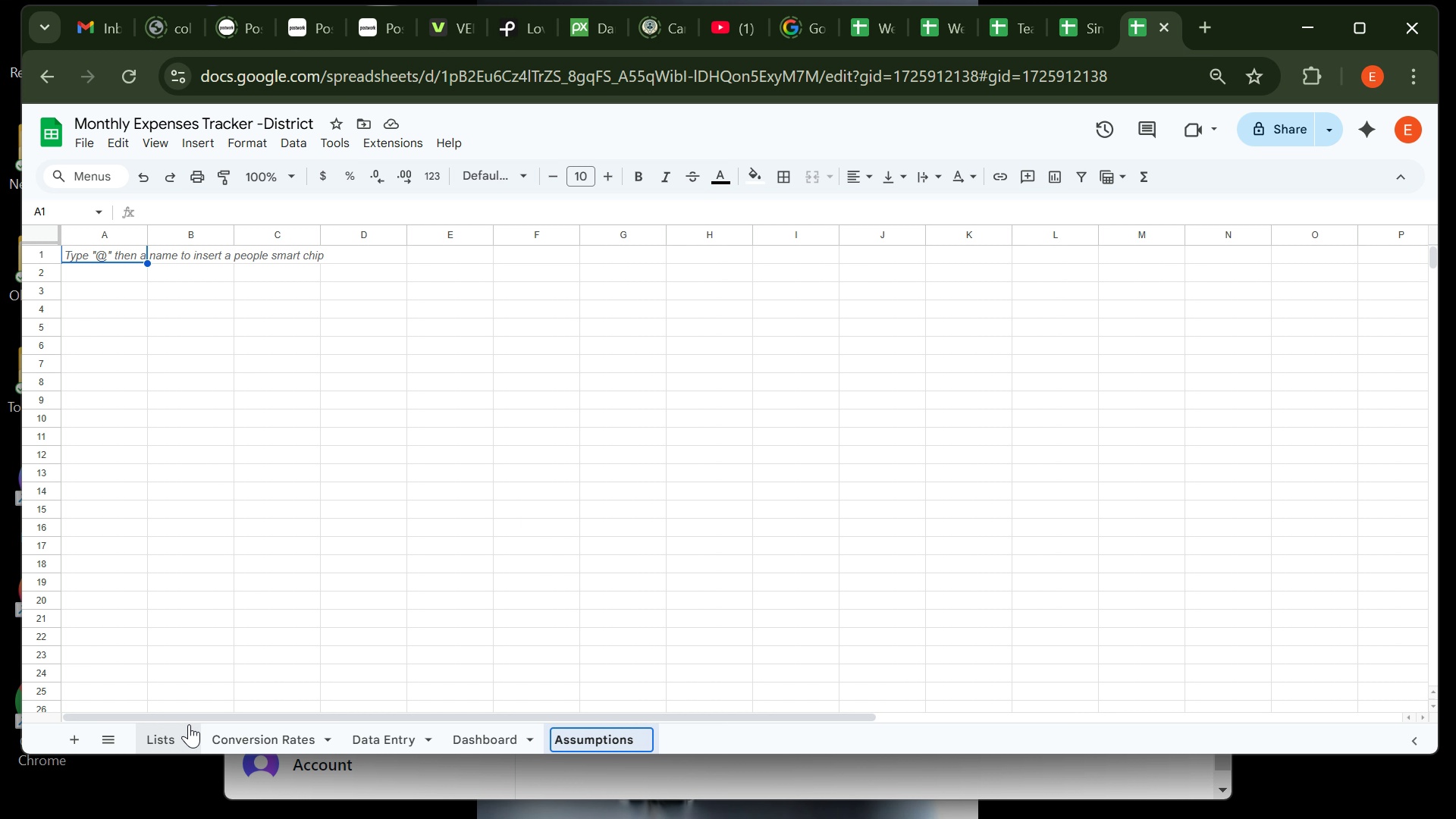 
left_click([171, 735])
 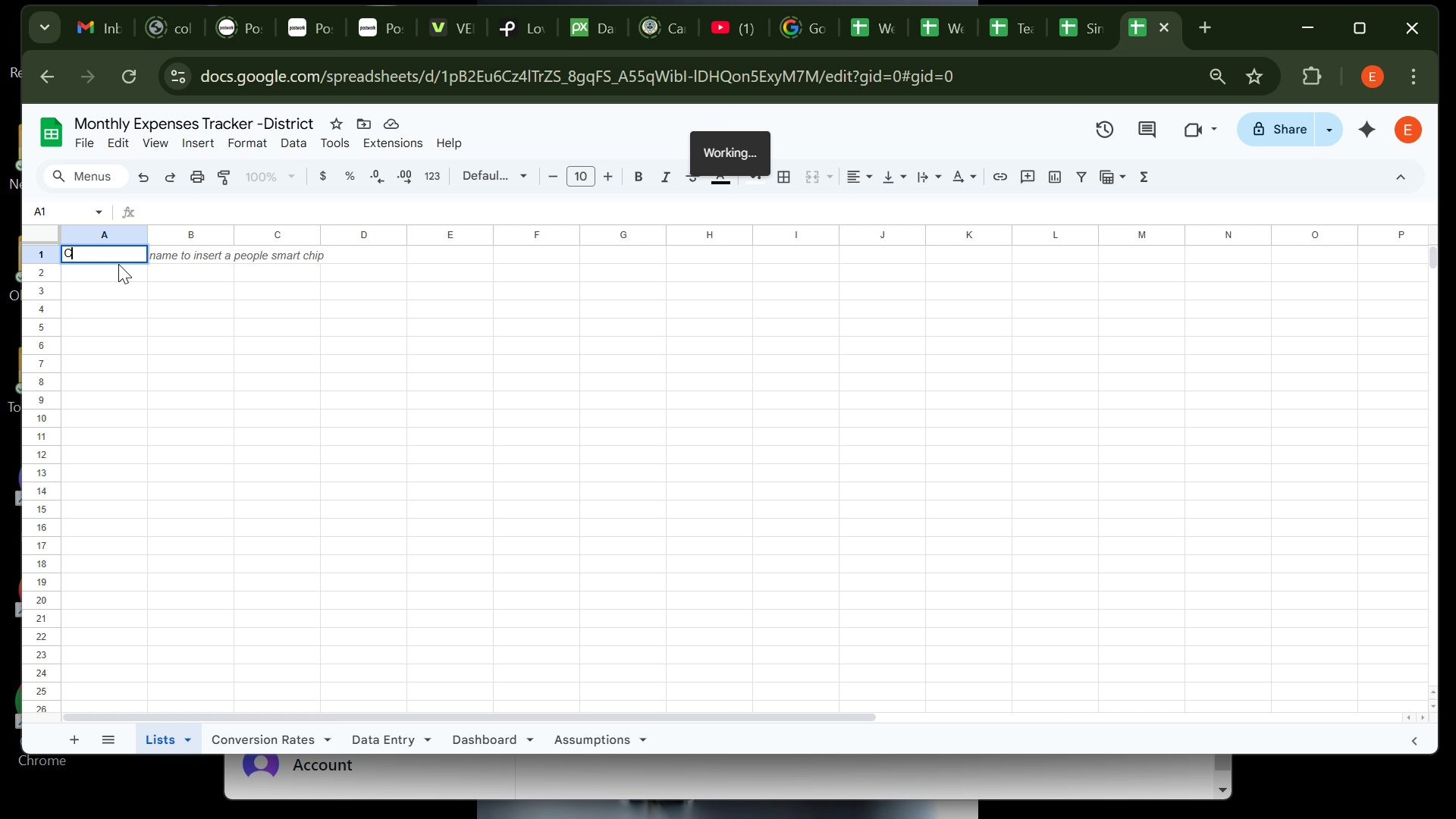 
wait(6.78)
 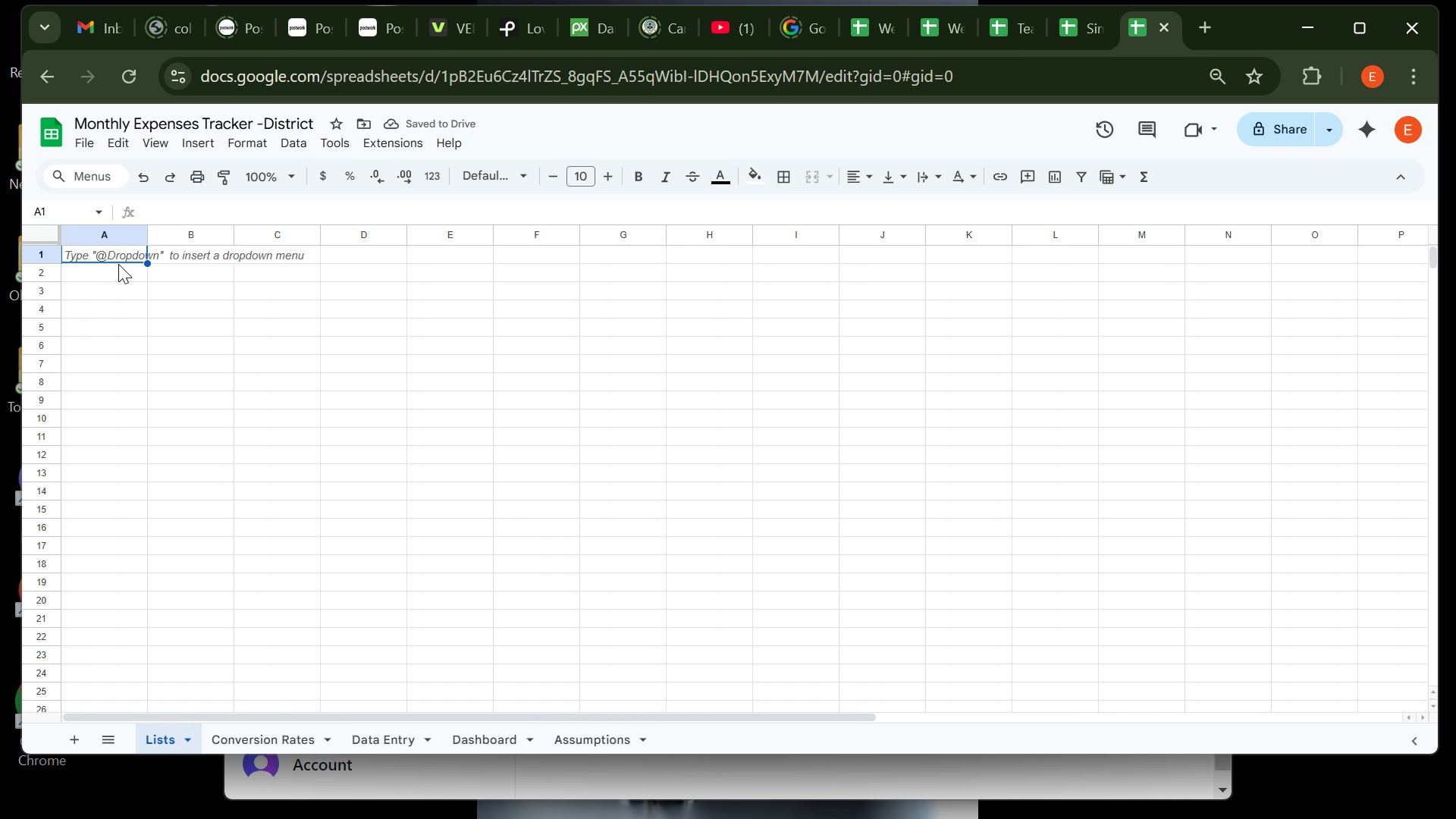 
type(Category )
key(Tab)
type(Currency)
 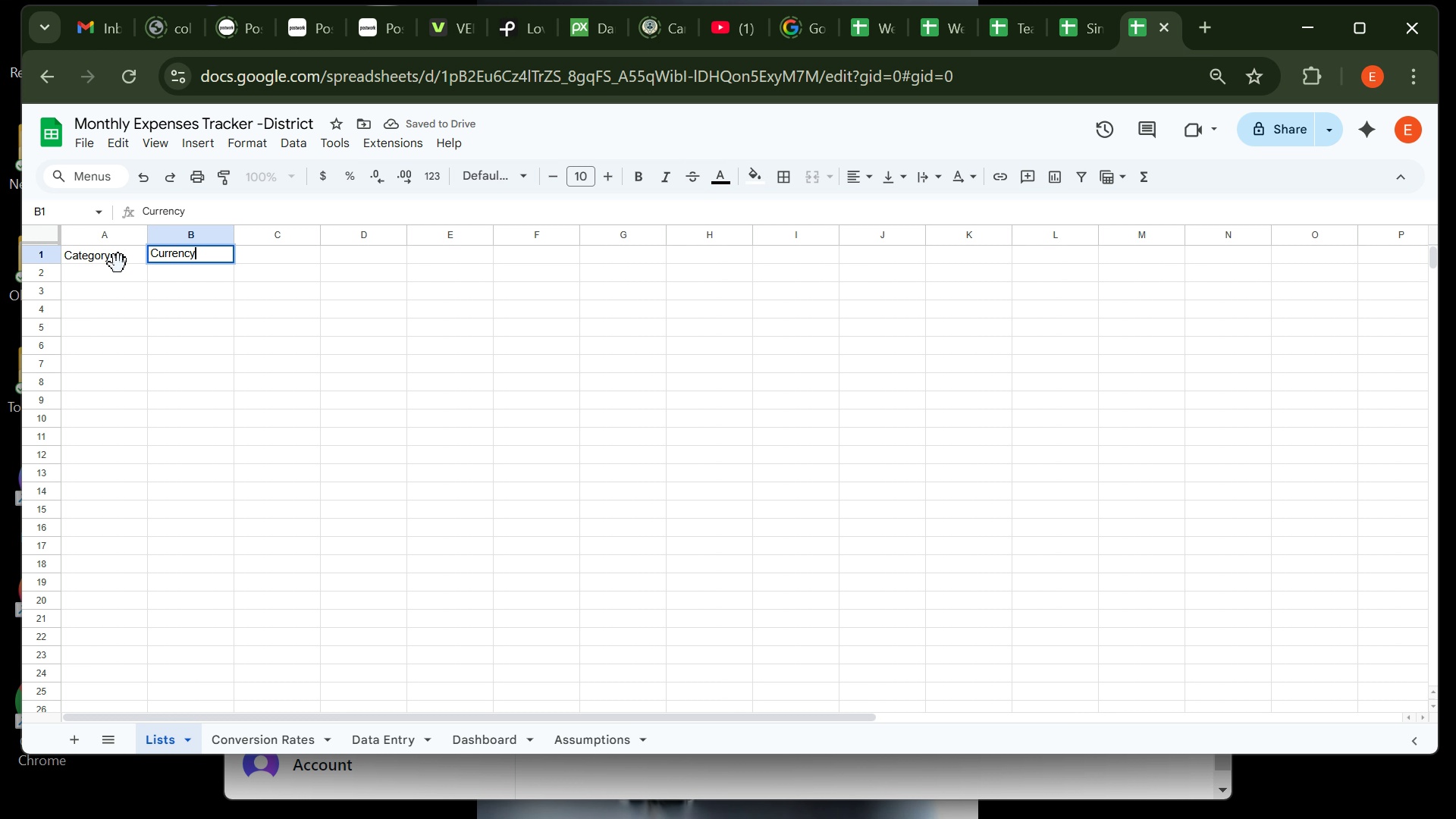 
key(Enter)
 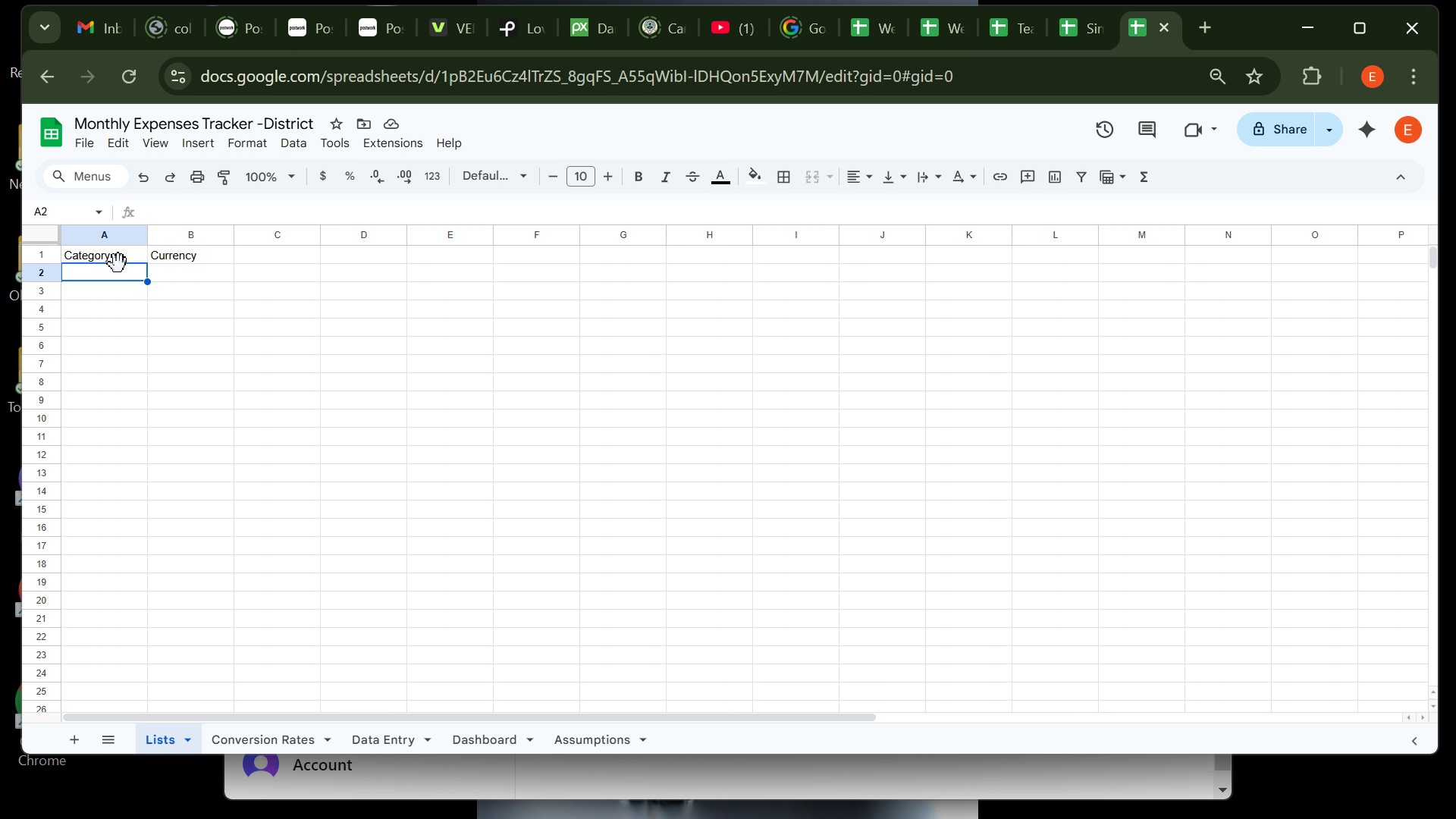 
type(Supplies)
 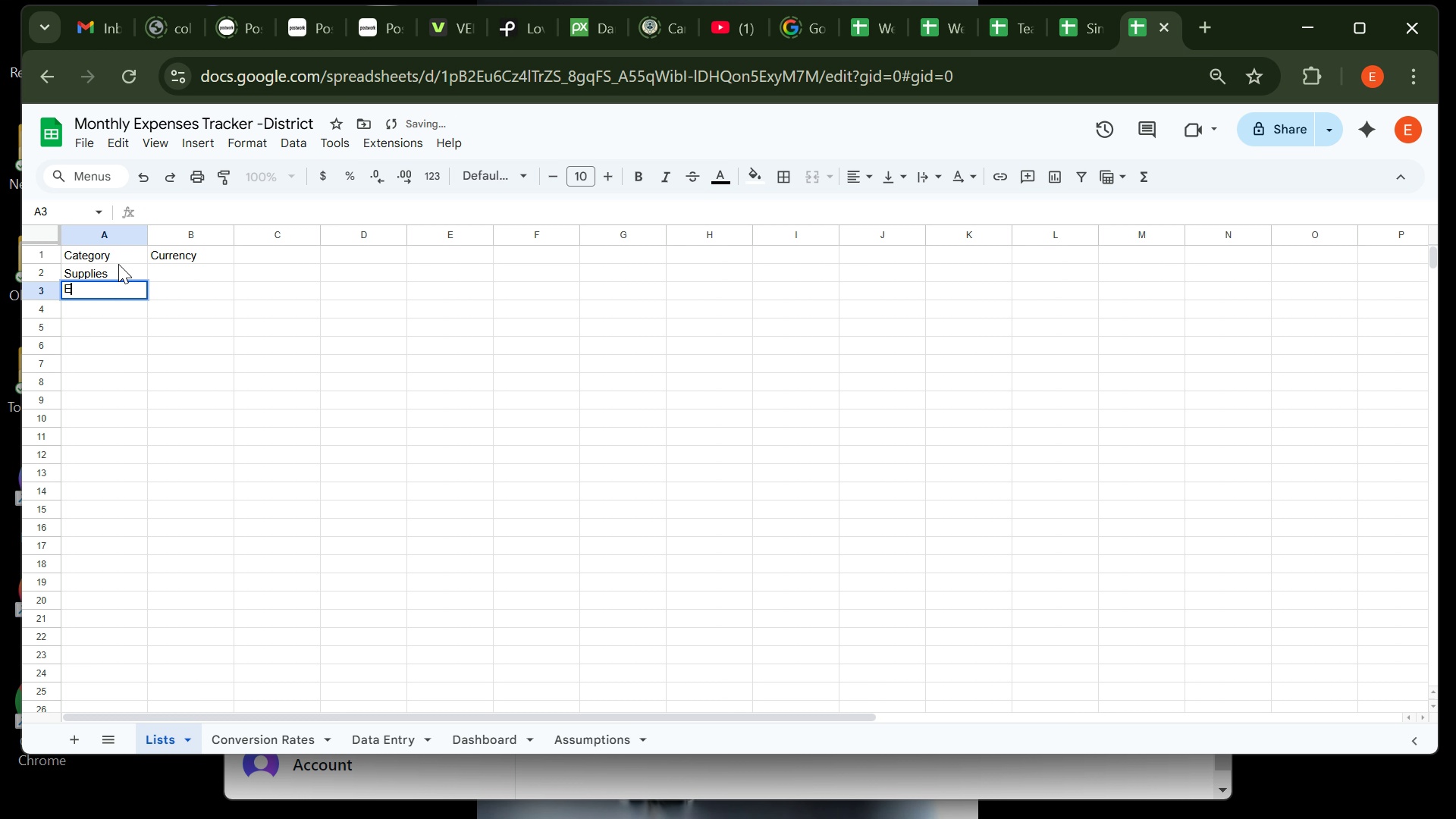 
key(Enter)
 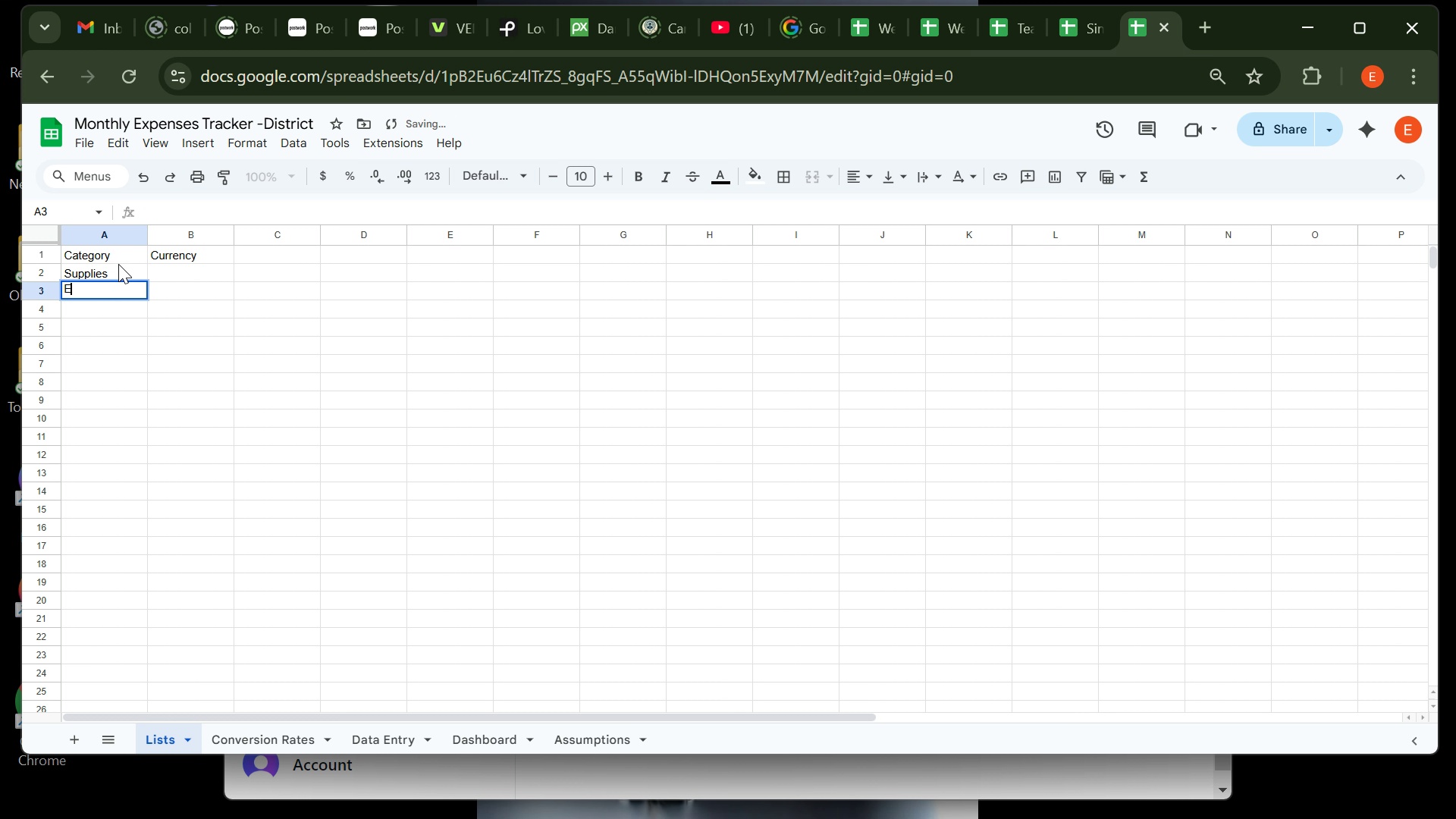 
type(Equipment )
 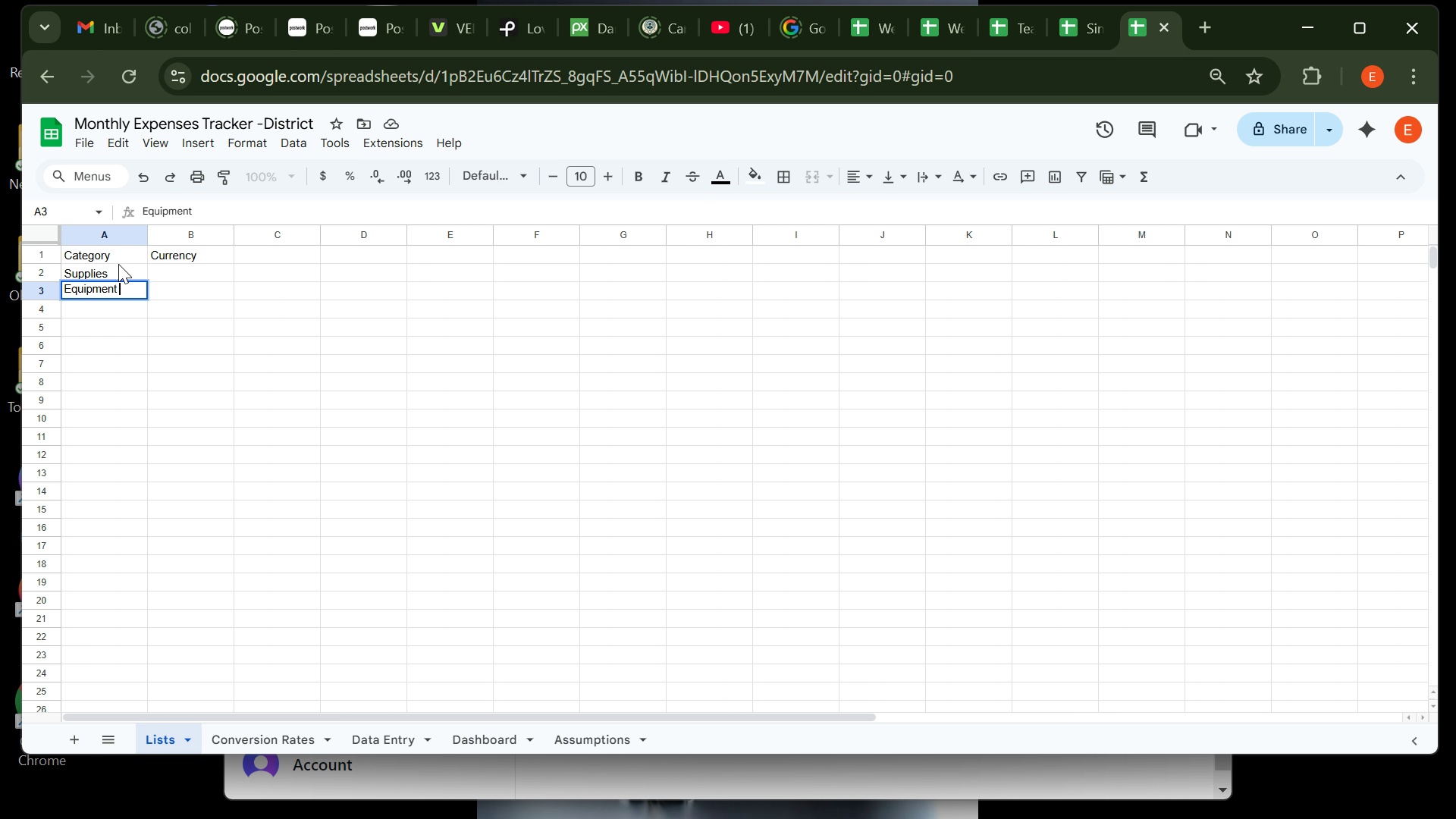 
key(Enter)
 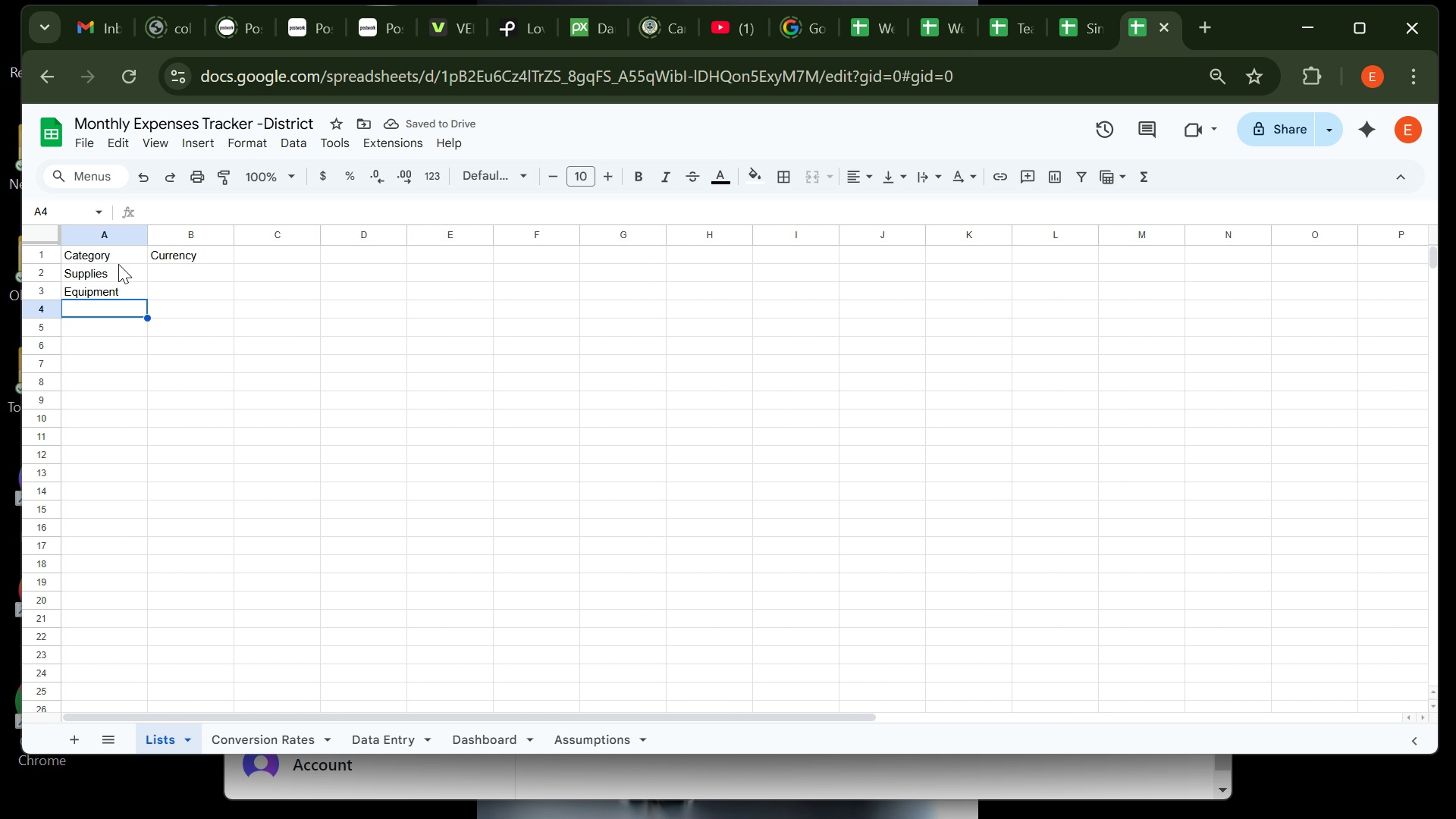 
type(Trainig)
key(Backspace)
type(ng)
 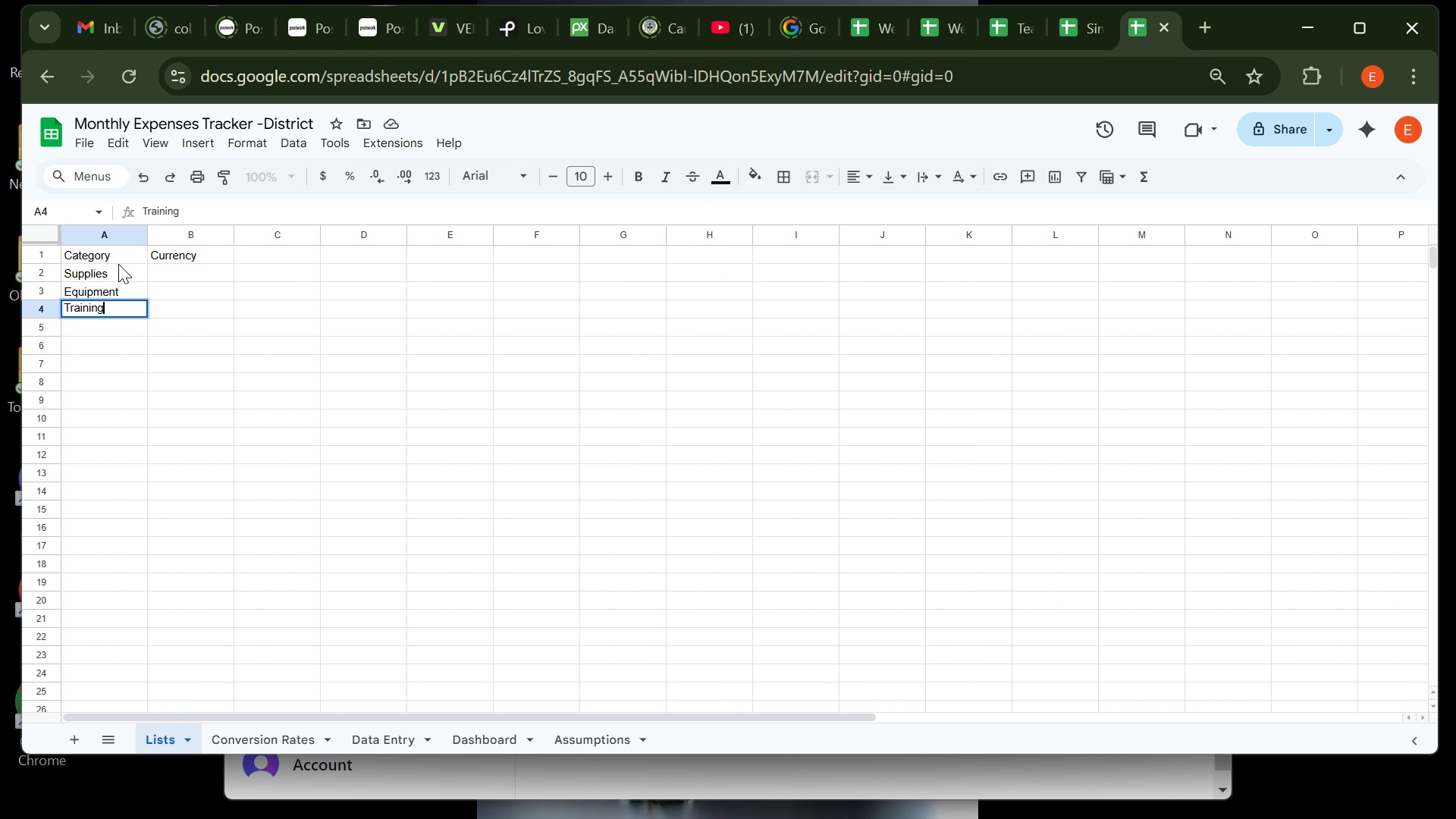 
key(Enter)
 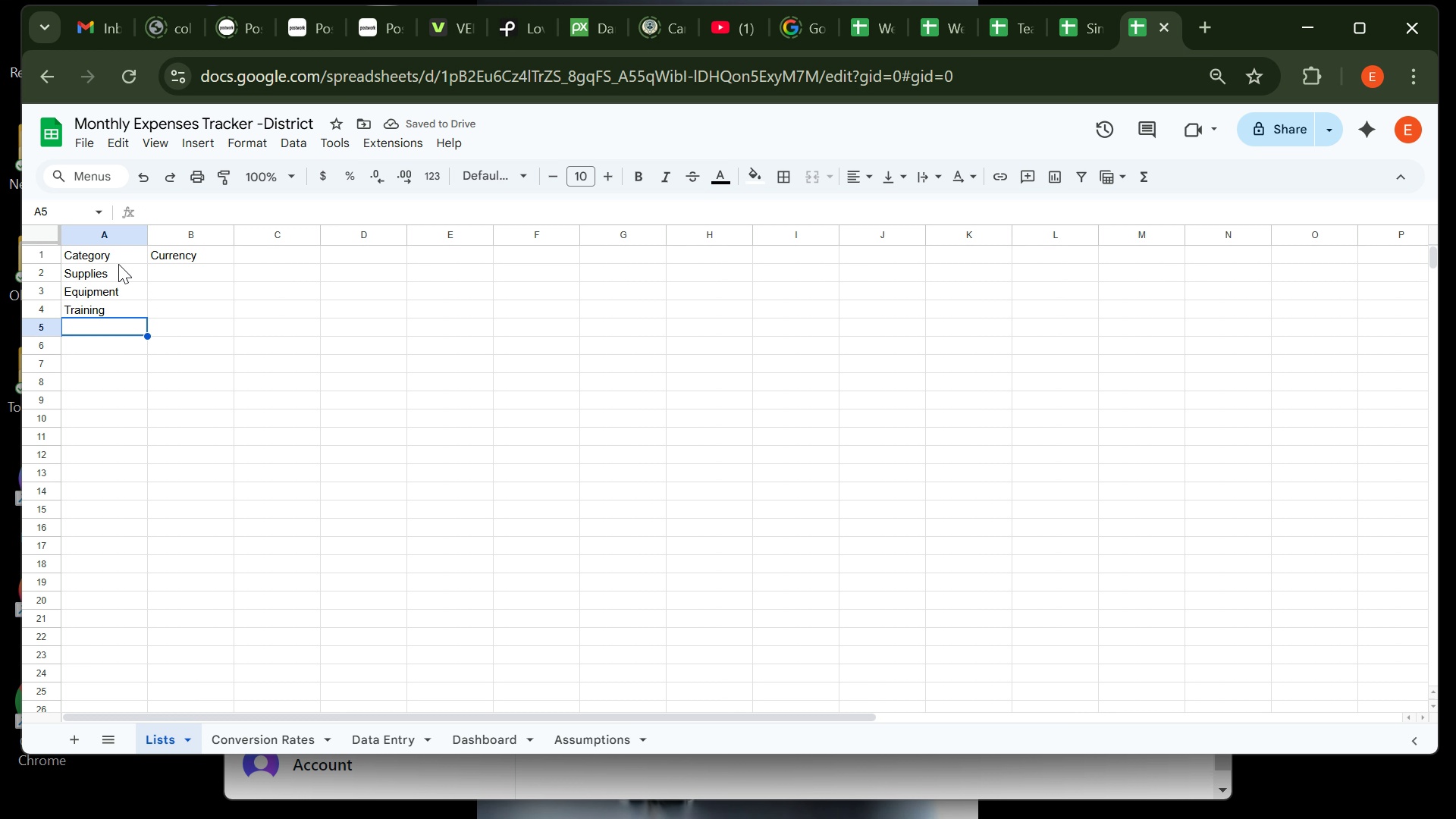 
type(Travel)
 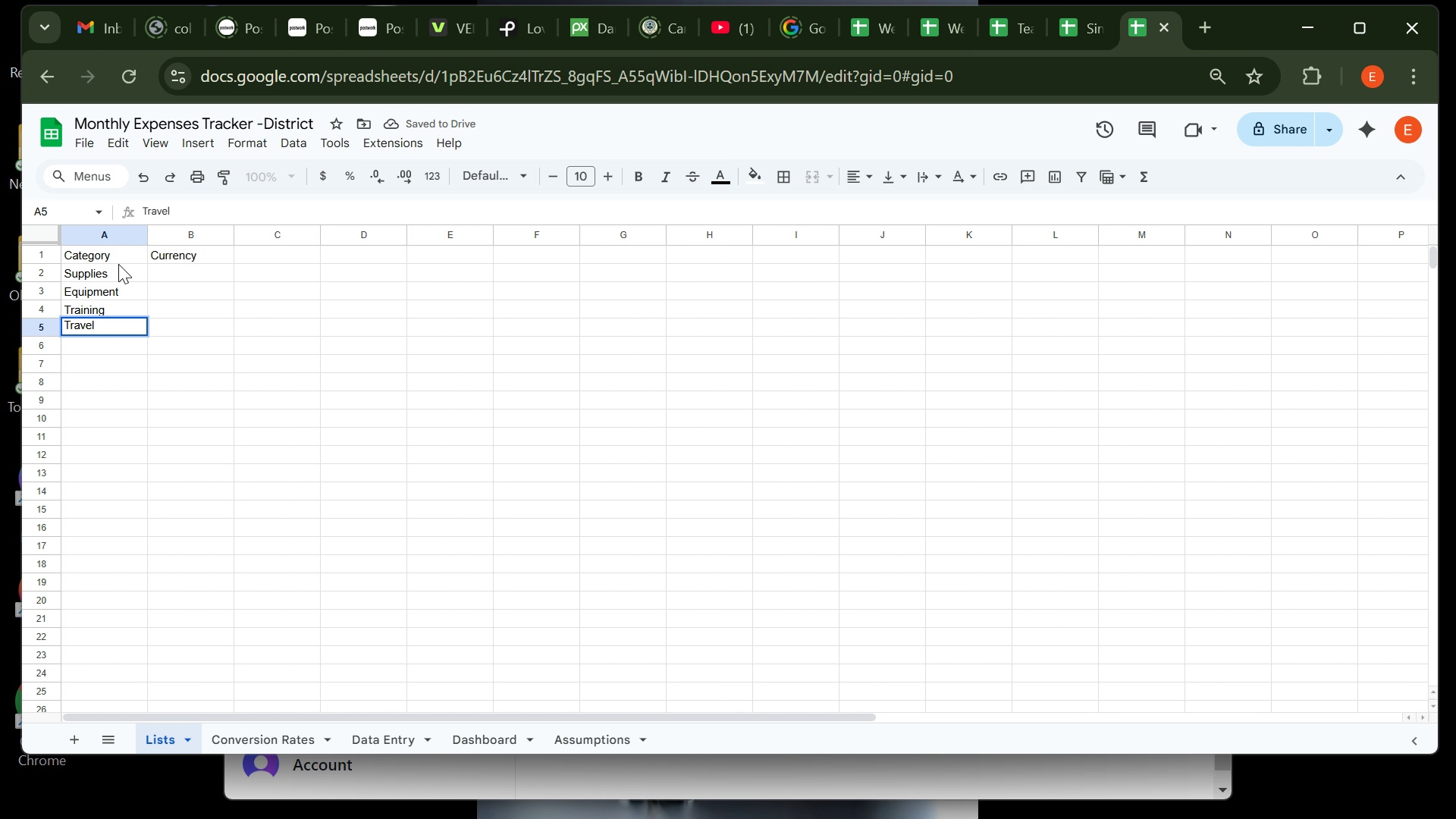 
key(Enter)
 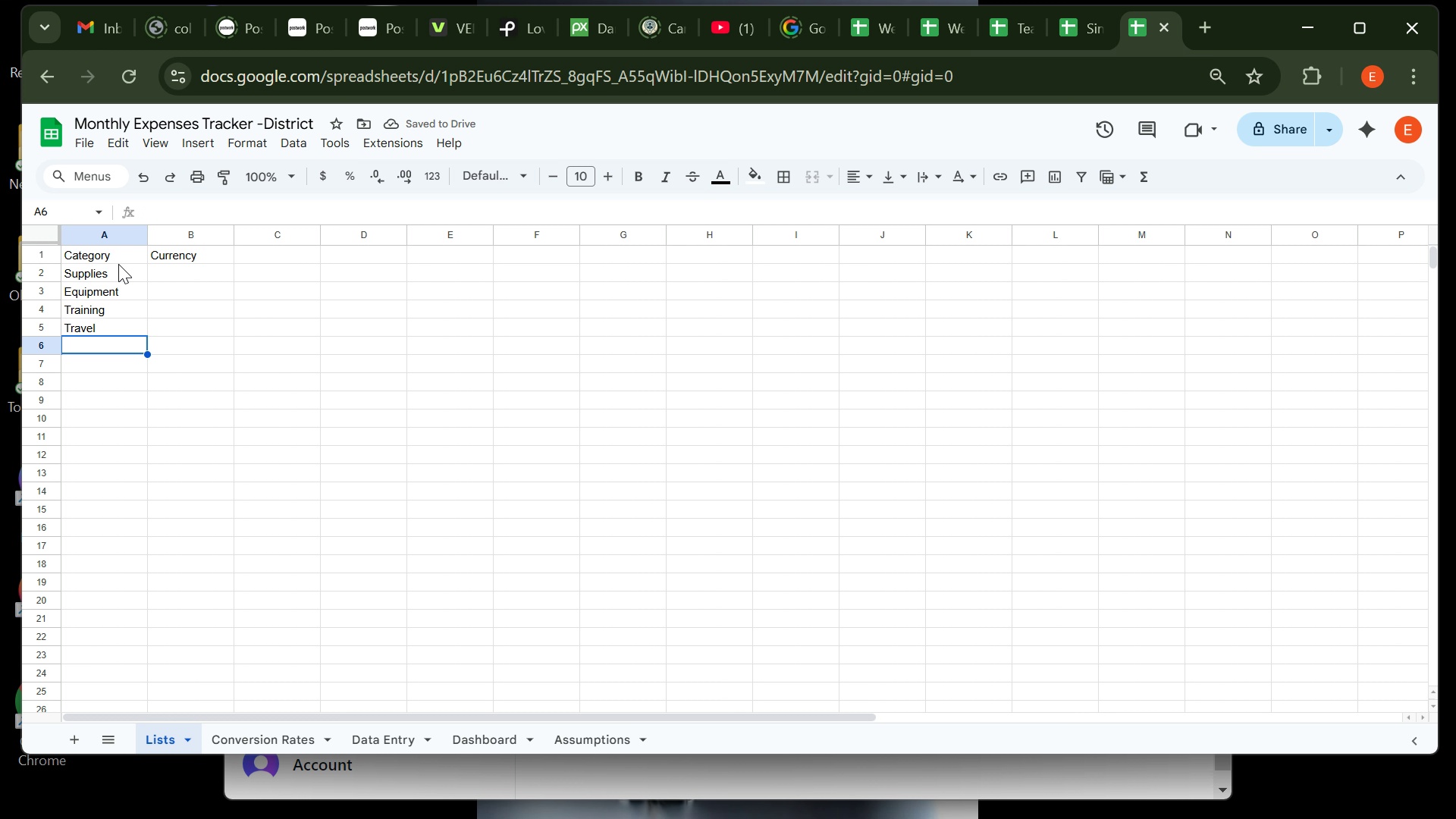 
type(Utilities)
 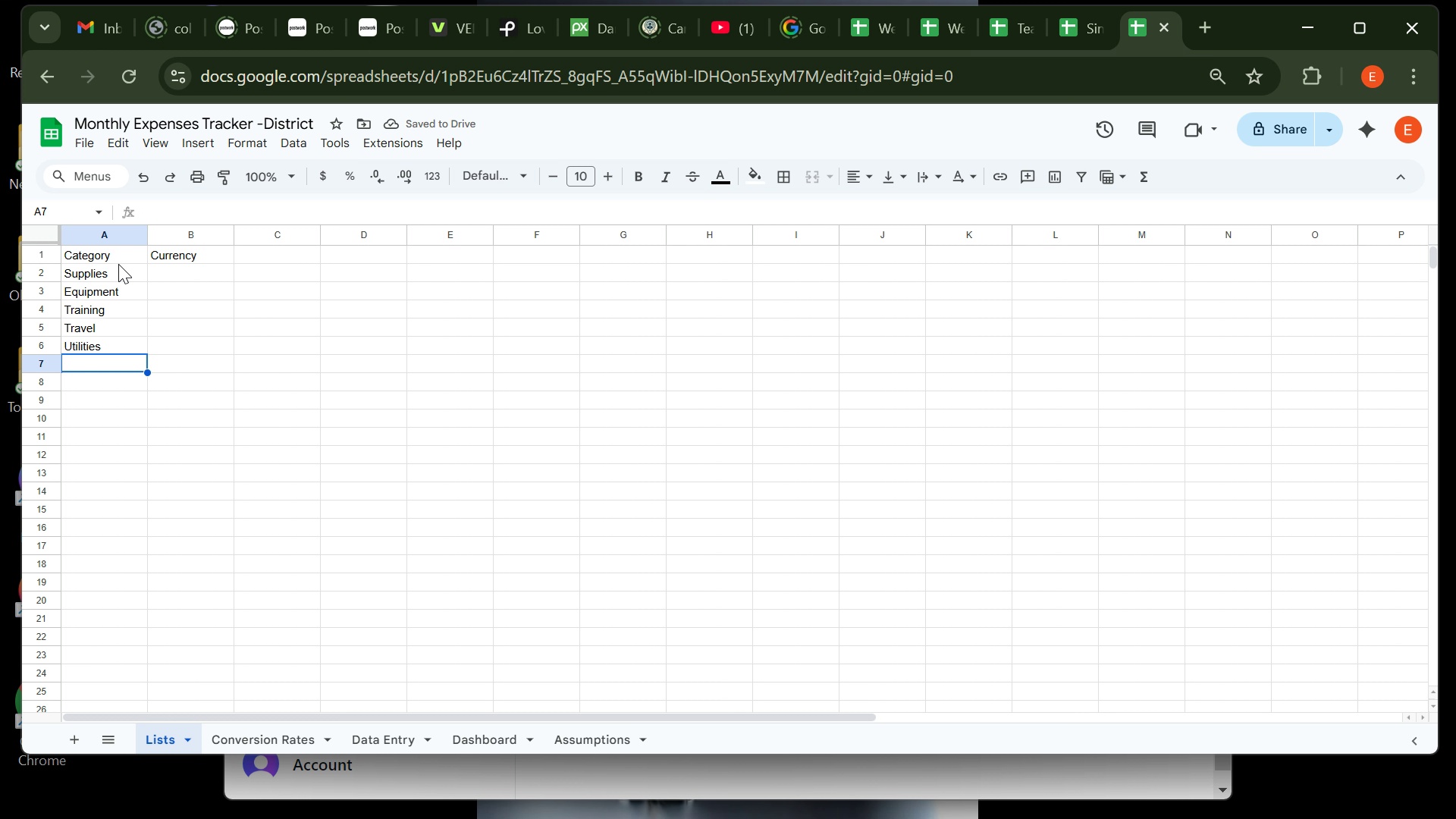 
key(Enter)
 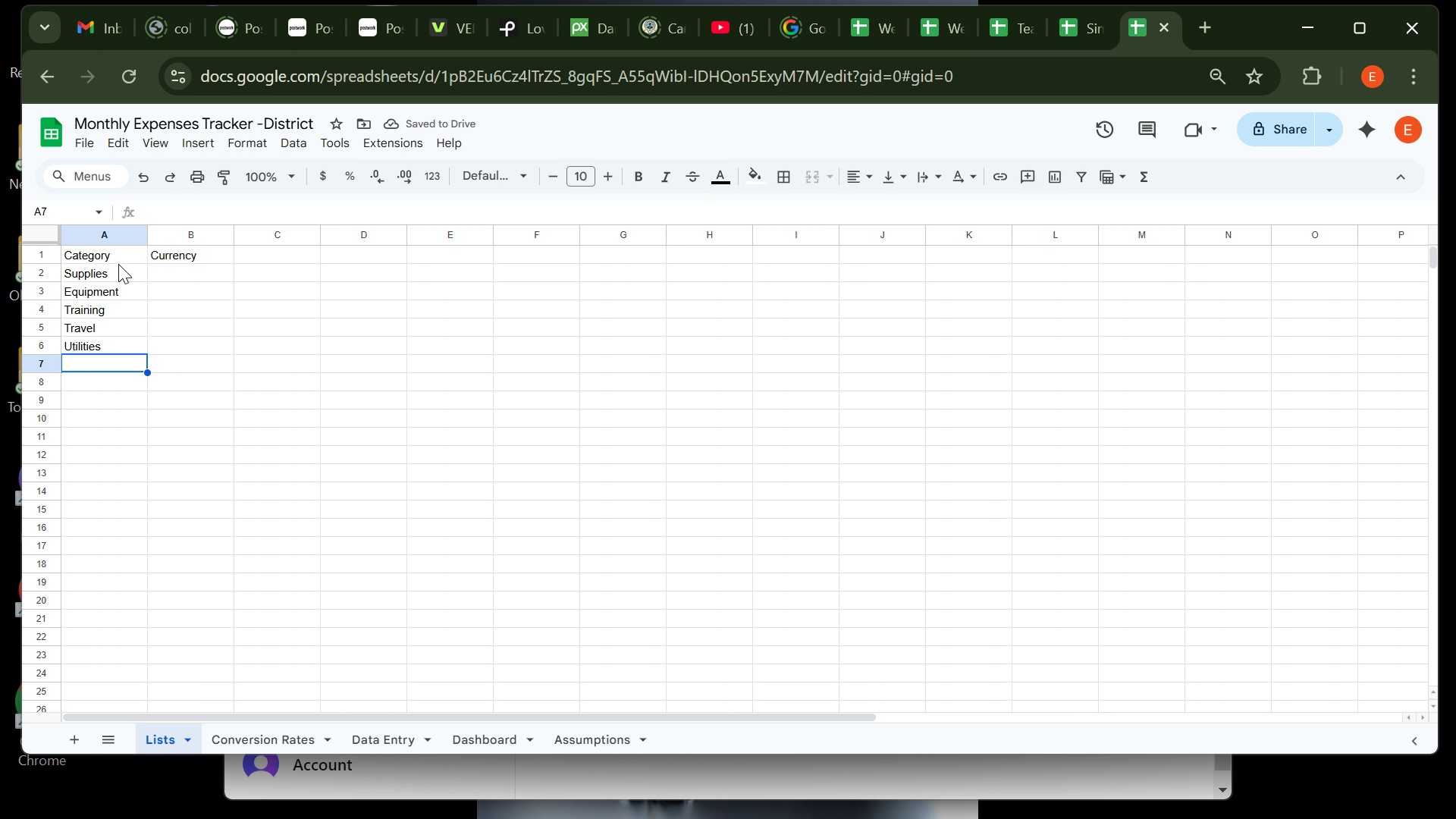 
type(Evn)
key(Backspace)
type(ents)
 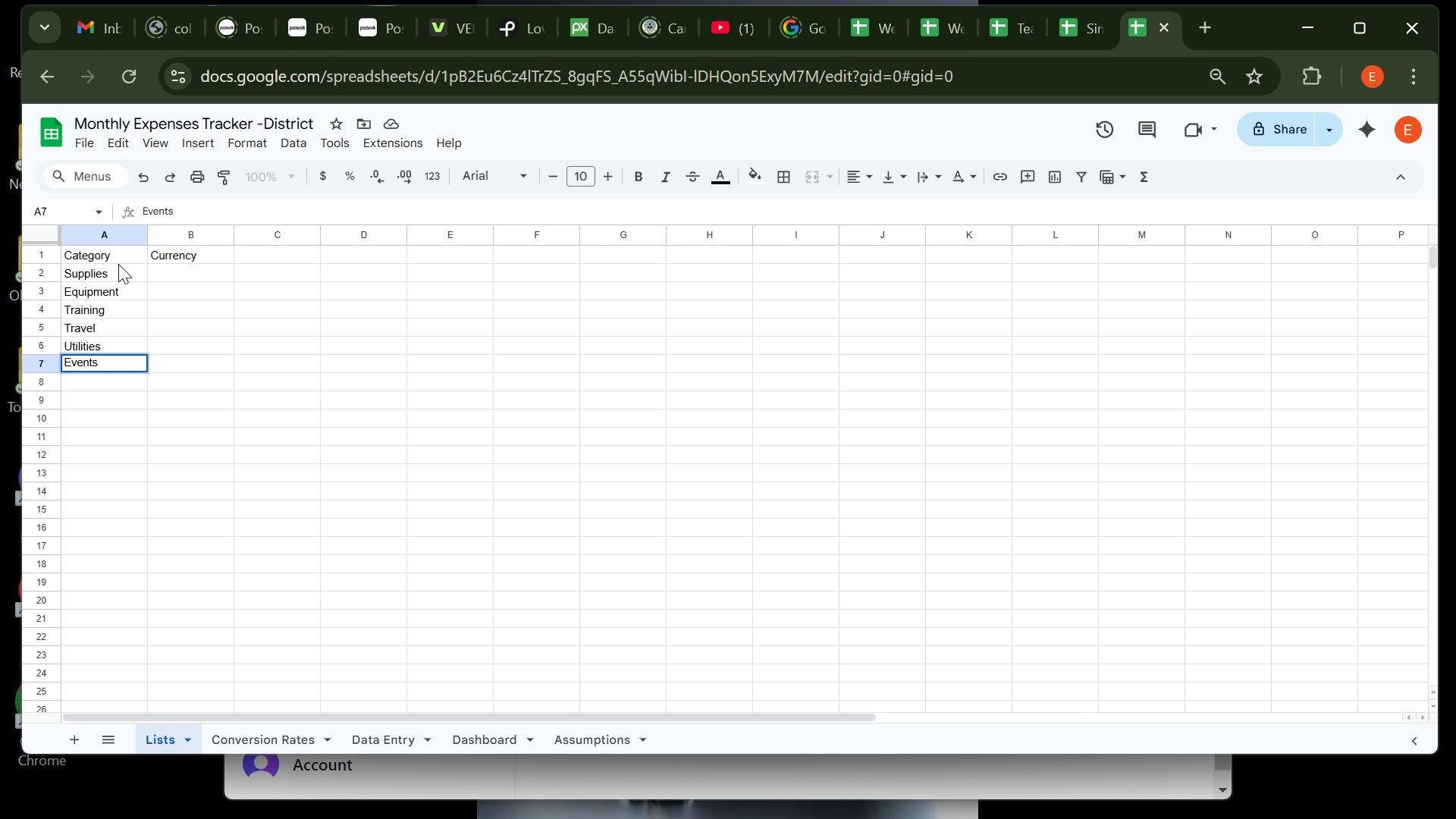 
key(Enter)
 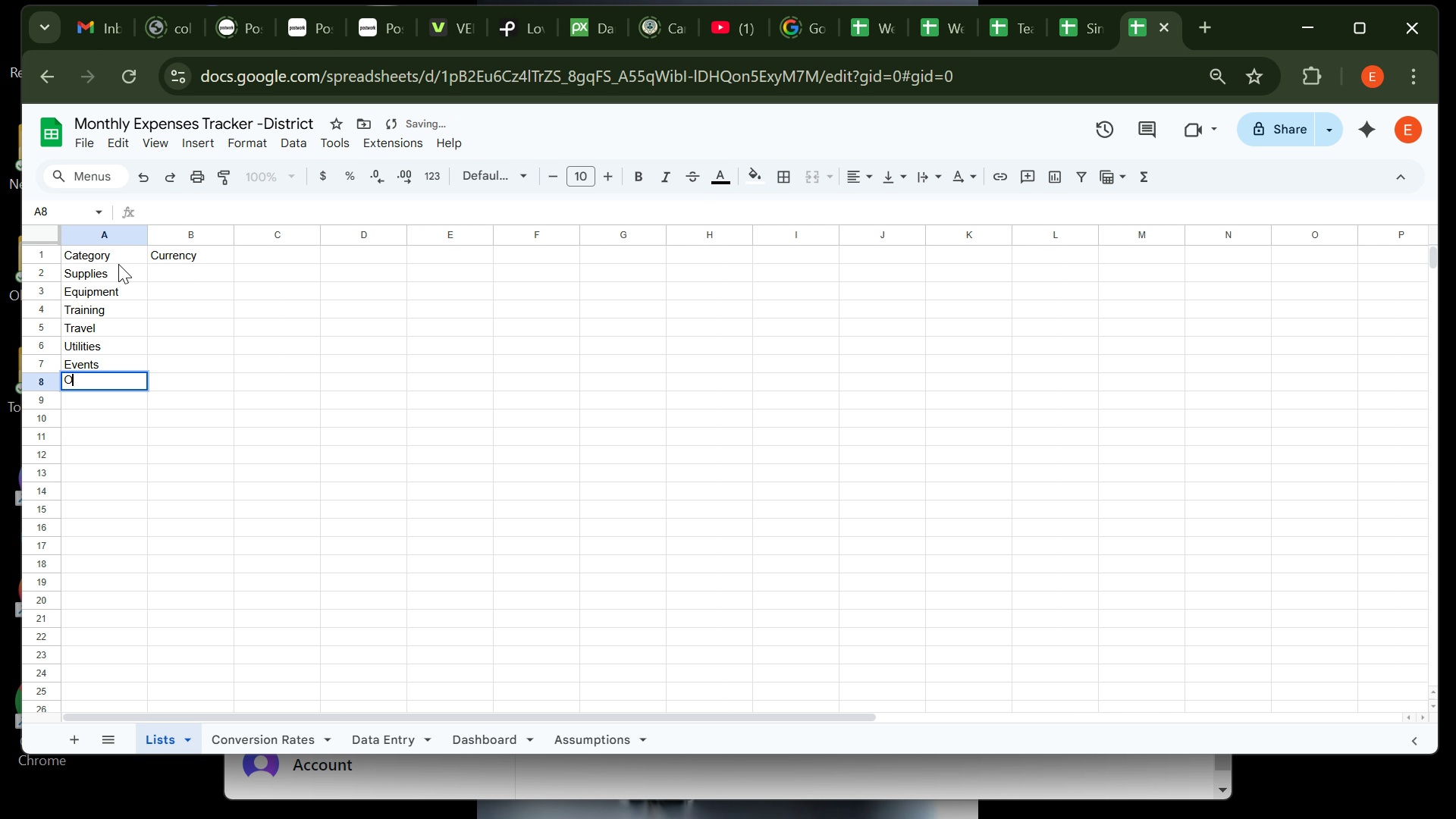 
type(Other)
 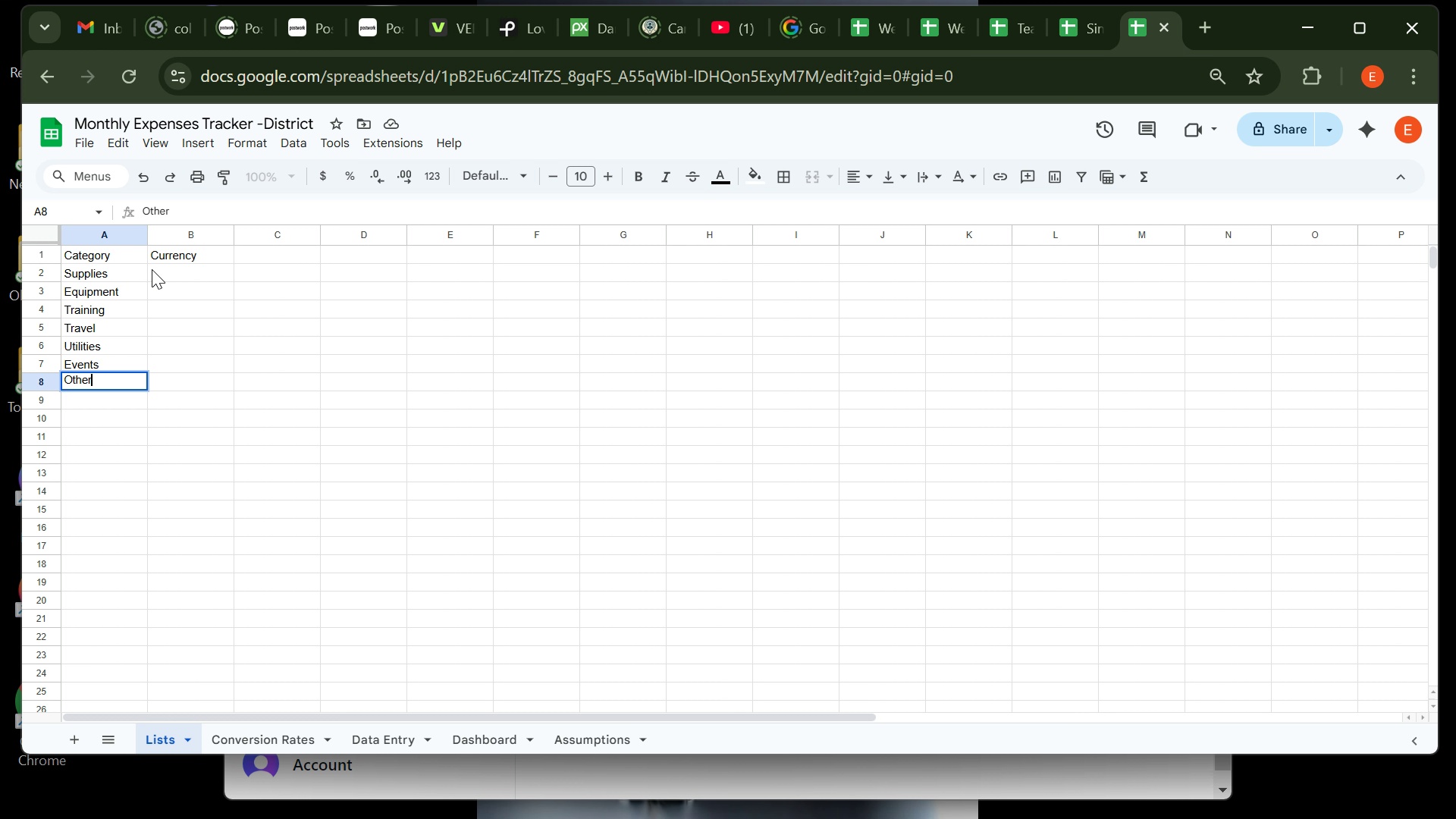 
left_click([171, 273])
 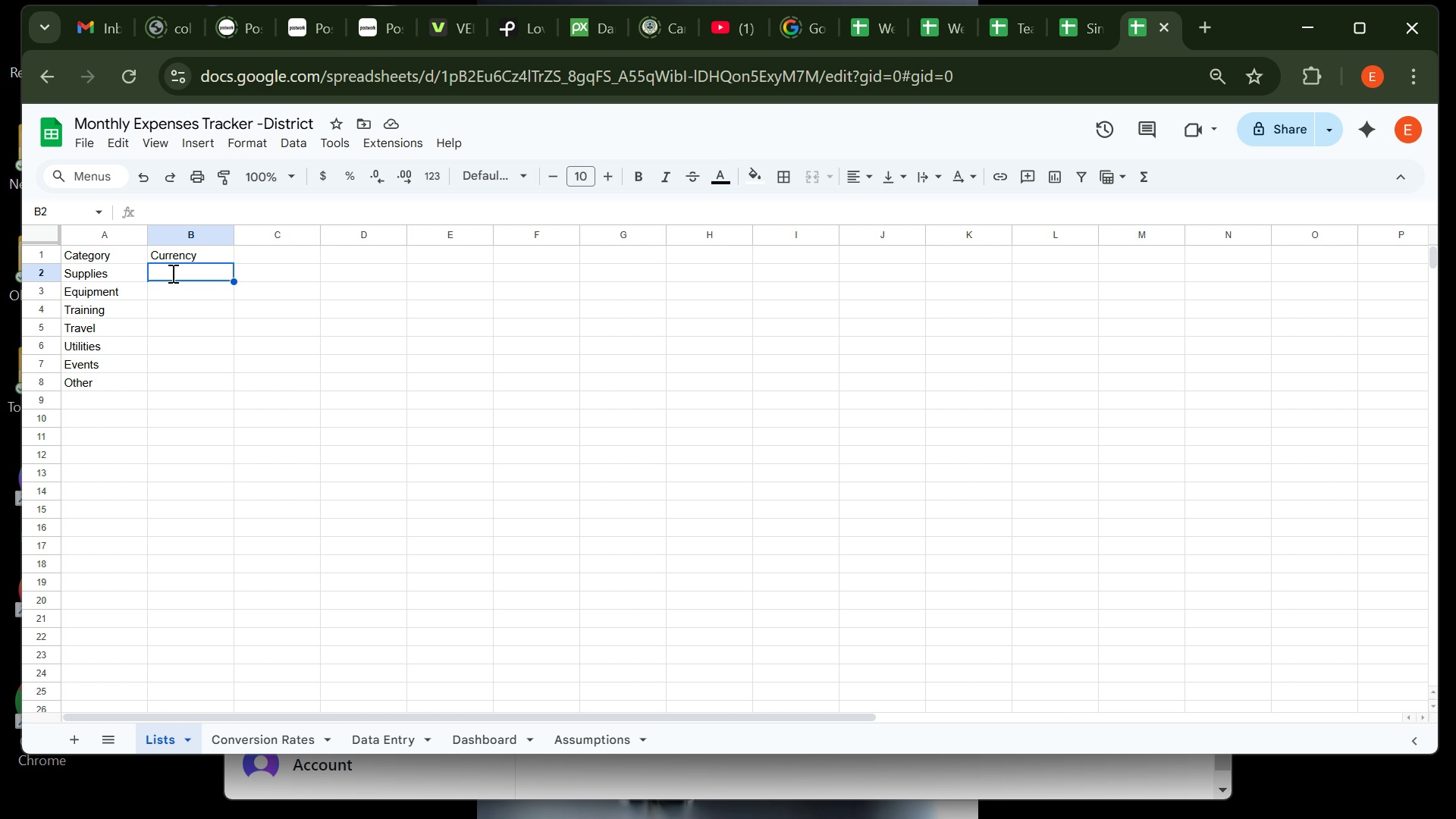 
wait(14.18)
 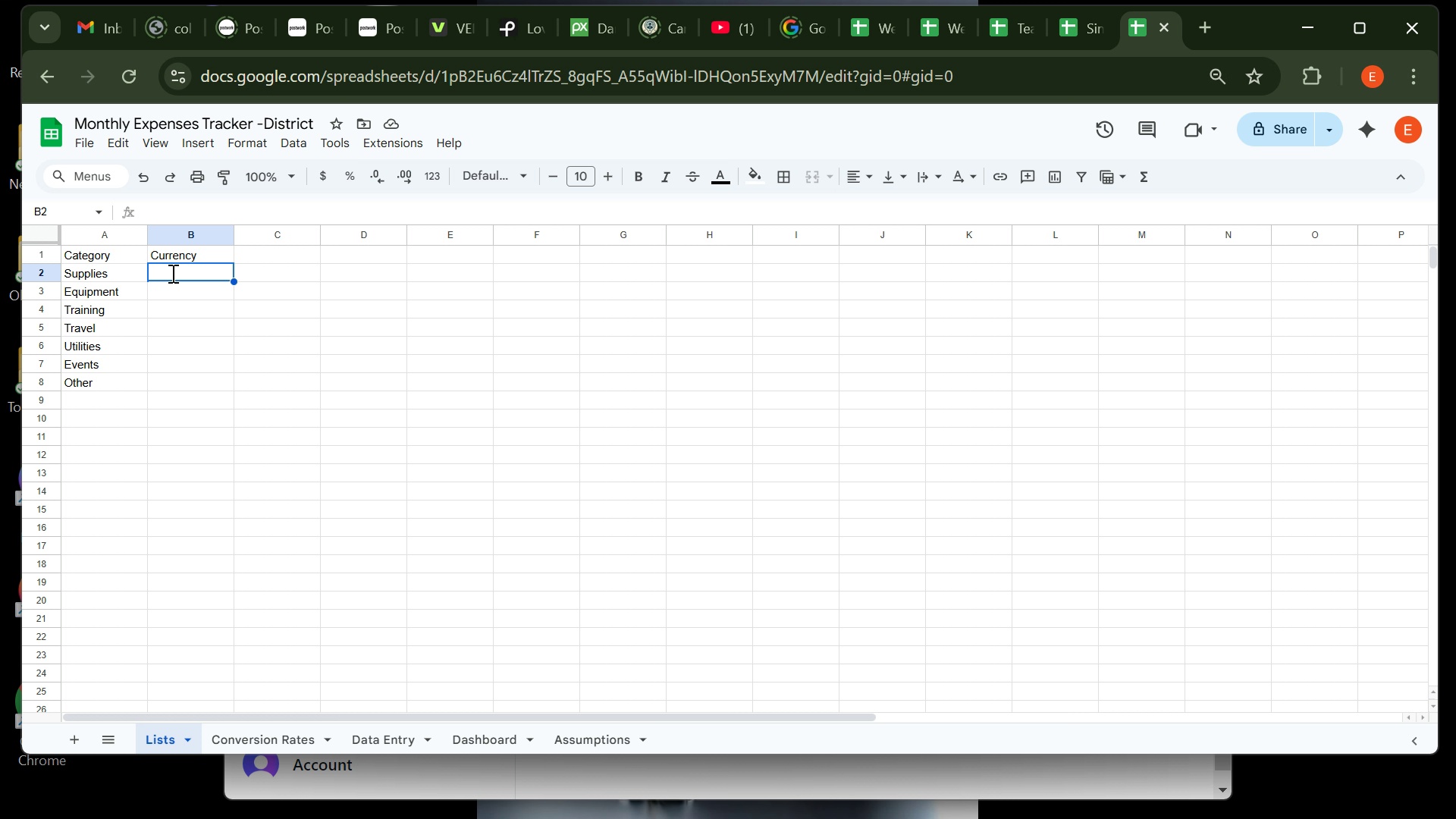 
type(USD)
 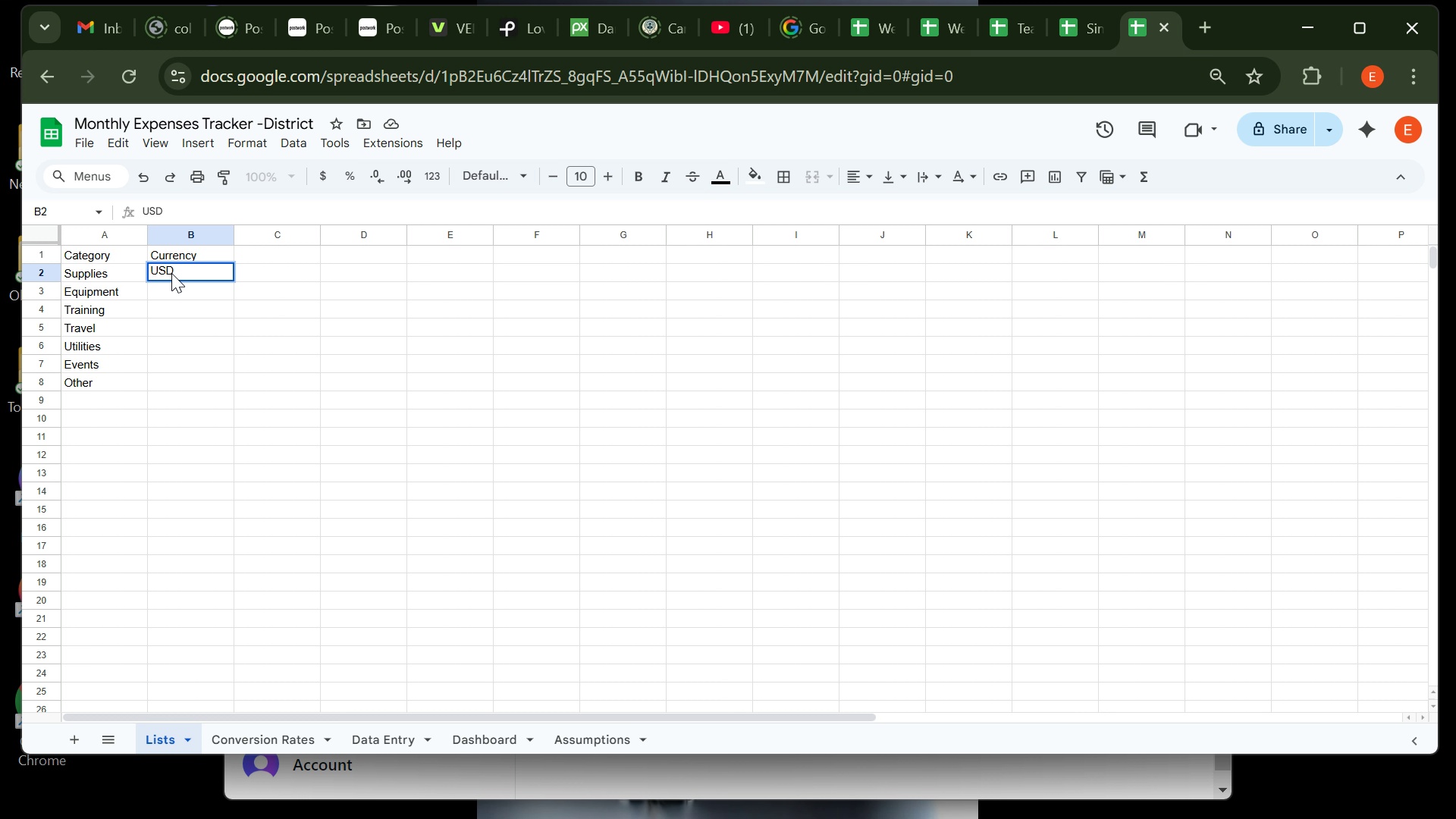 
key(Enter)
 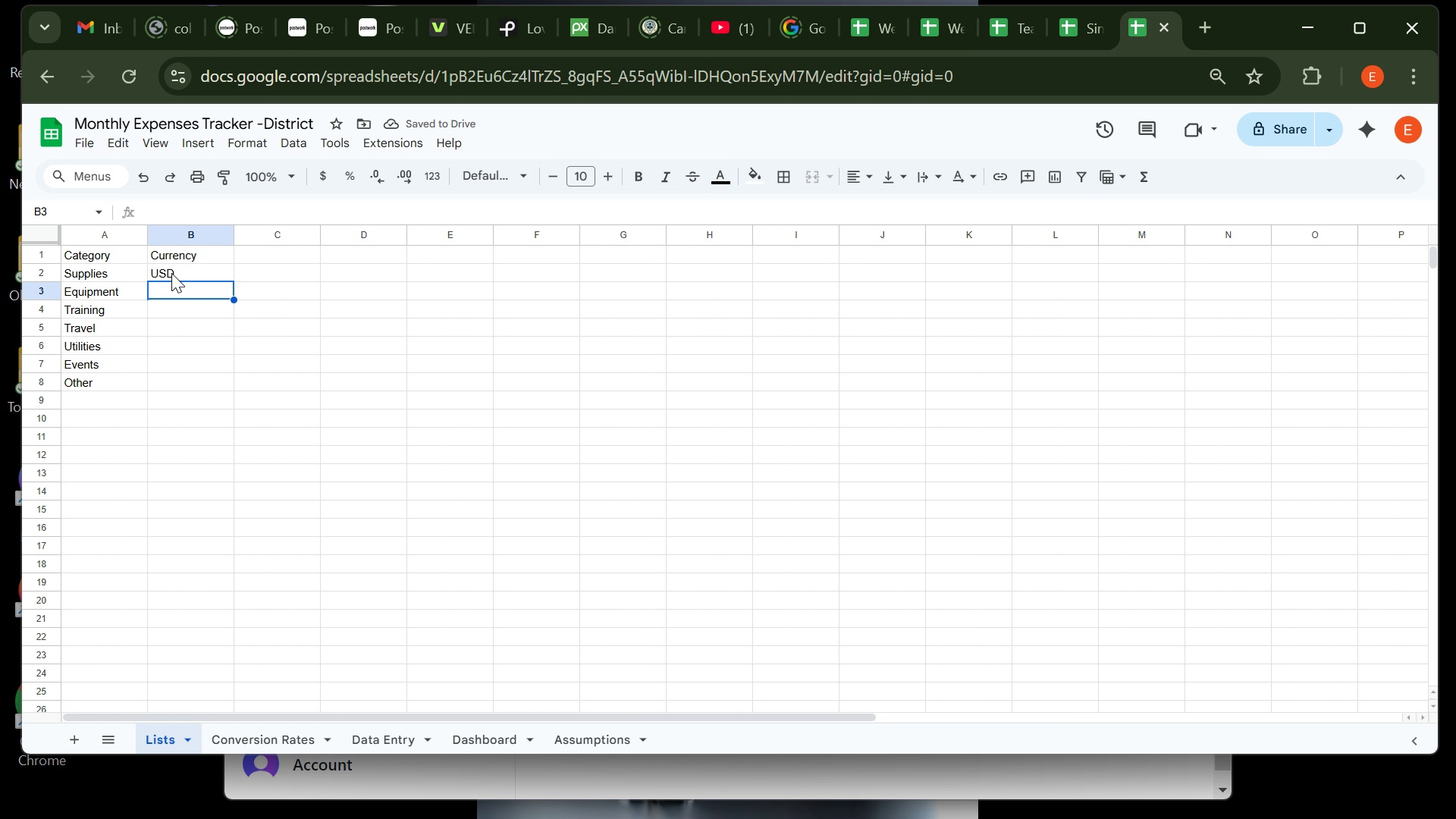 
type(EUR)
 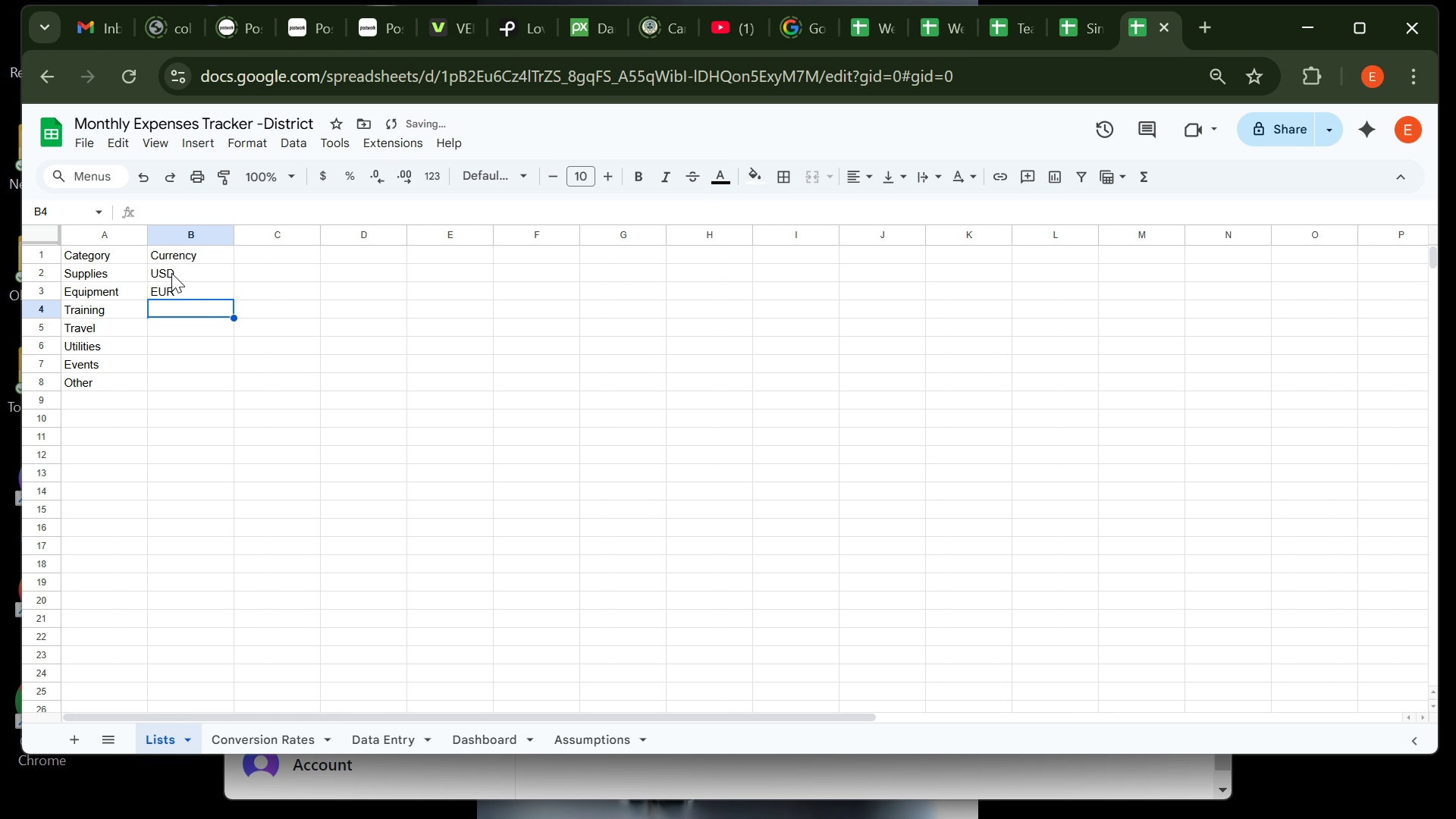 
key(Enter)
 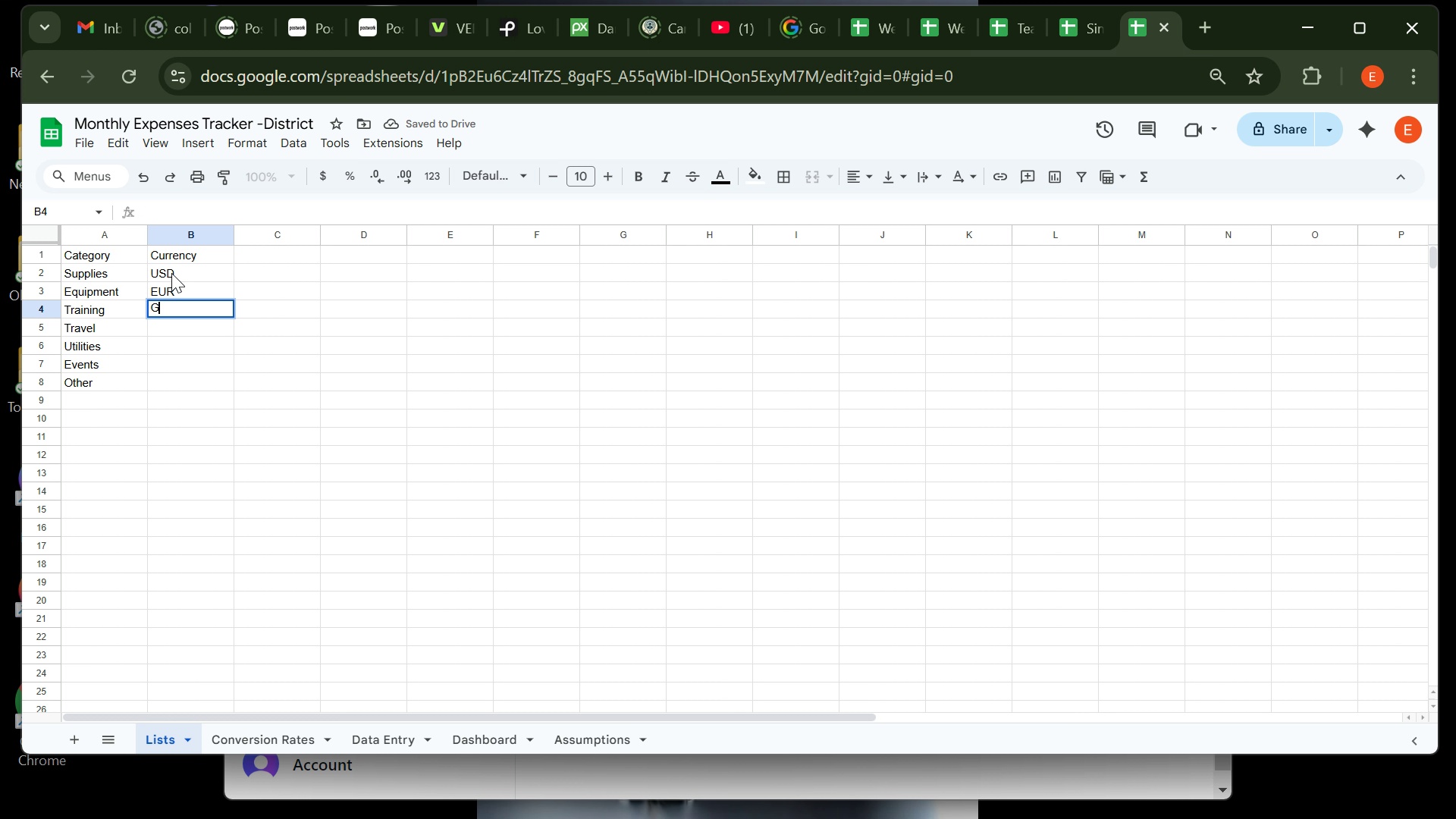 
type(GP)
key(Backspace)
type(BP YEN)
key(Backspace)
key(Backspace)
key(Backspace)
 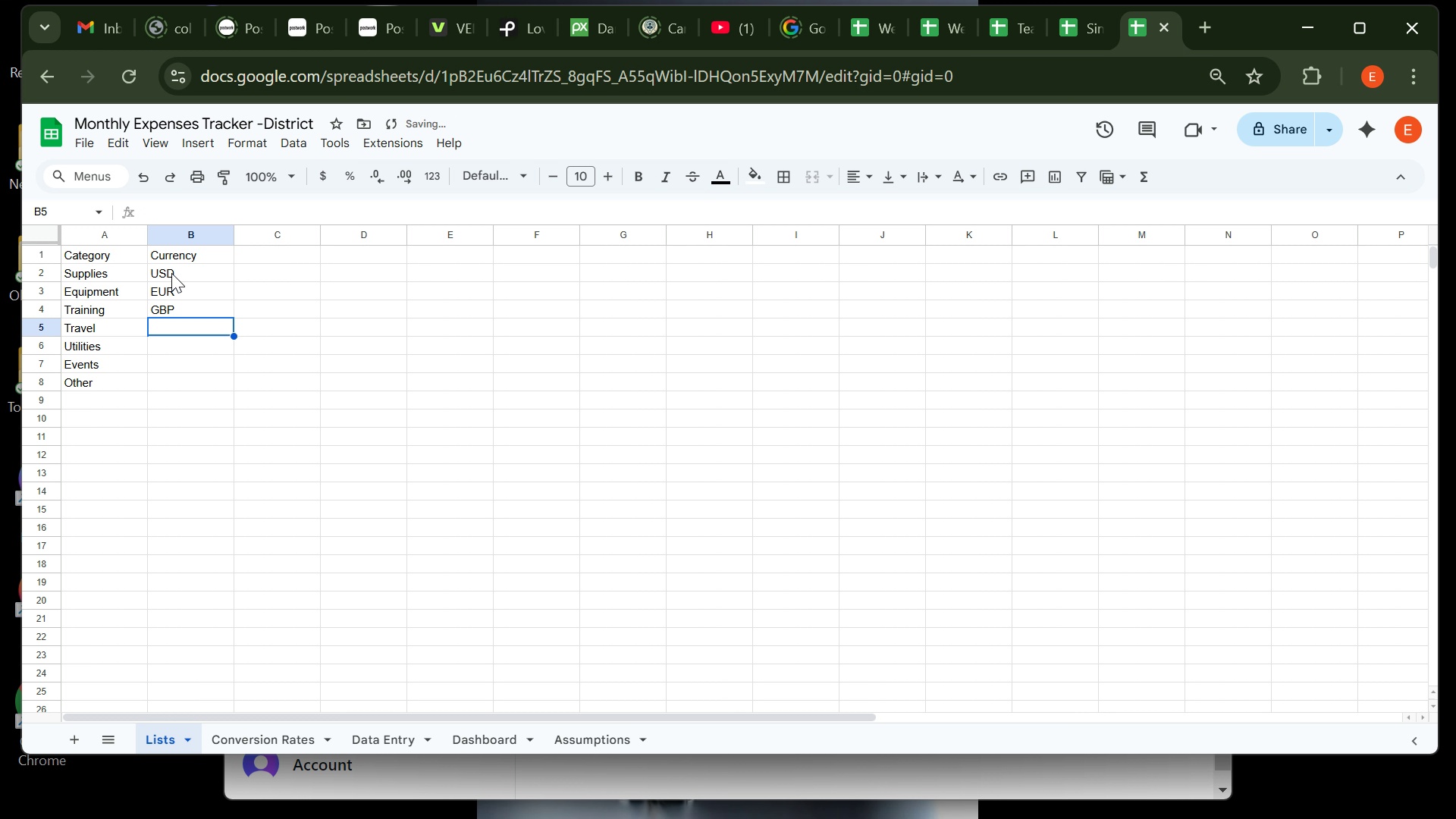 
key(Enter)
 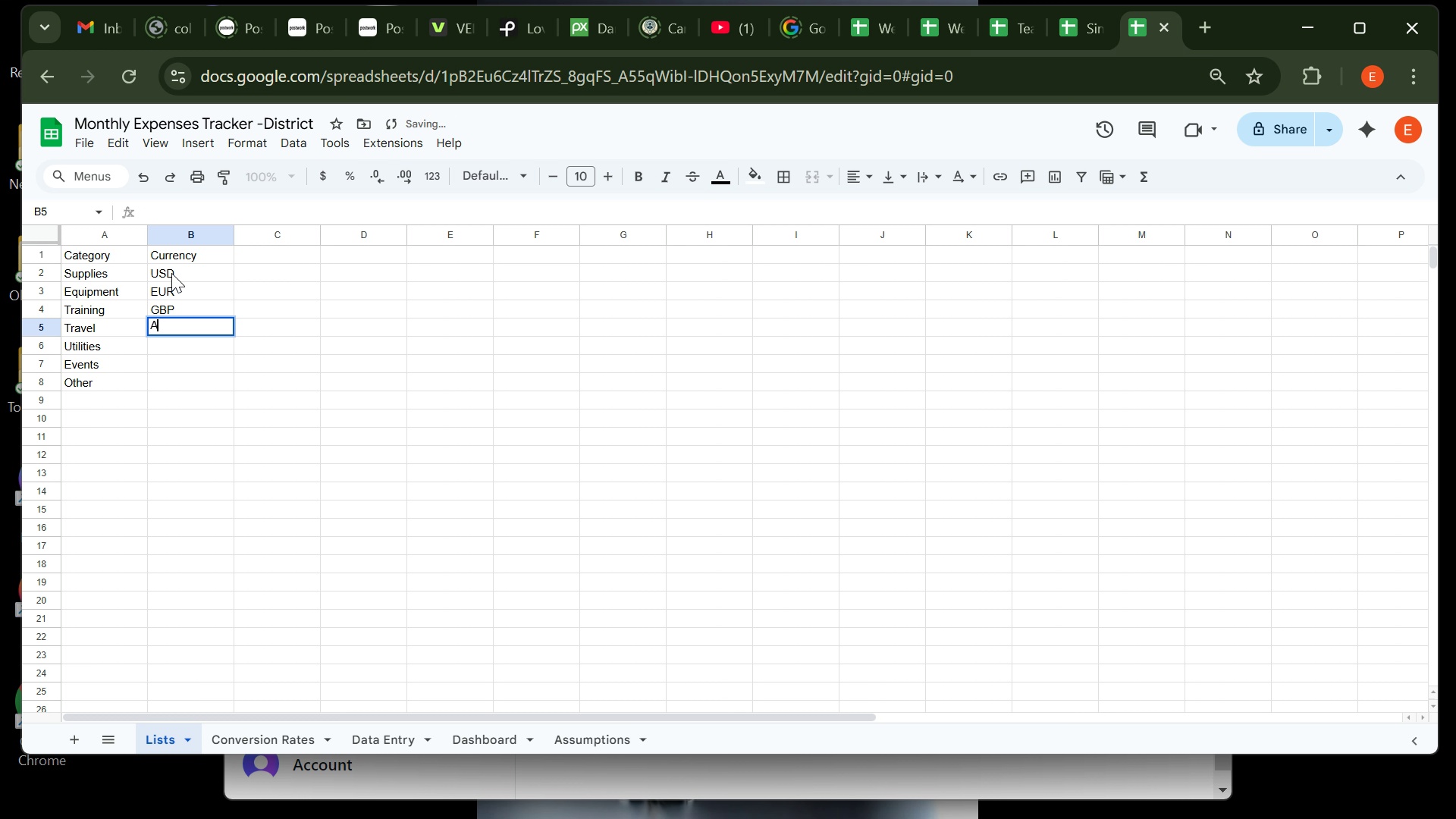 
type(AUD)
 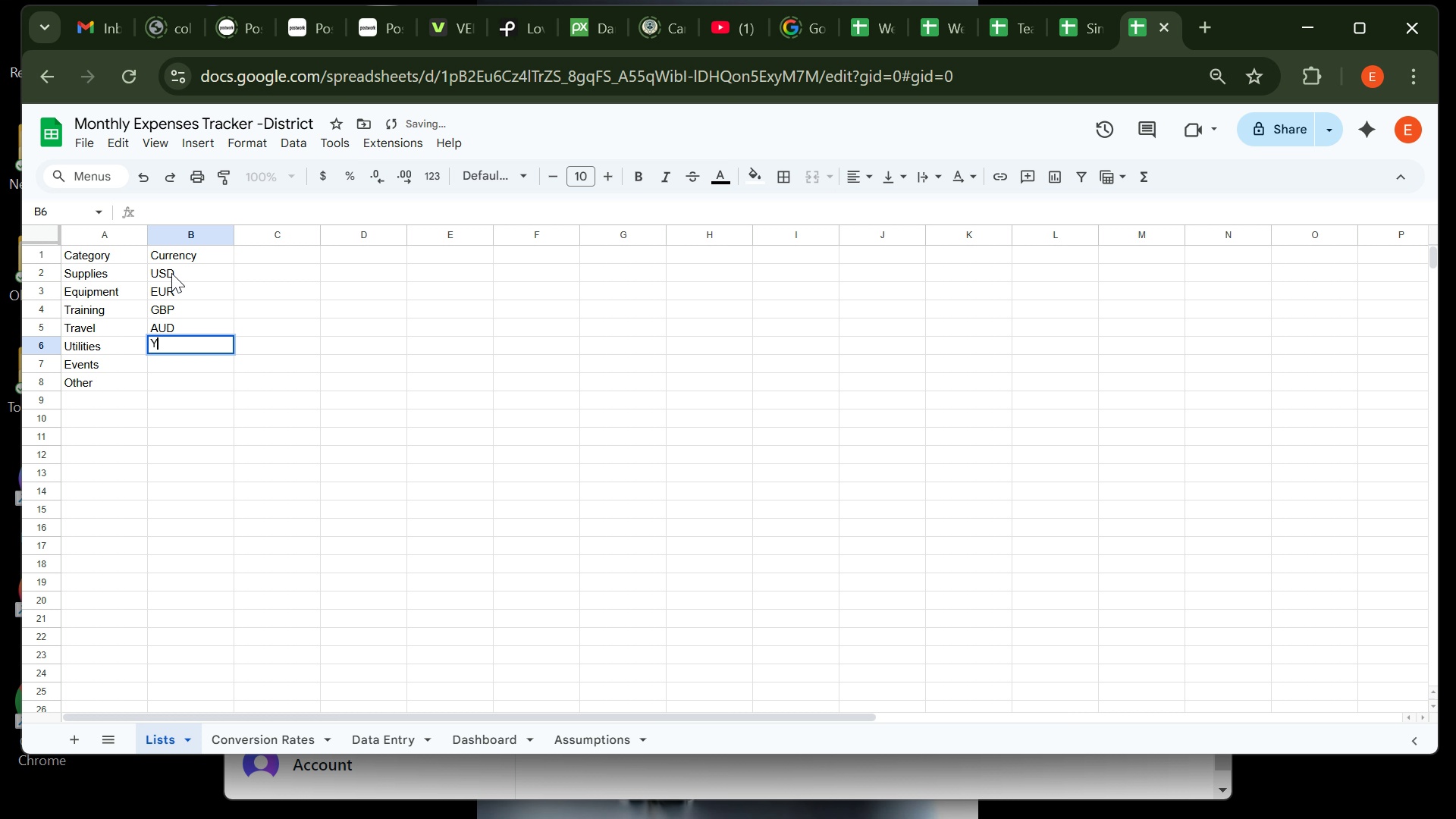 
key(Enter)
 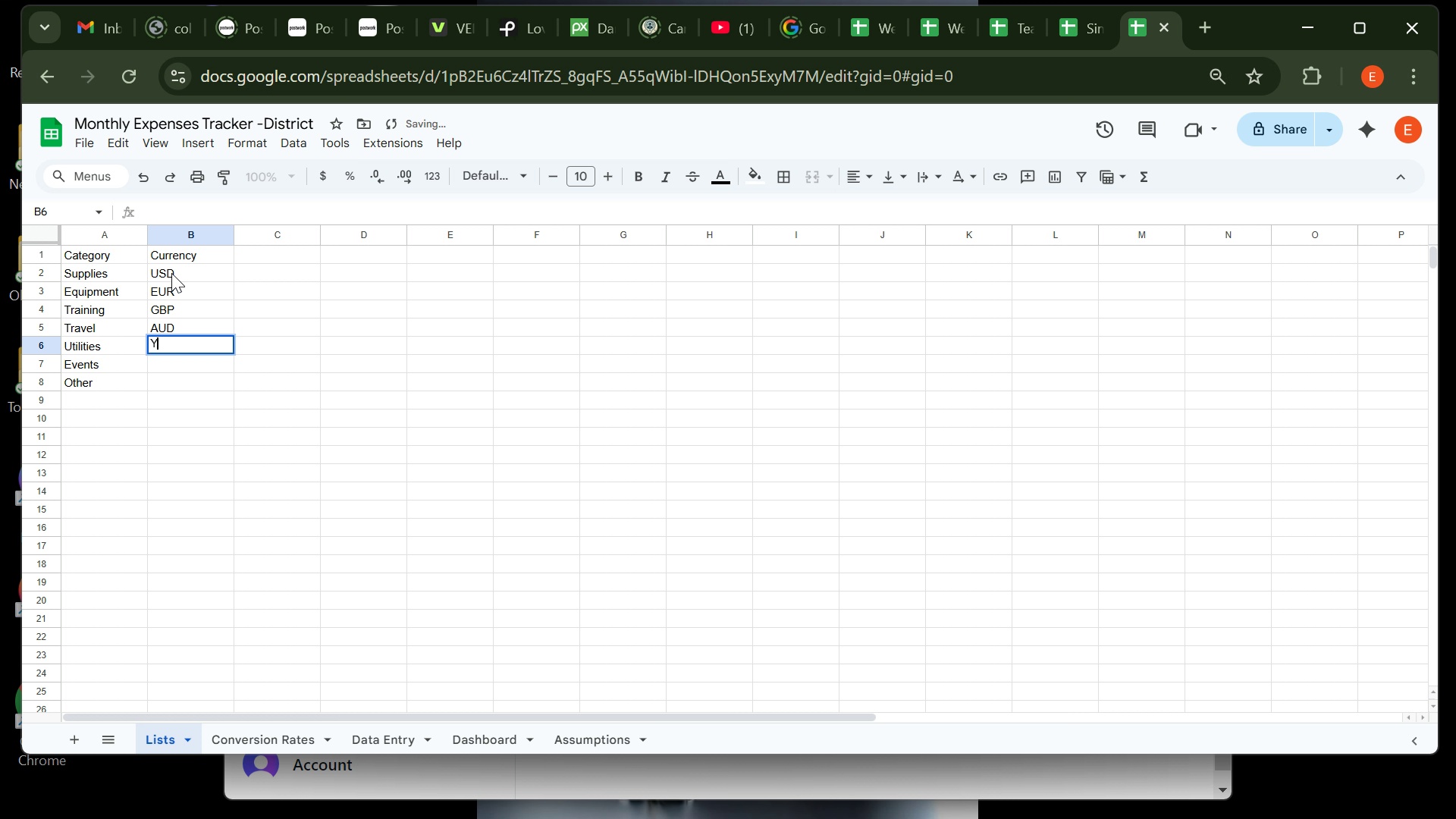 
type(YES)
key(Backspace)
type(N)
 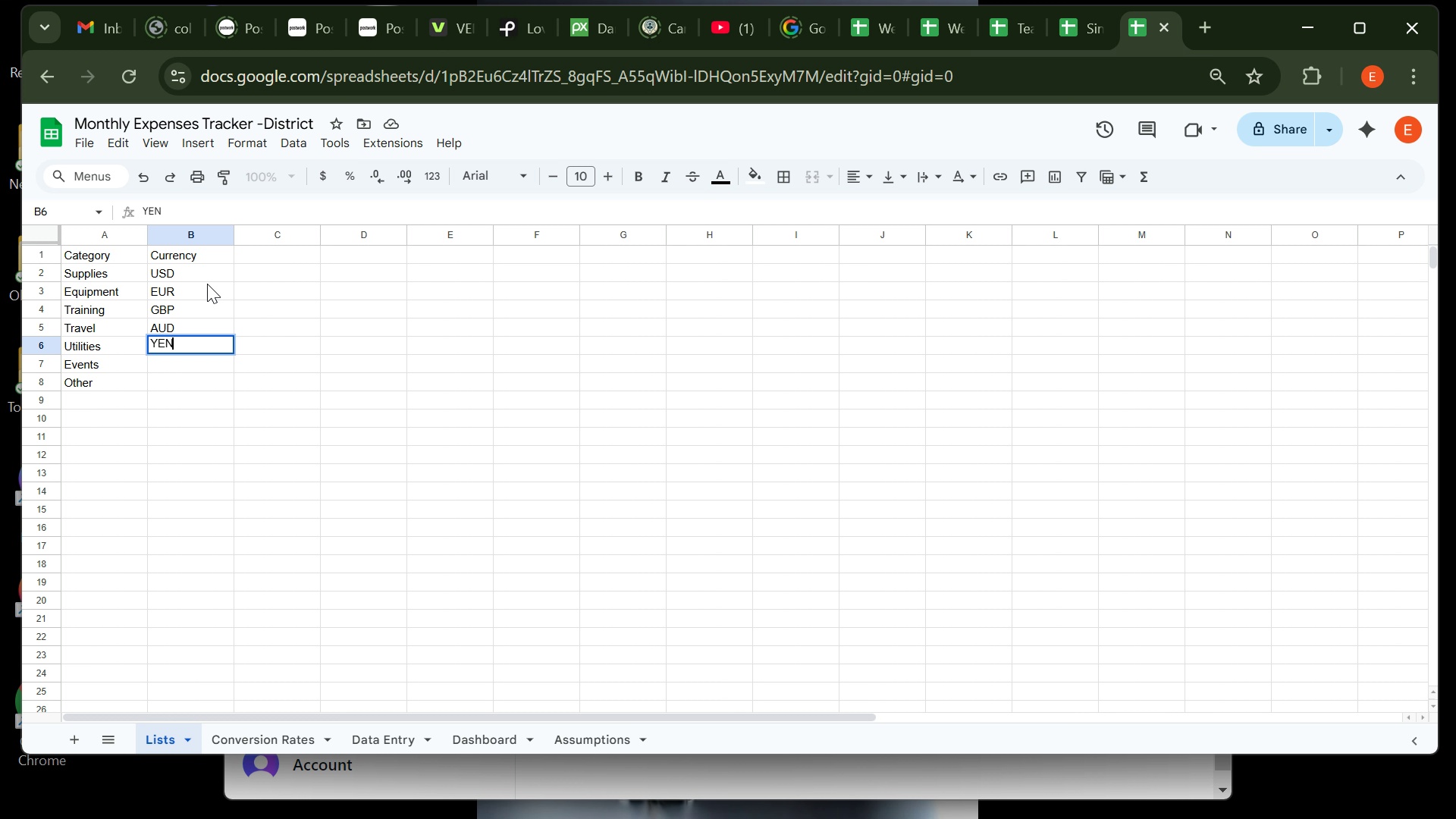 
wait(17.44)
 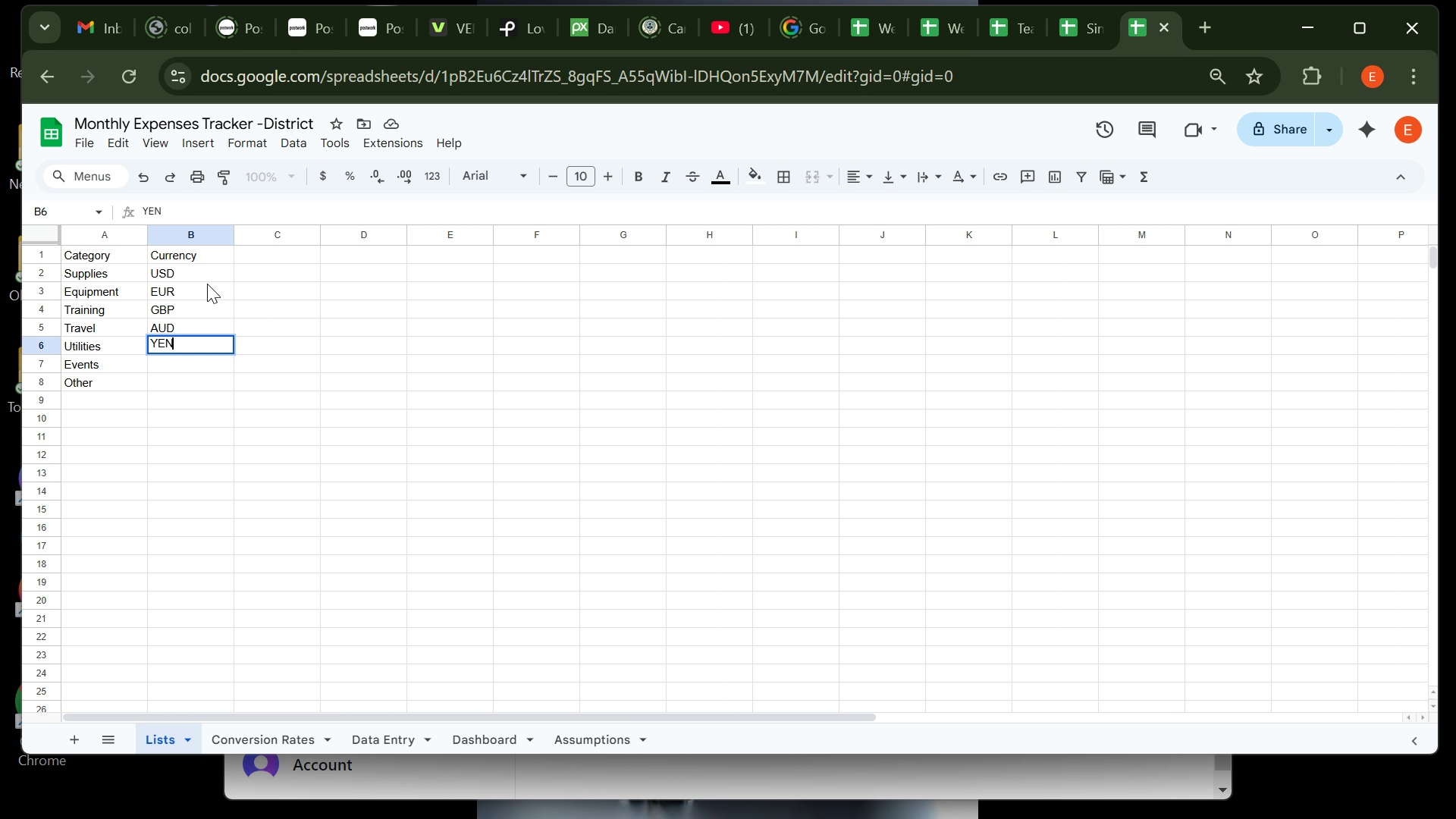 
left_click([285, 747])
 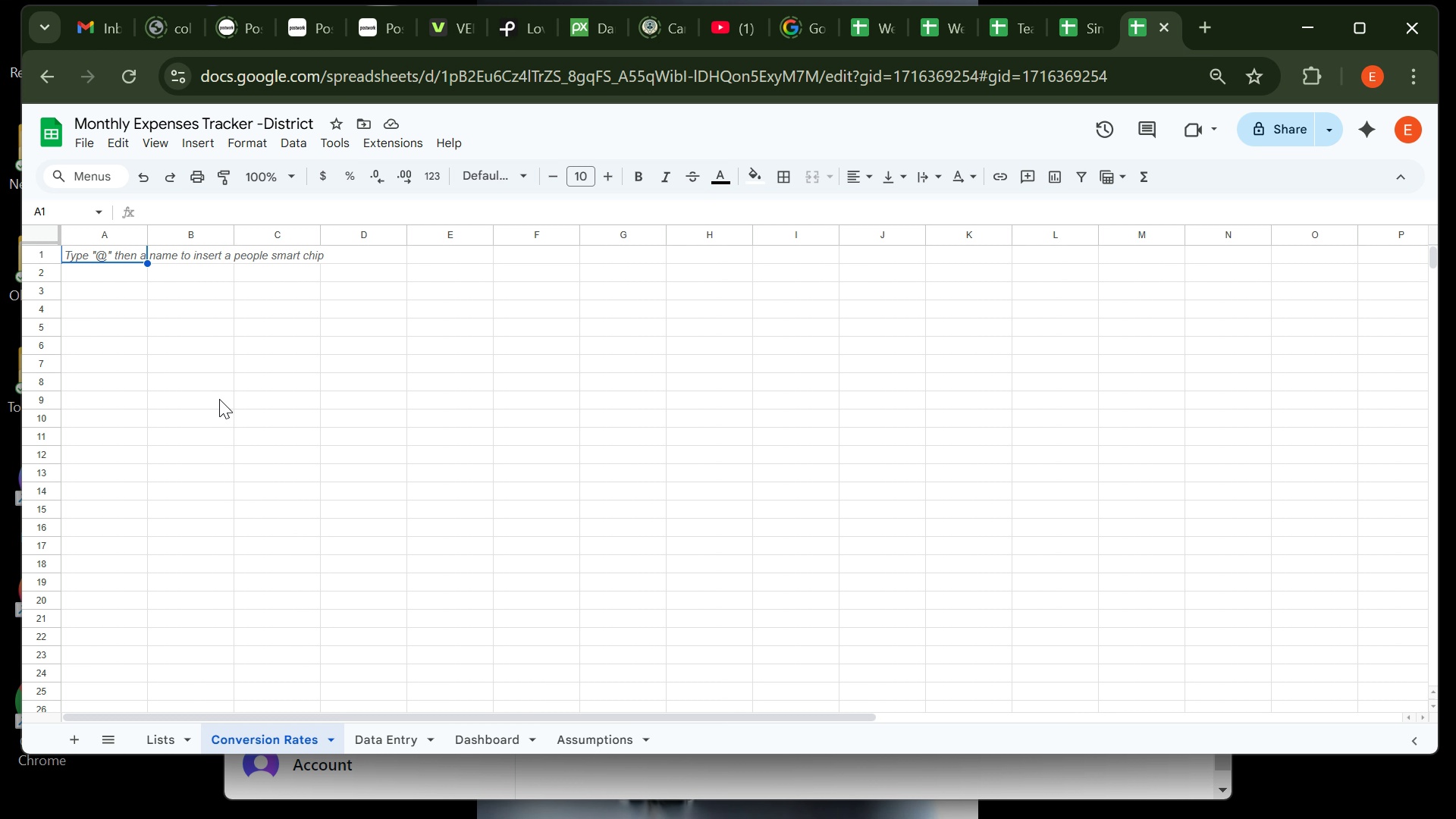 
wait(6.92)
 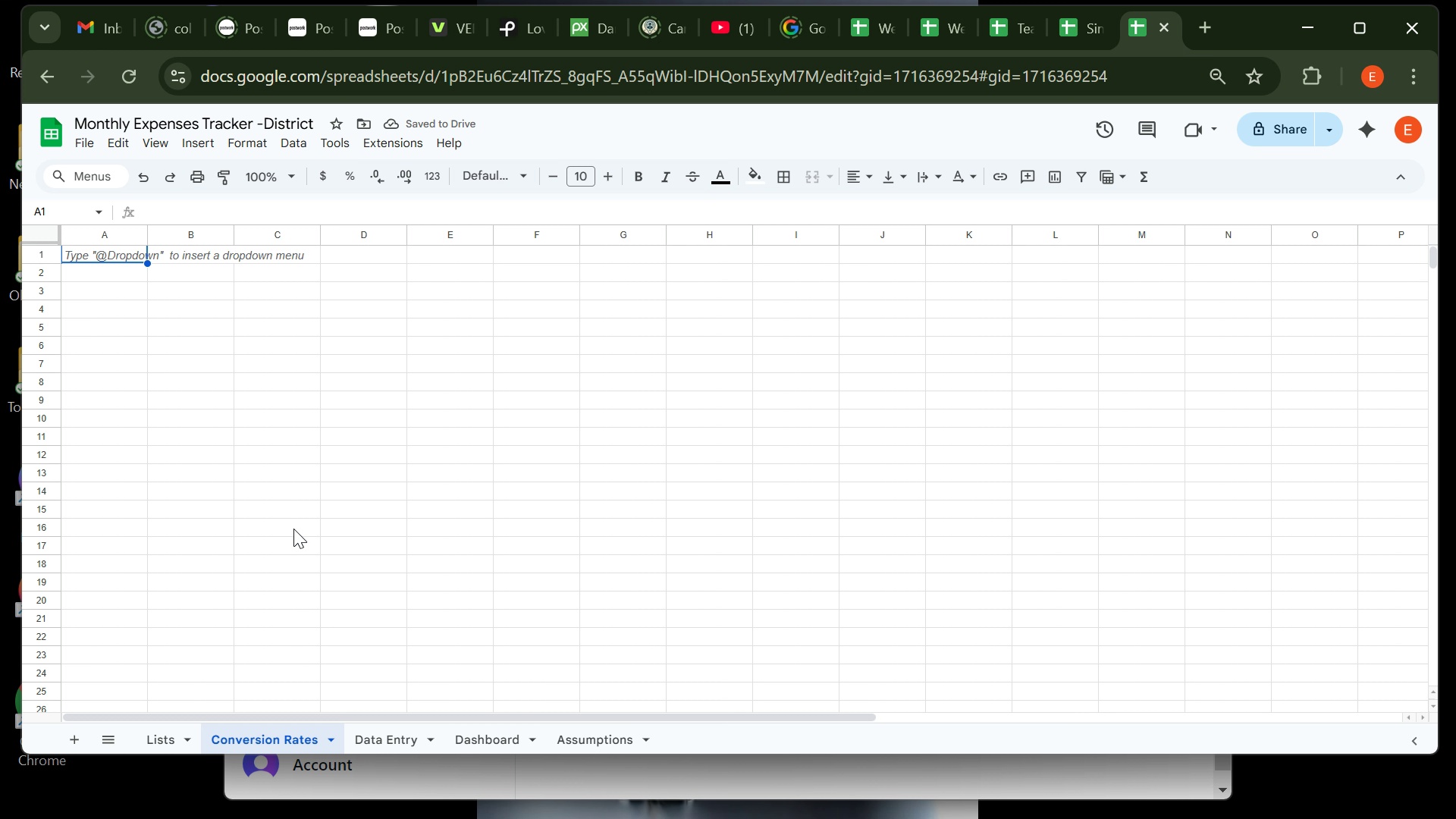 
type(cURREN)
key(Backspace)
key(Backspace)
key(Backspace)
key(Backspace)
key(Backspace)
key(Backspace)
type(Currency)
key(Tab)
type(Rate )
key(Backspace)
type(TOb)
key(Backspace)
key(Backspace)
type(ObAS)
key(Backspace)
key(Backspace)
key(Backspace)
key(Backspace)
type(oBase)
 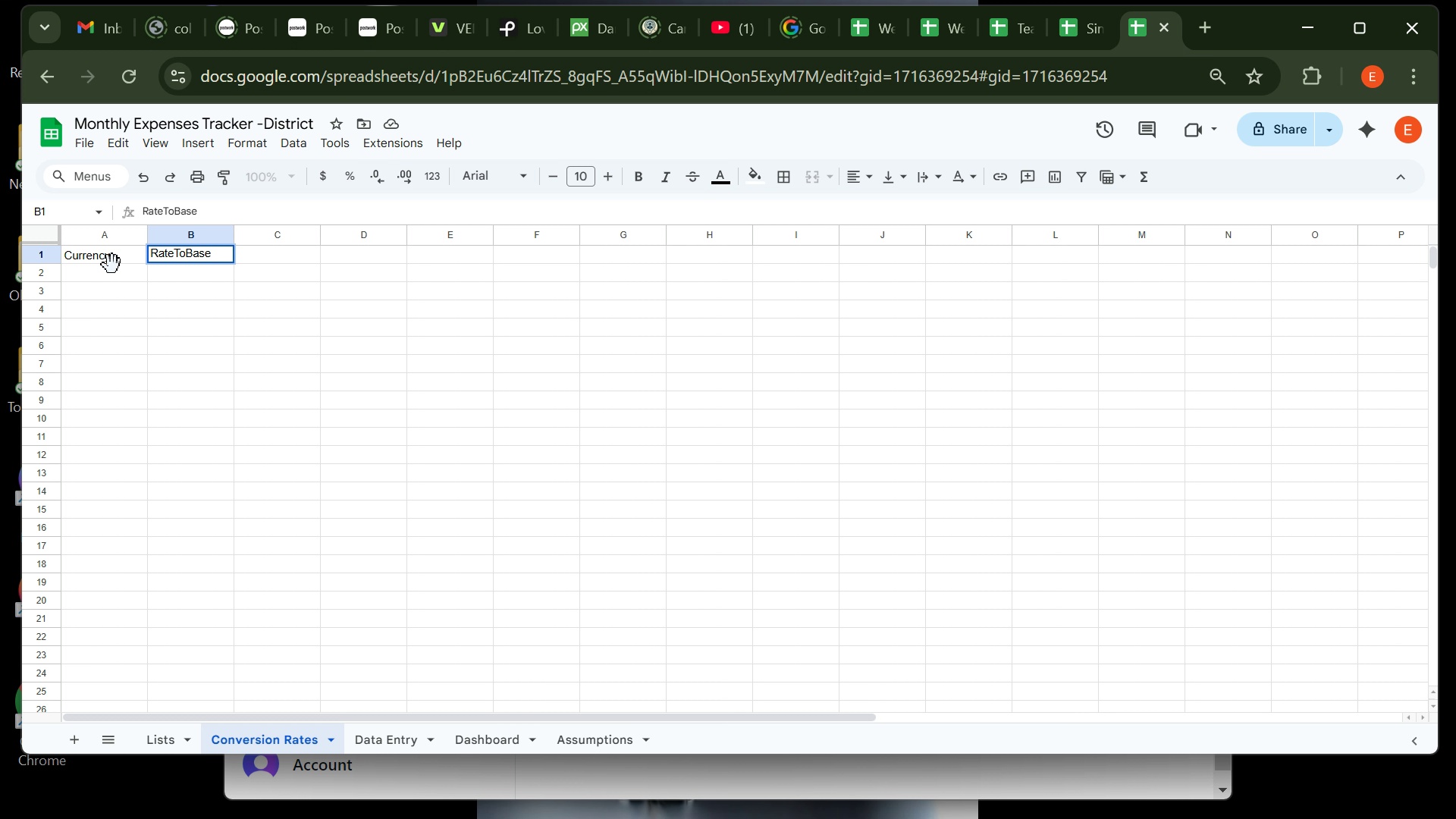 
key(Enter)
 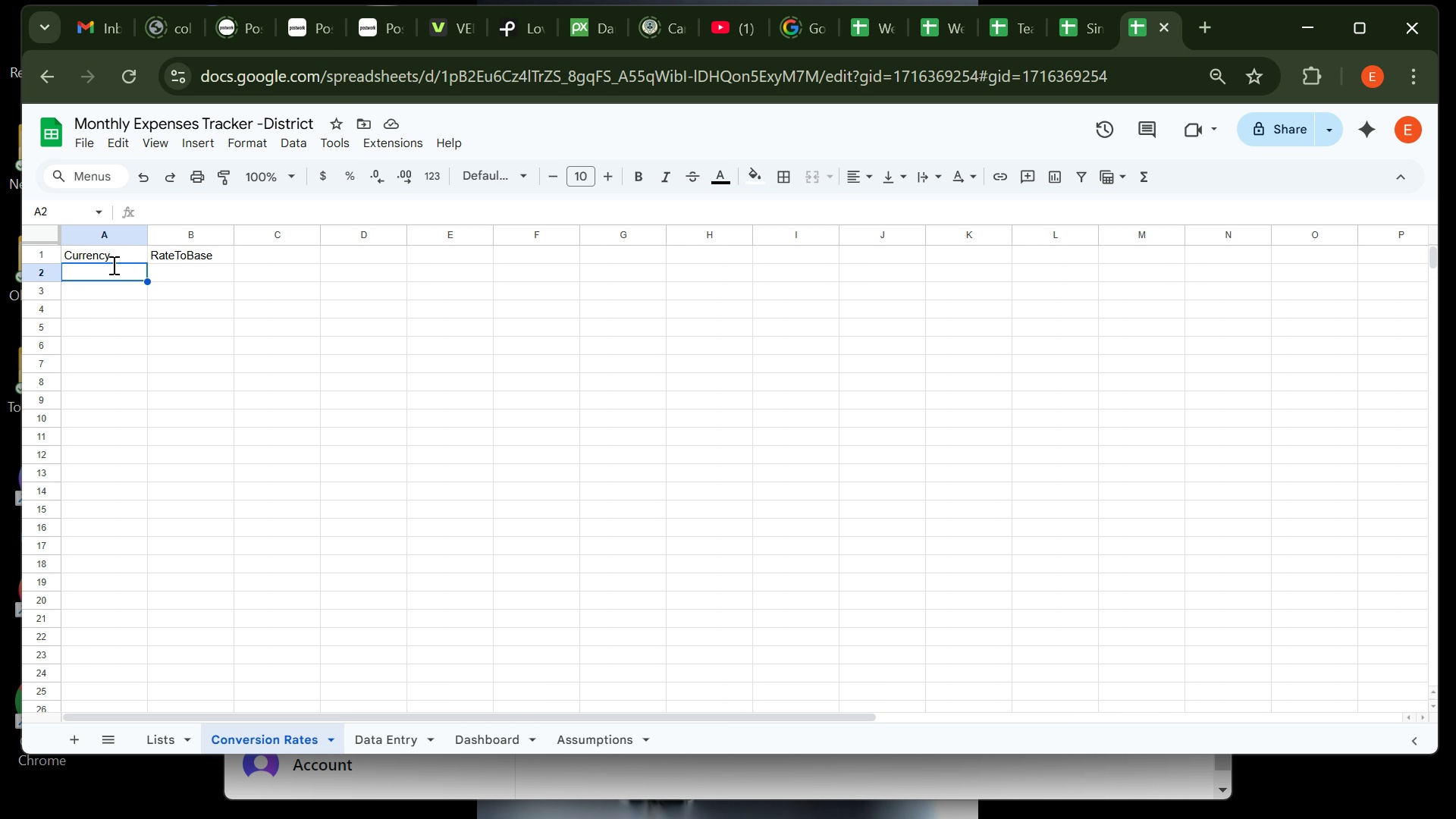 
wait(11.74)
 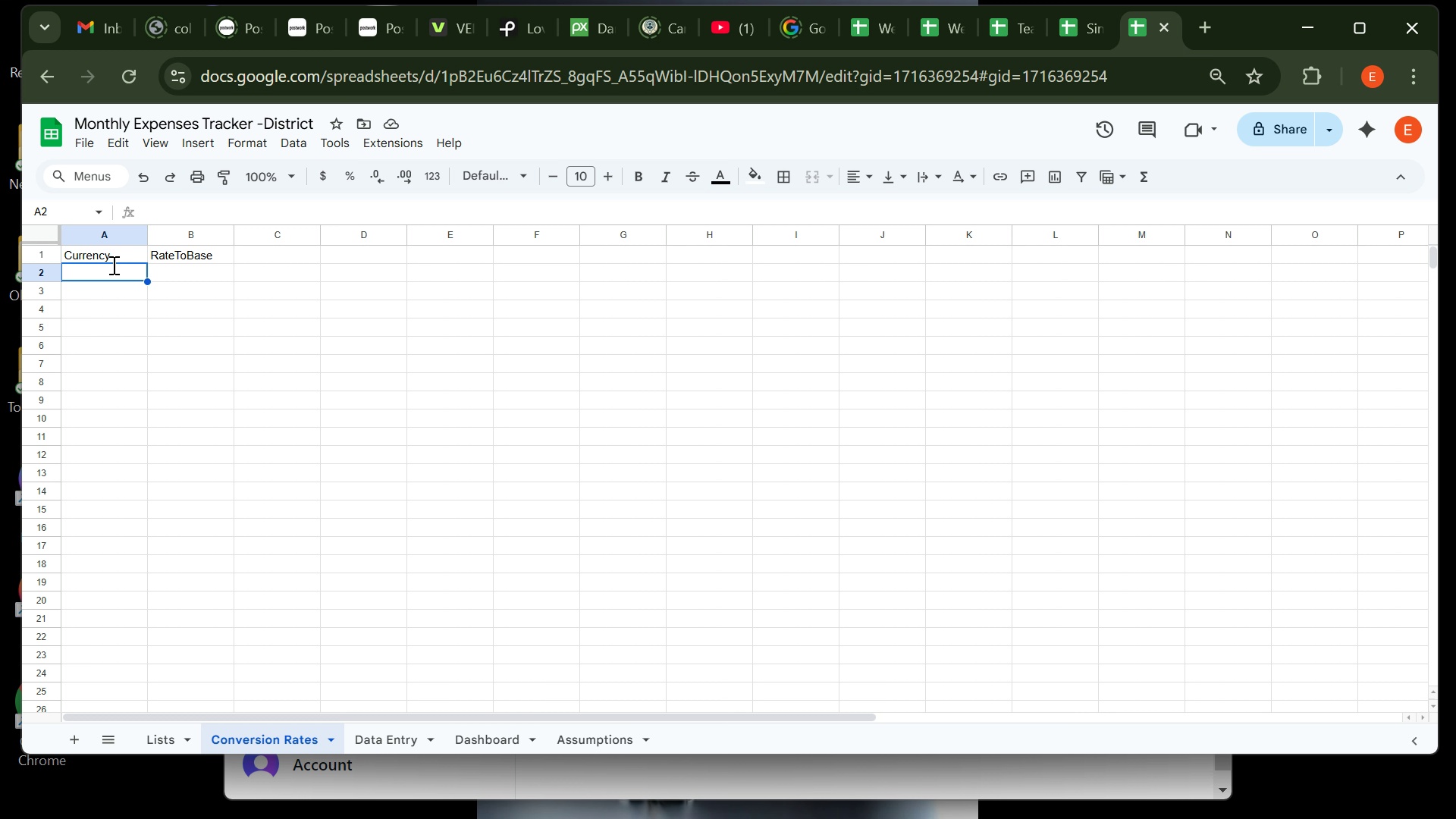 
type(USD)
 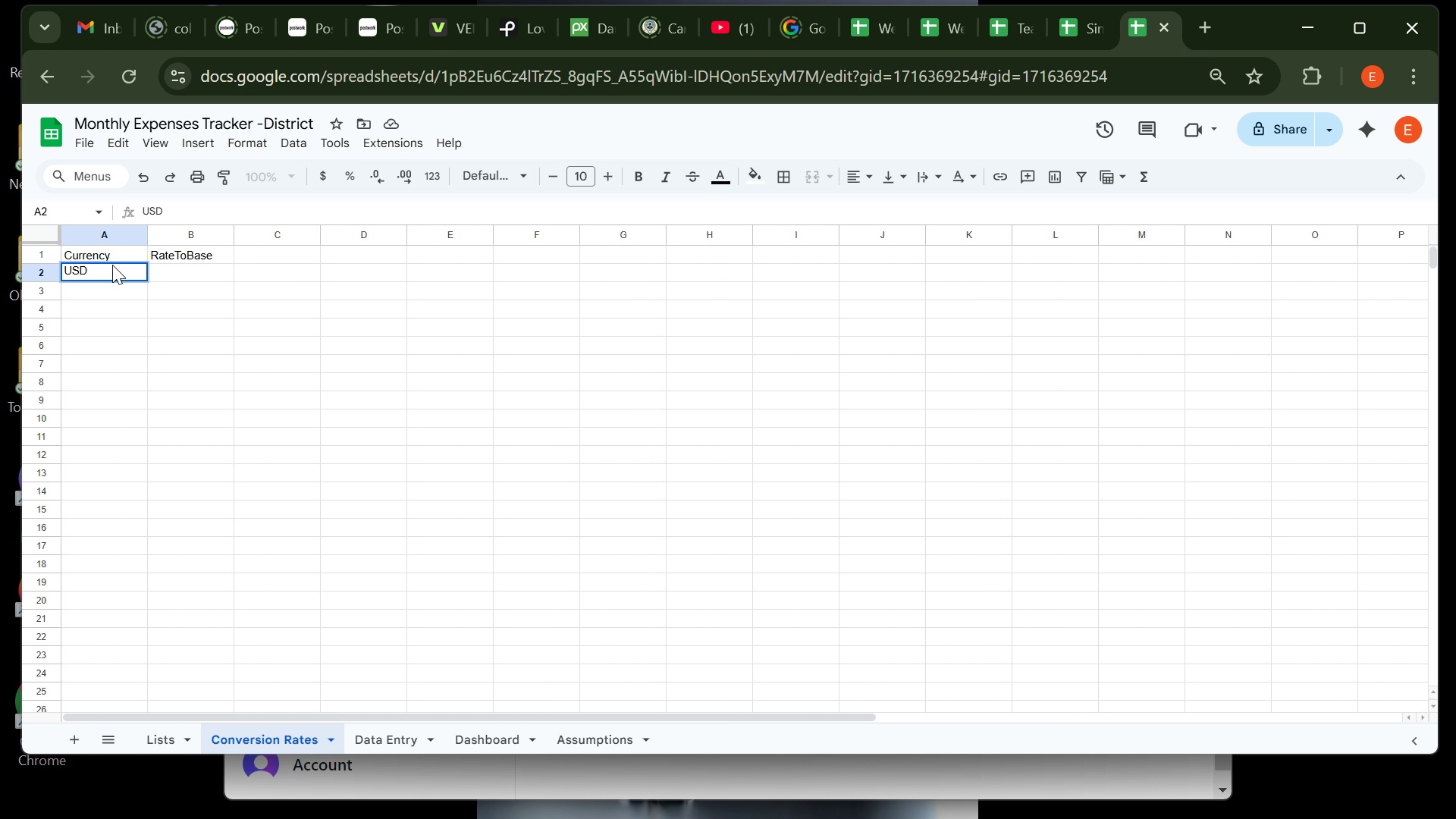 
key(Enter)
 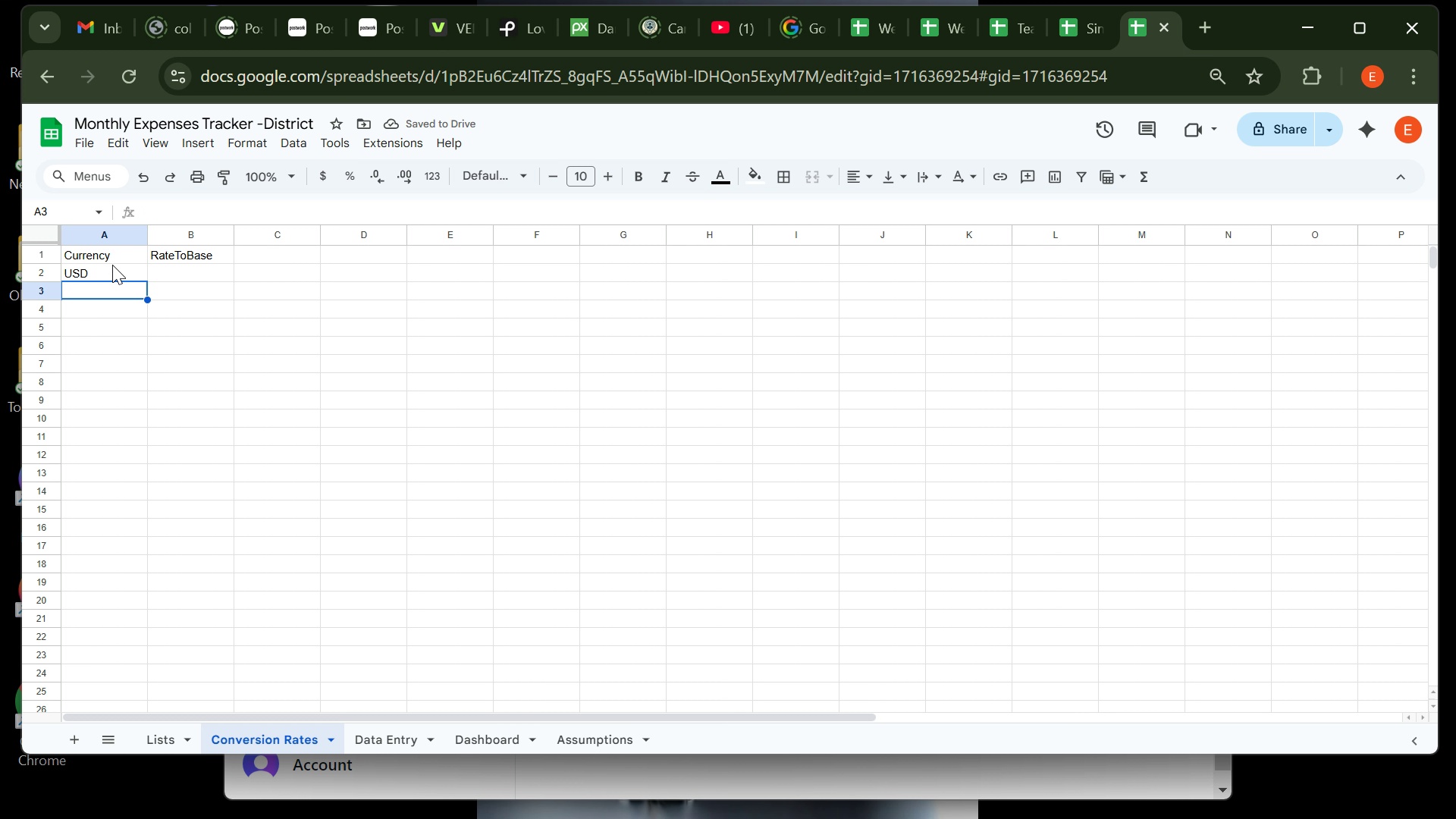 
type(EUR)
 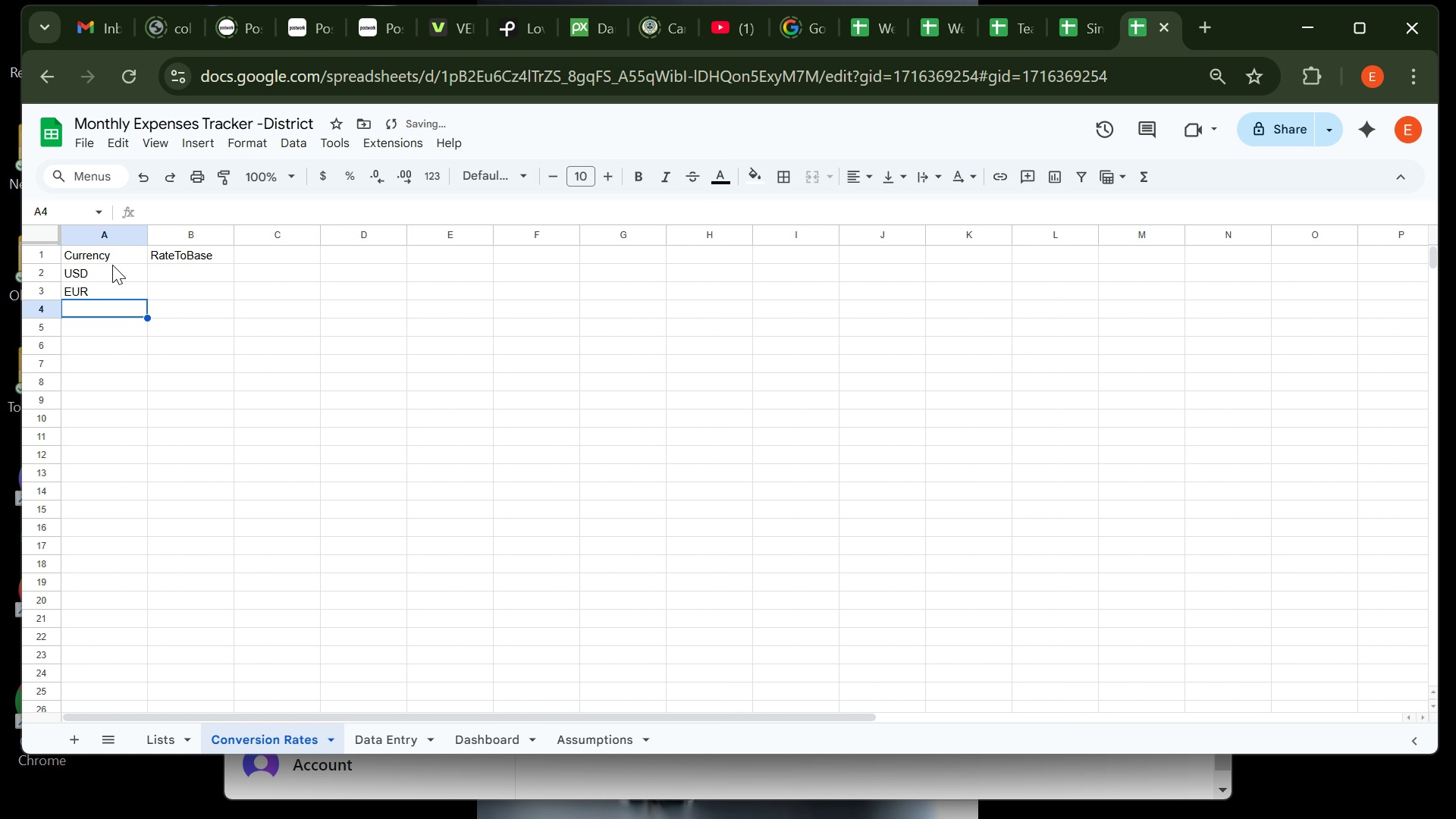 
key(Enter)
 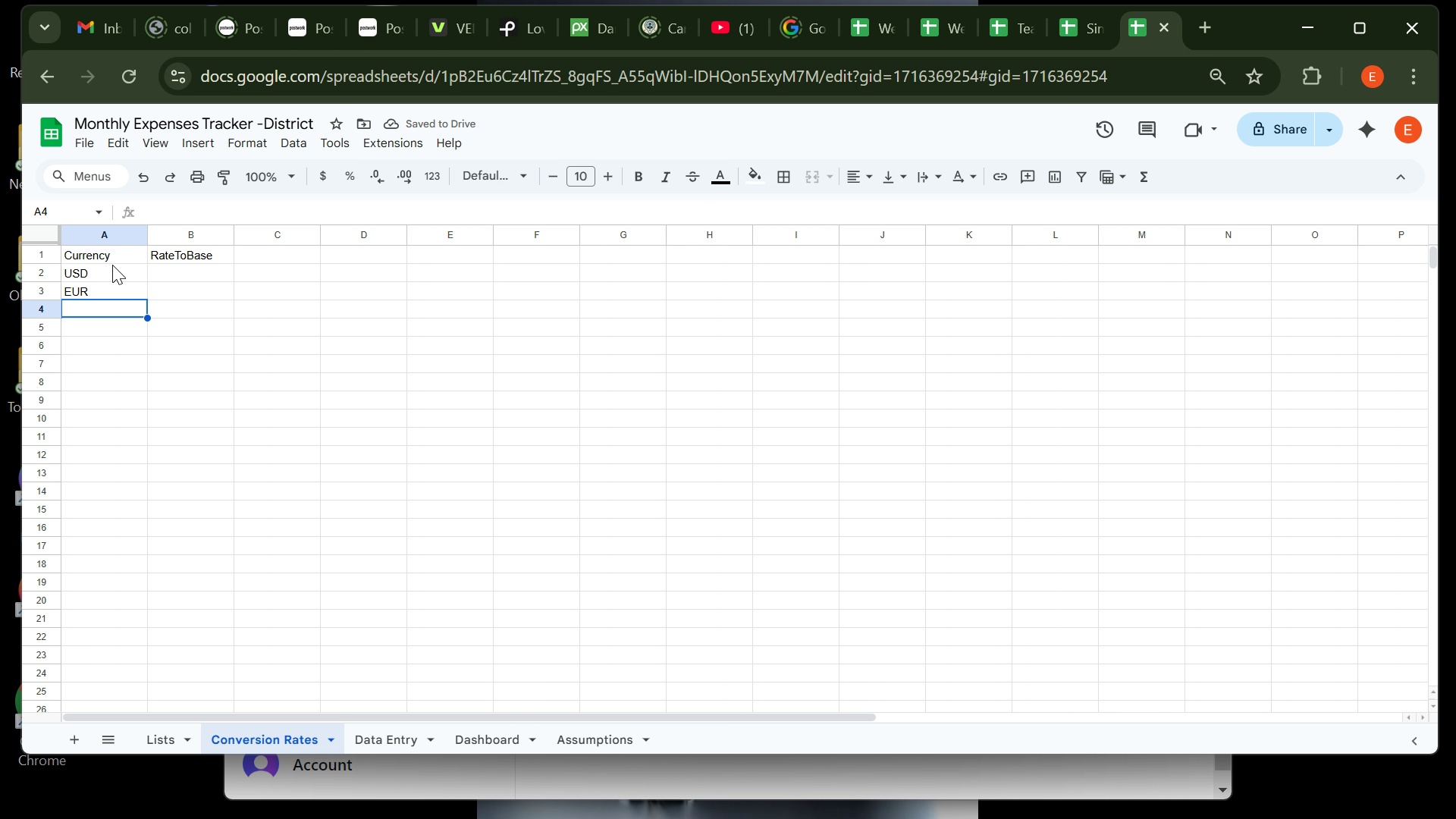 
type(GBP)
 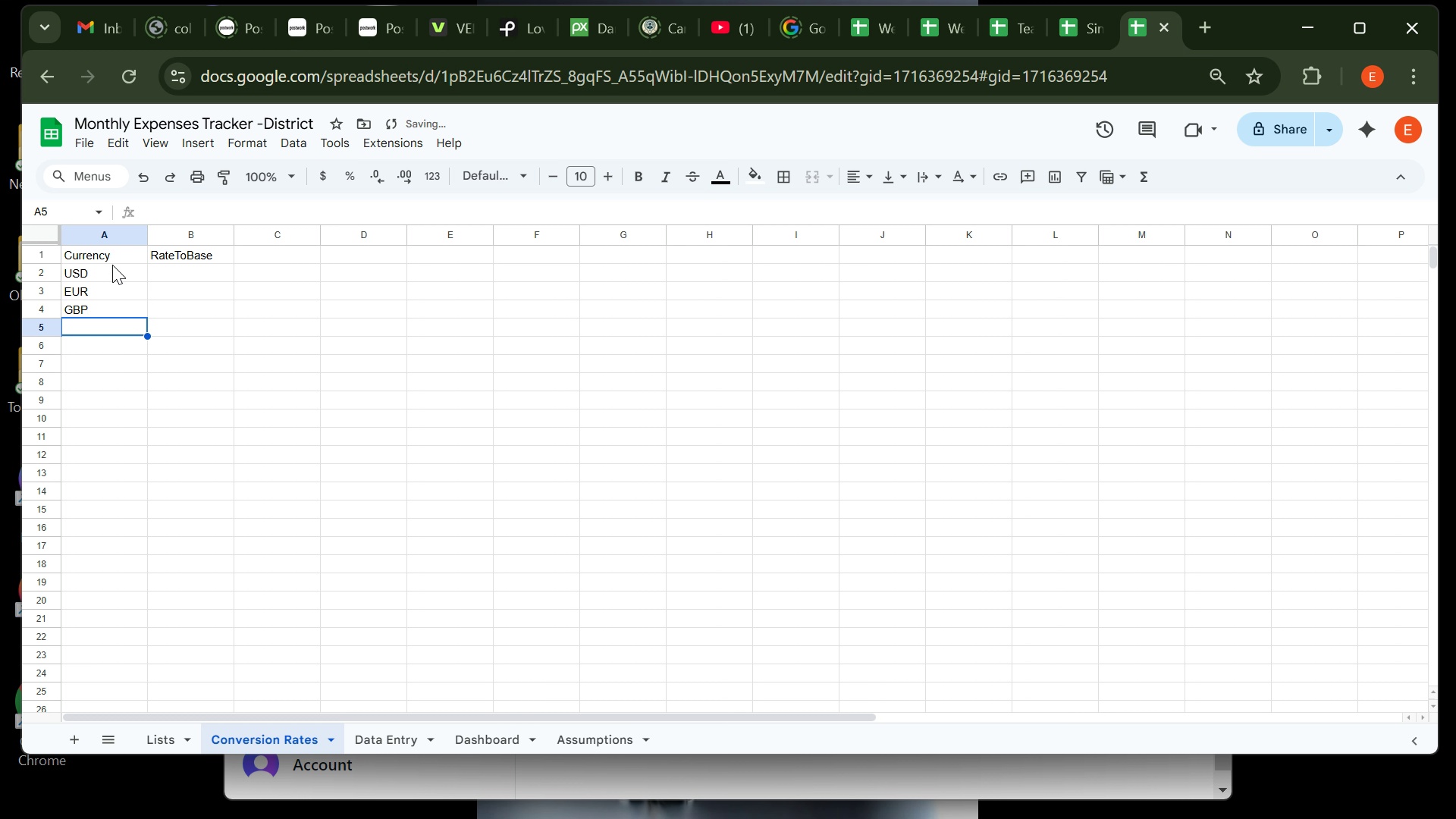 
key(Enter)
 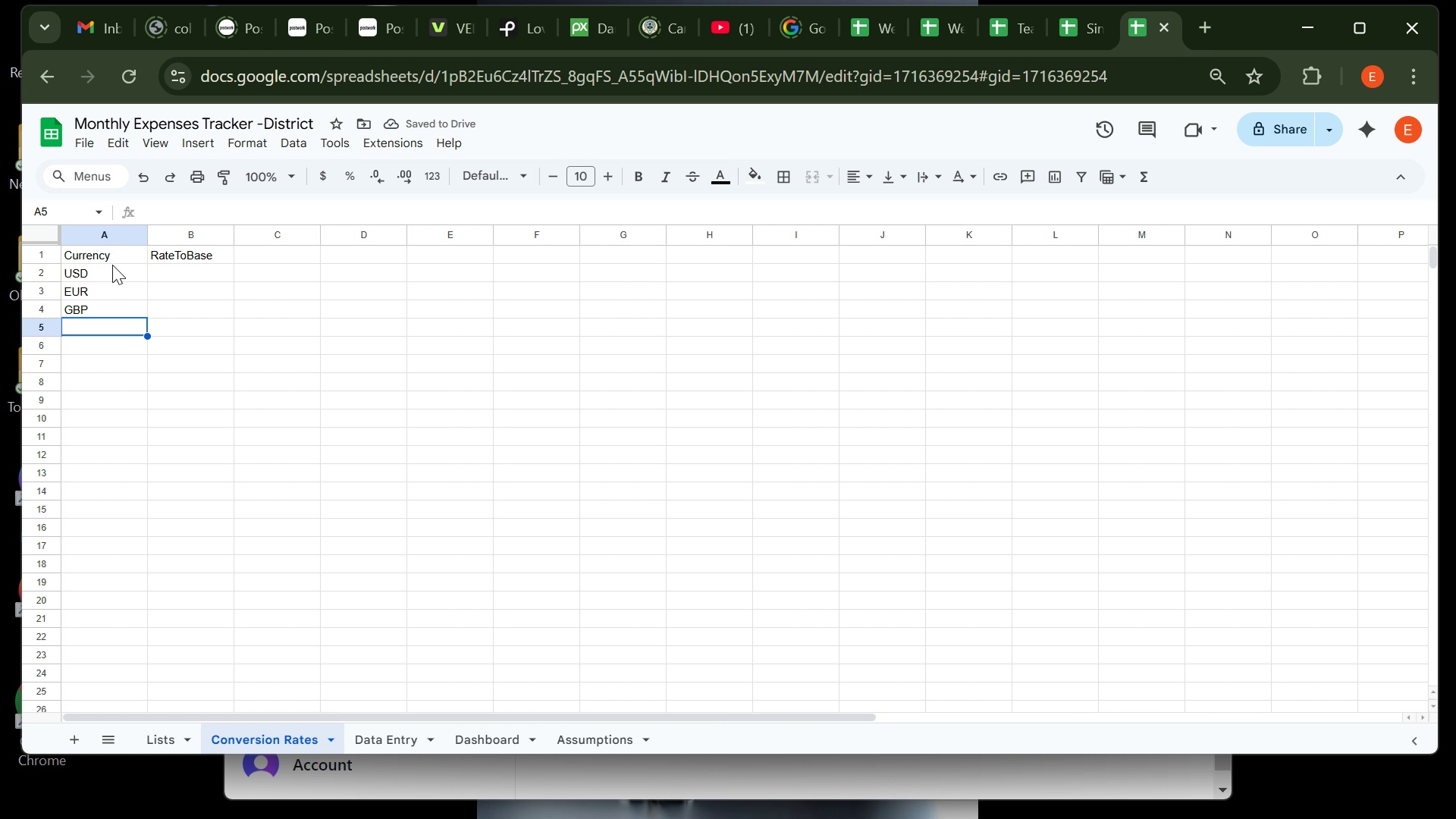 
type(KES)
 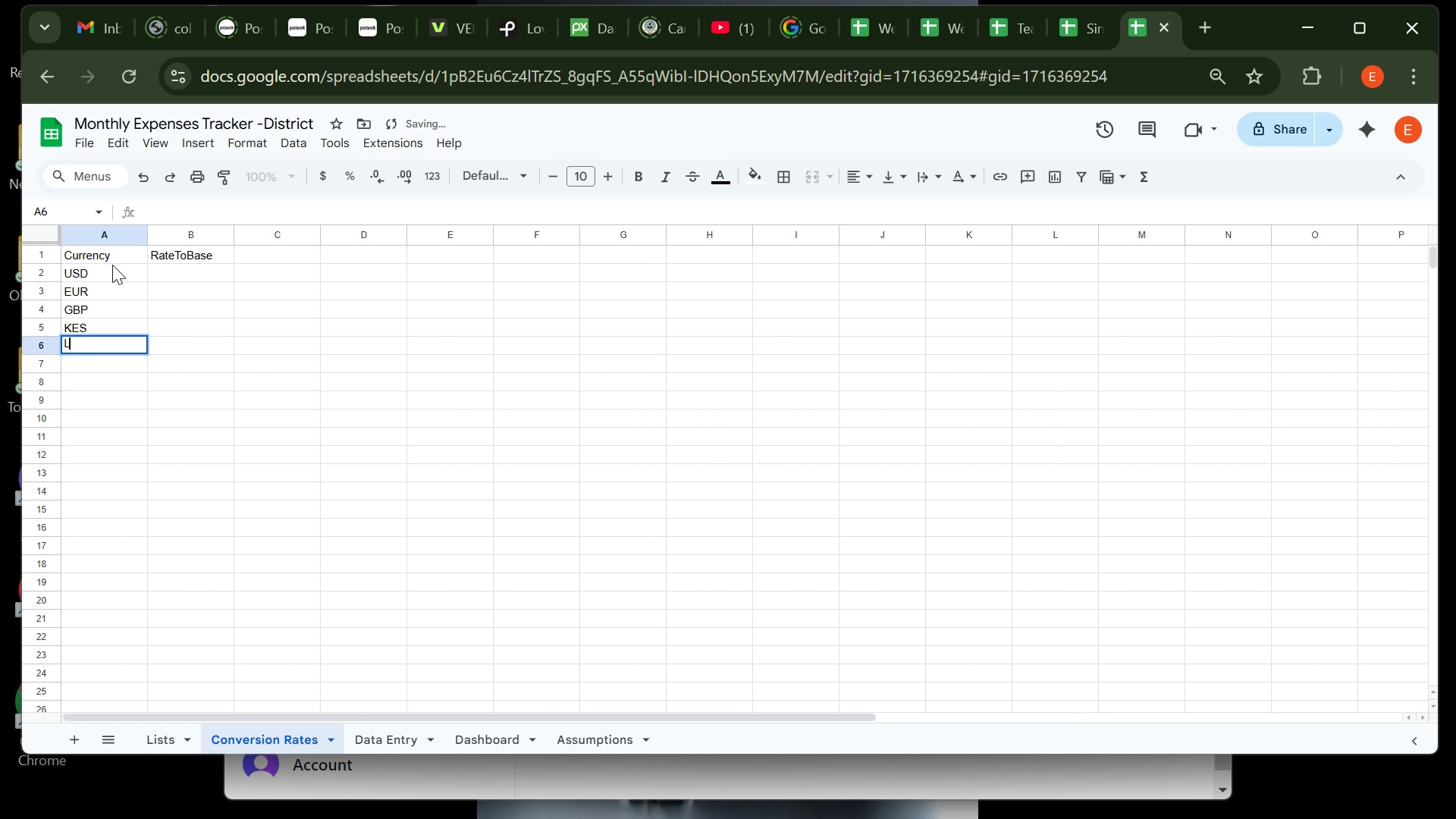 
key(Enter)
 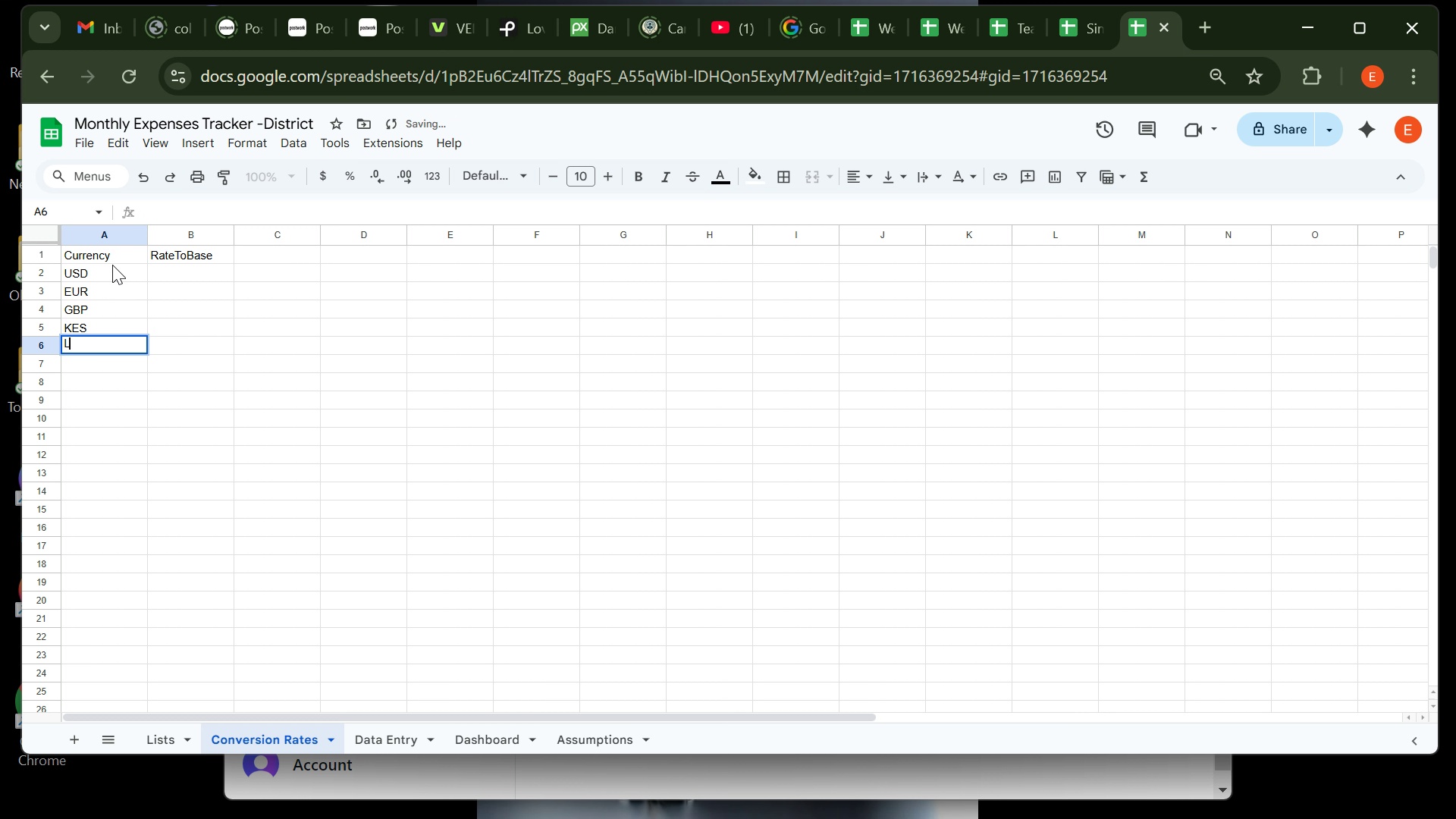 
type(Local)
 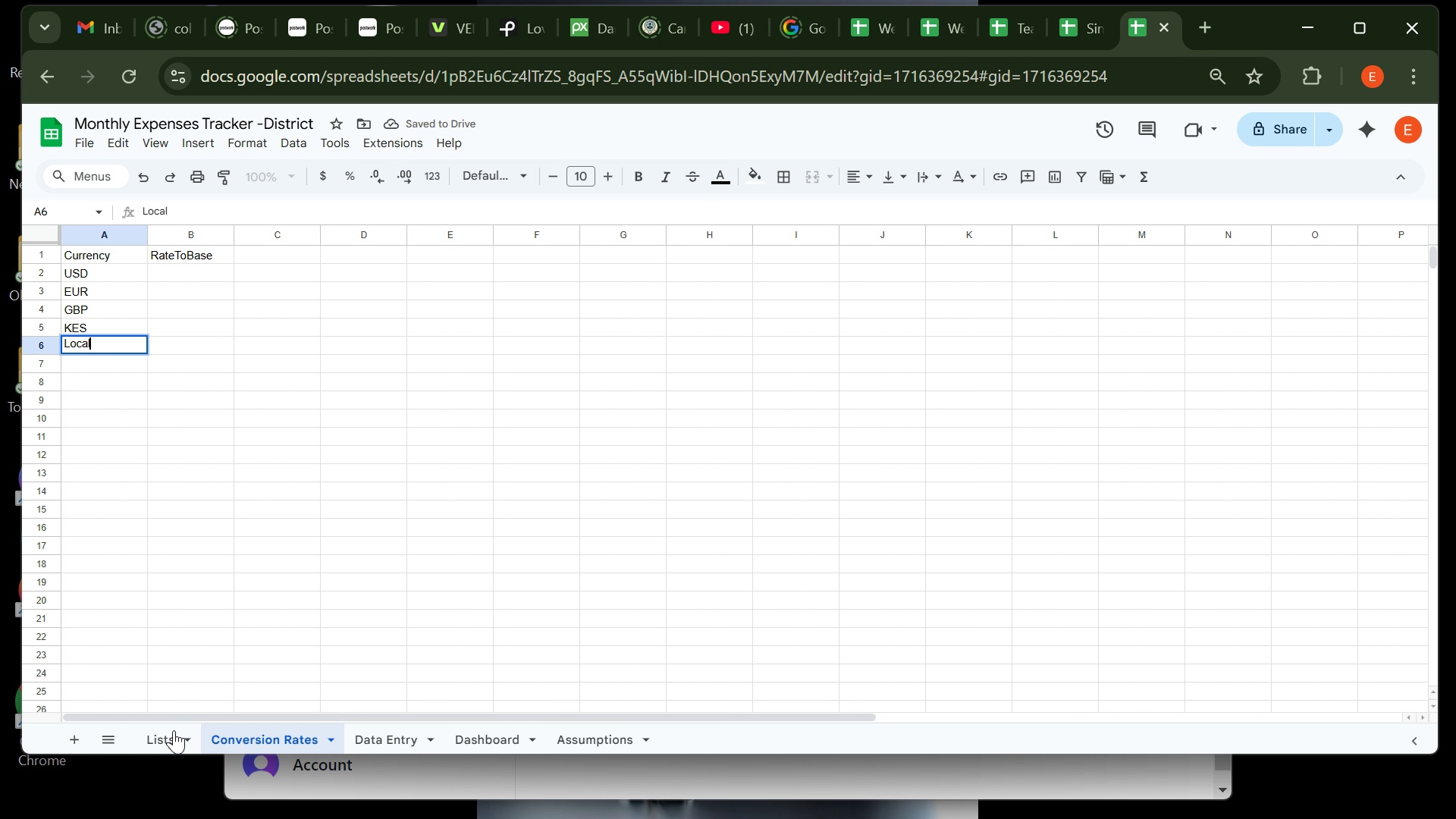 
left_click([171, 748])
 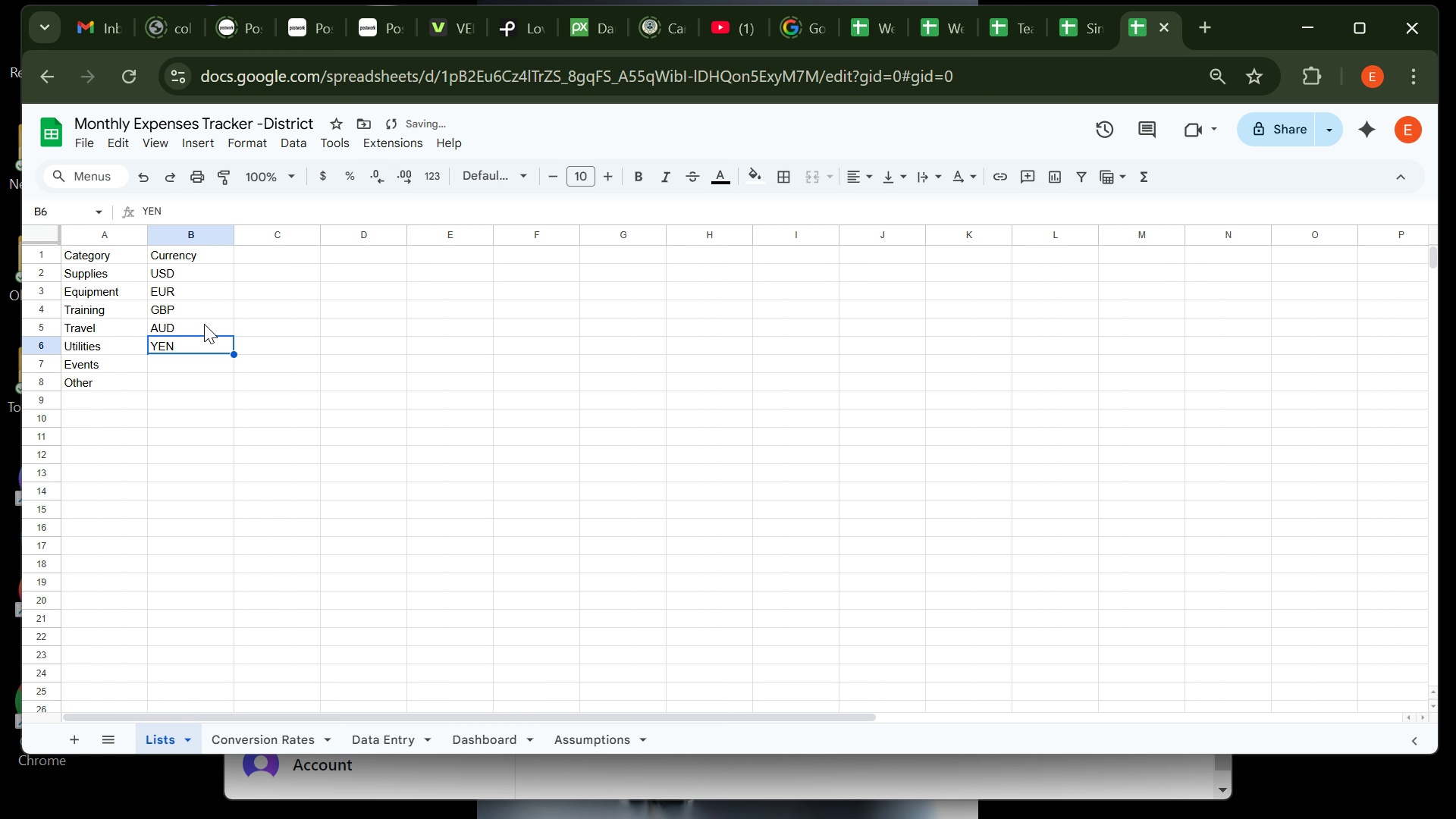 
left_click([204, 324])
 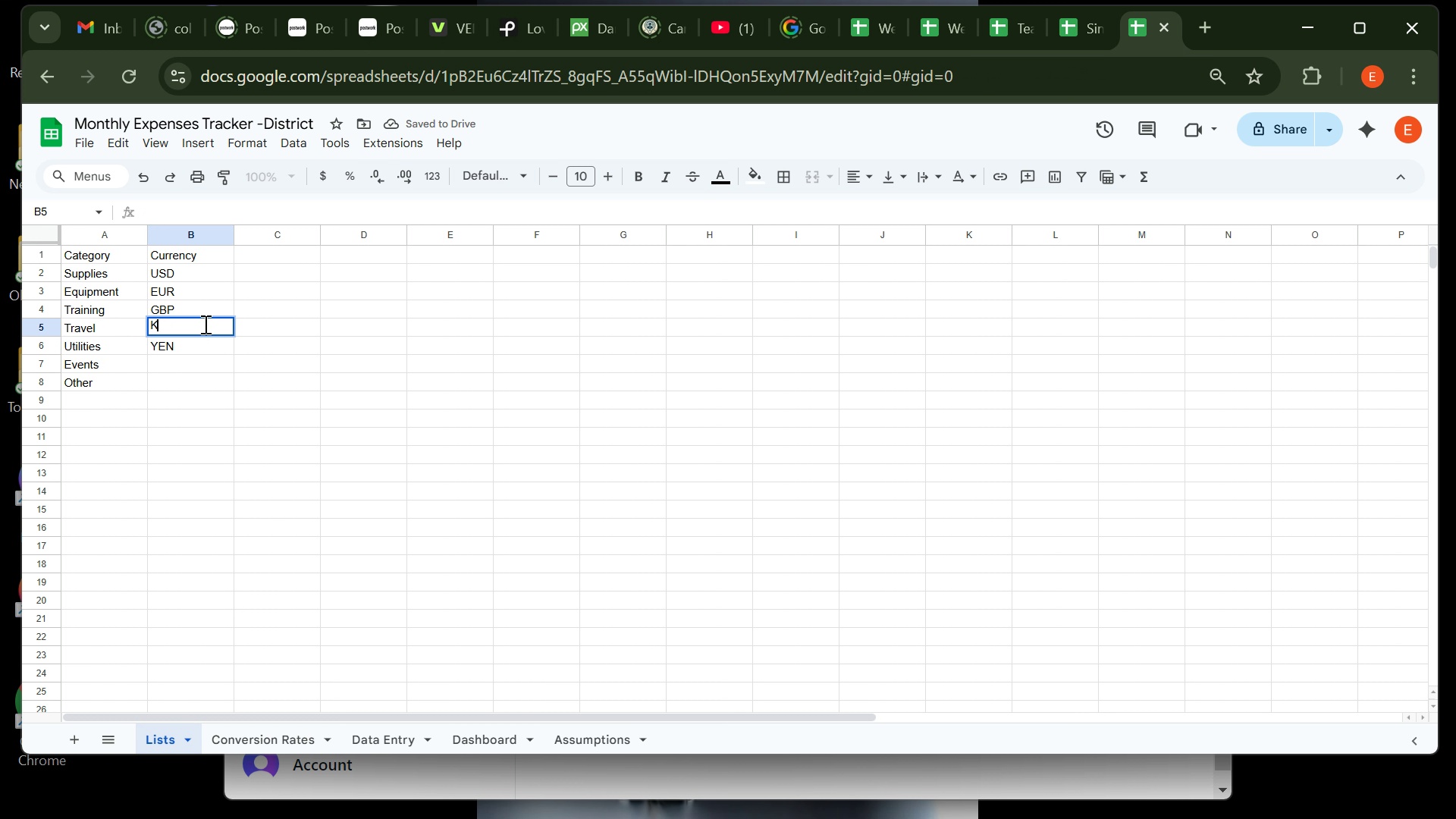 
type(Kes)
key(Backspace)
key(Backspace)
type(ES)
 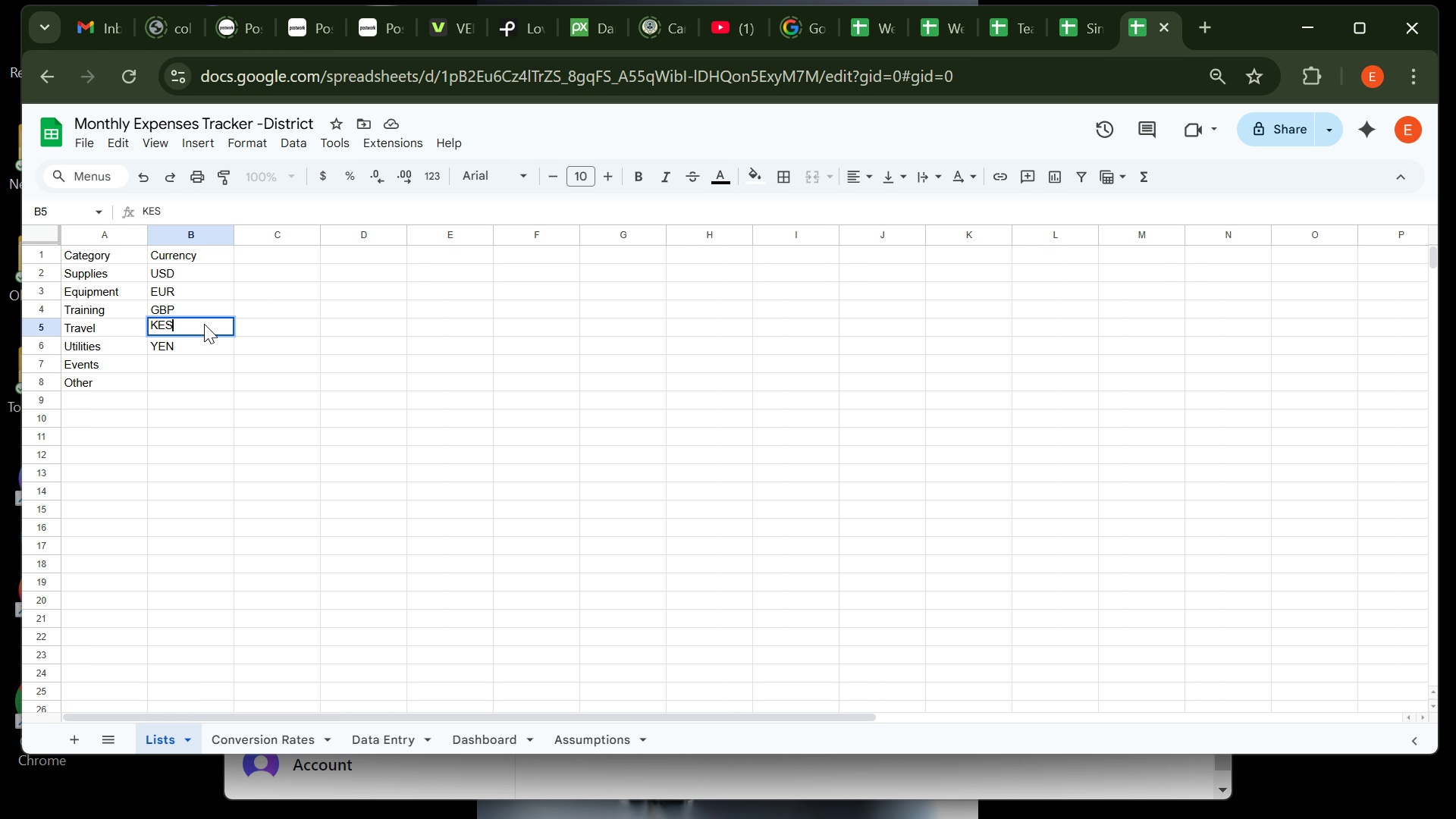 
key(Enter)
 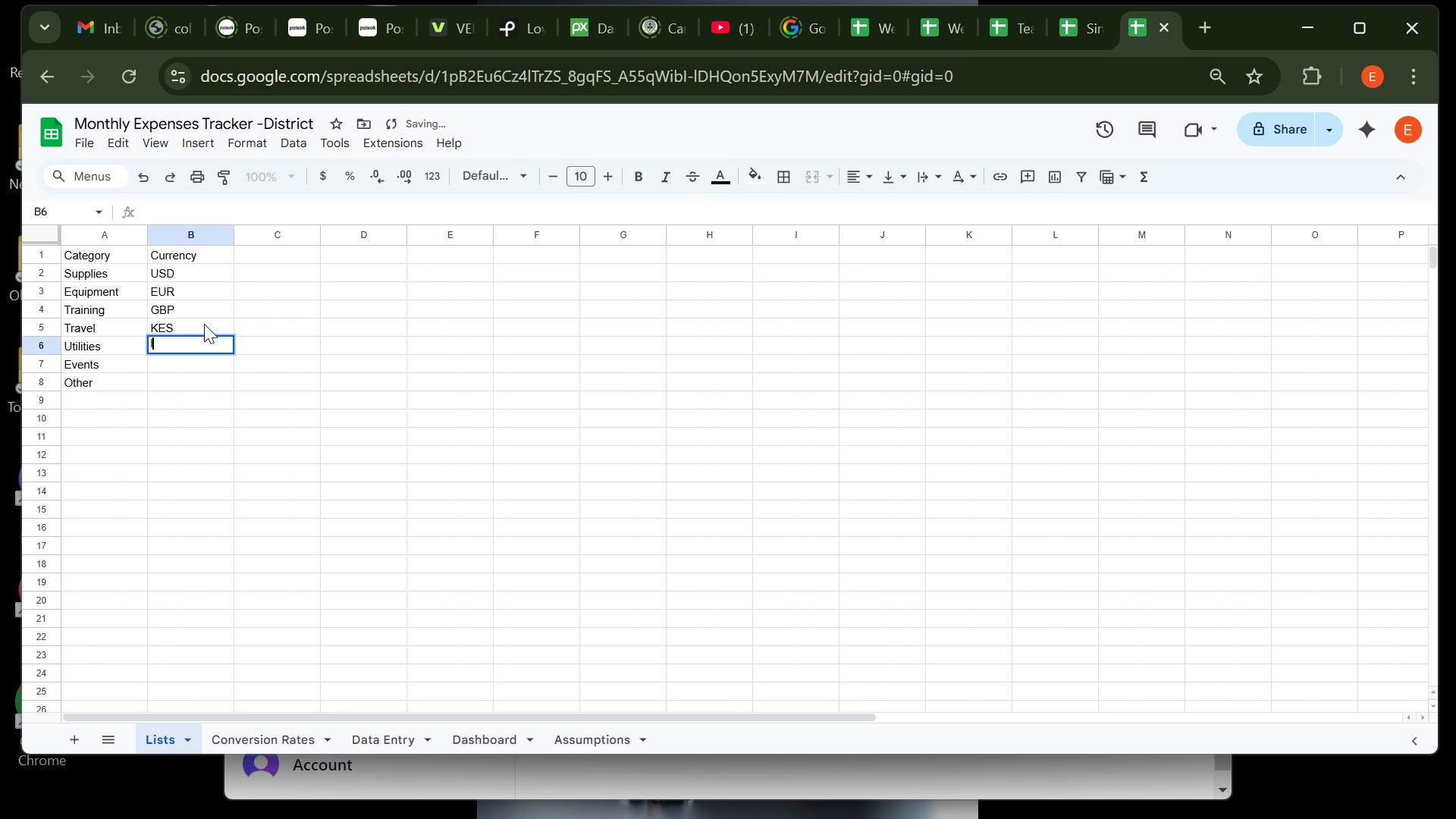 
type(lO)
key(Backspace)
key(Backspace)
type(Local)
 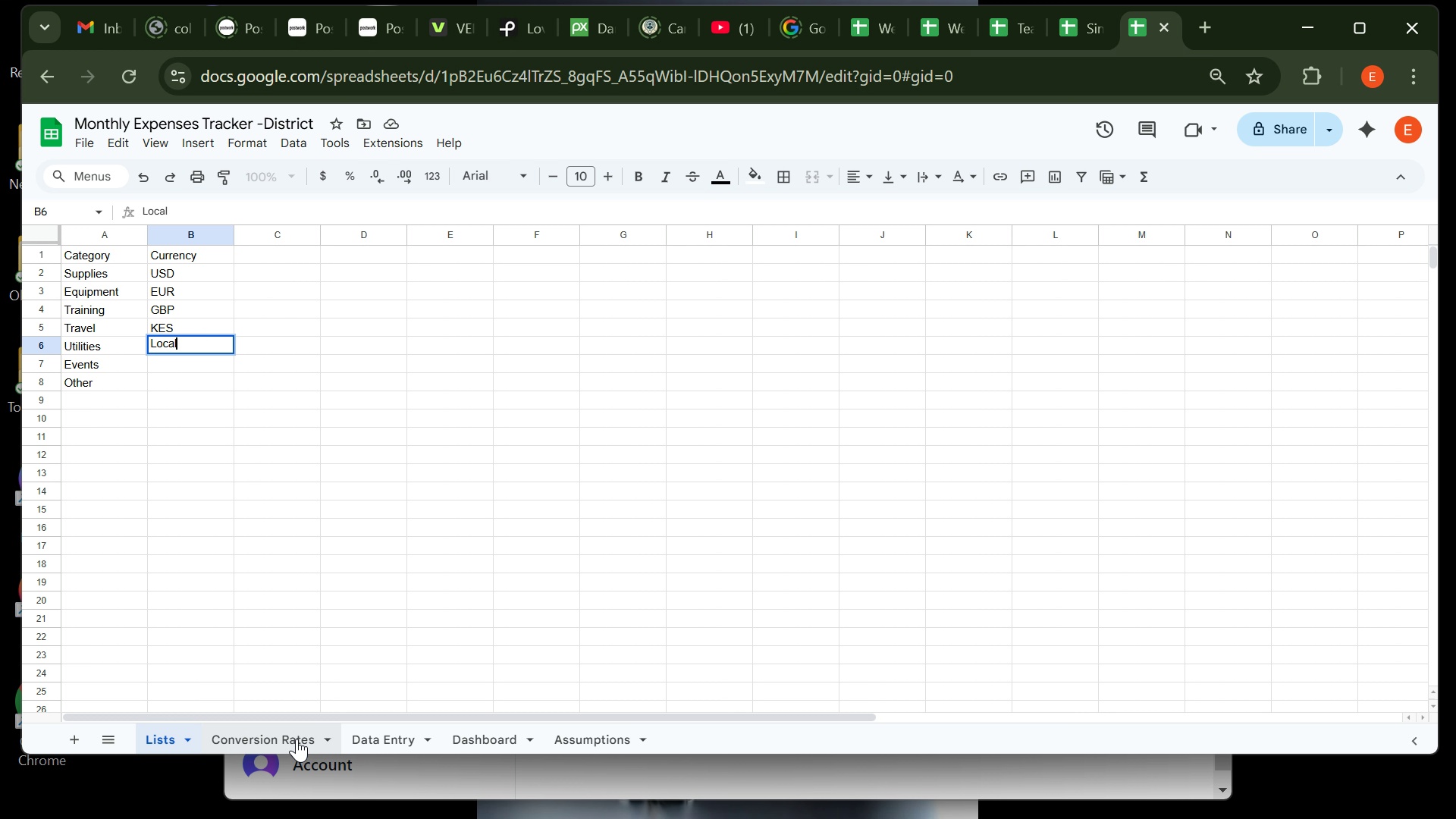 
left_click([297, 739])
 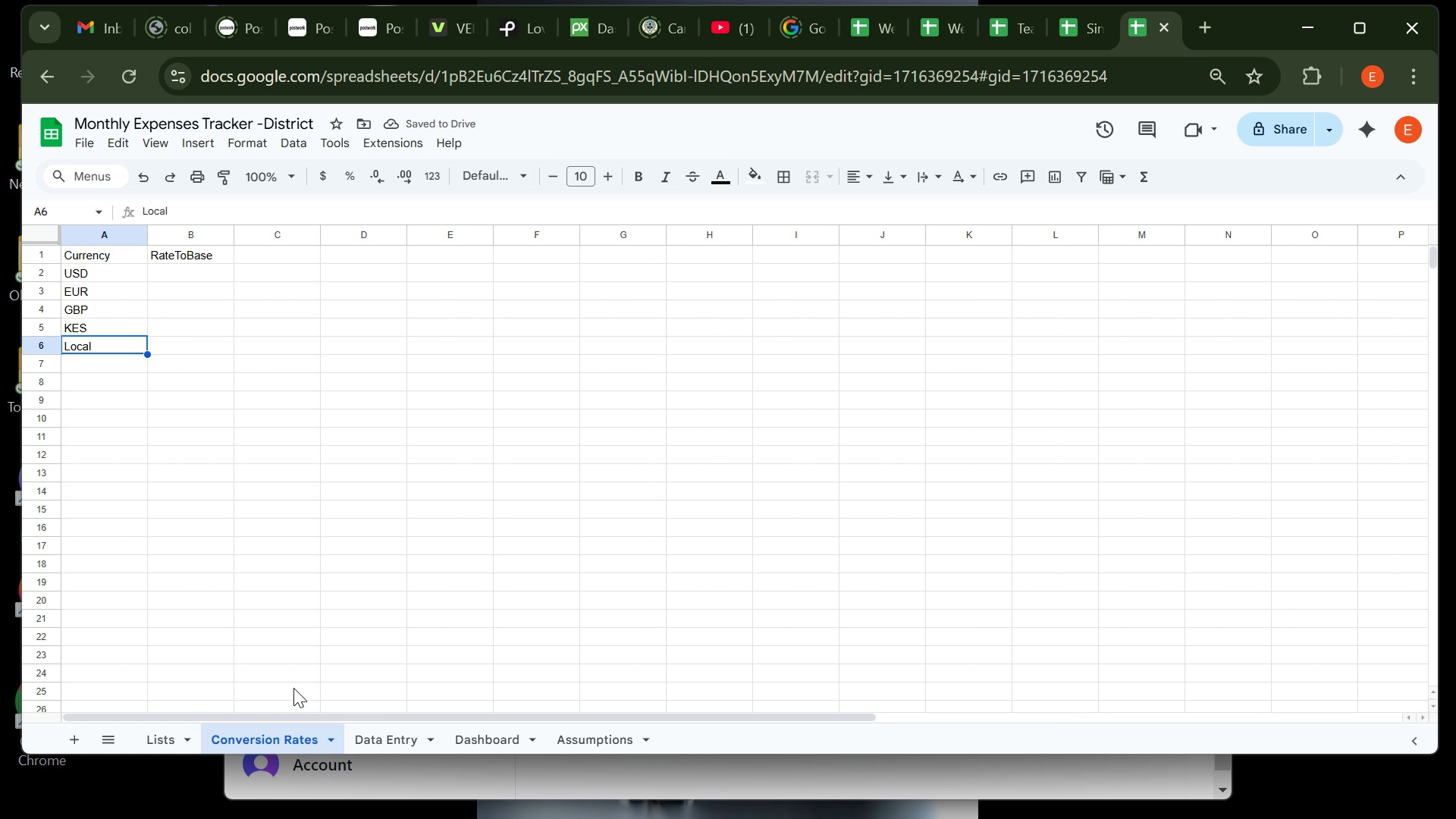 
wait(6.05)
 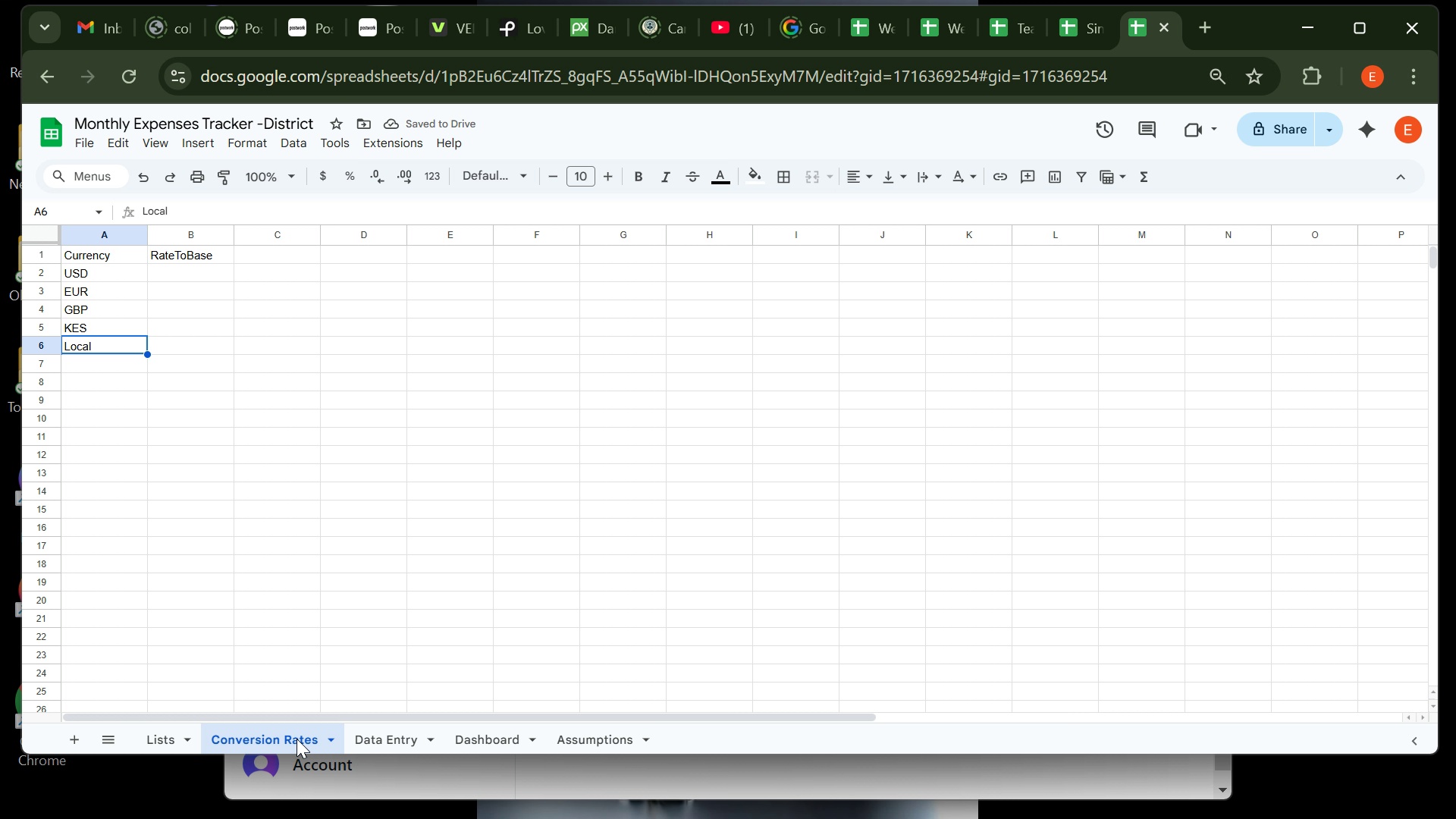 
left_click([173, 268])
 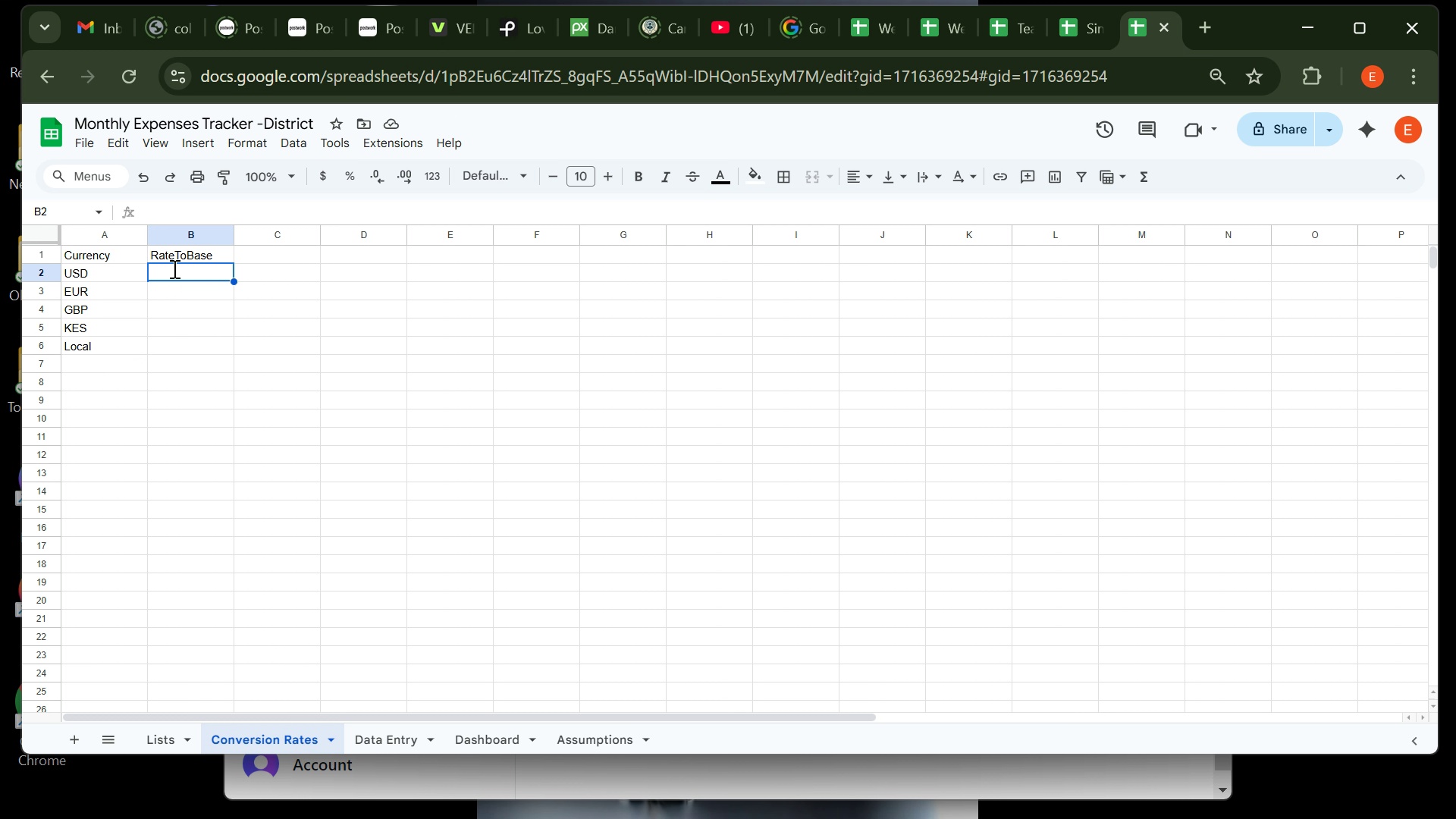 
key(1)
 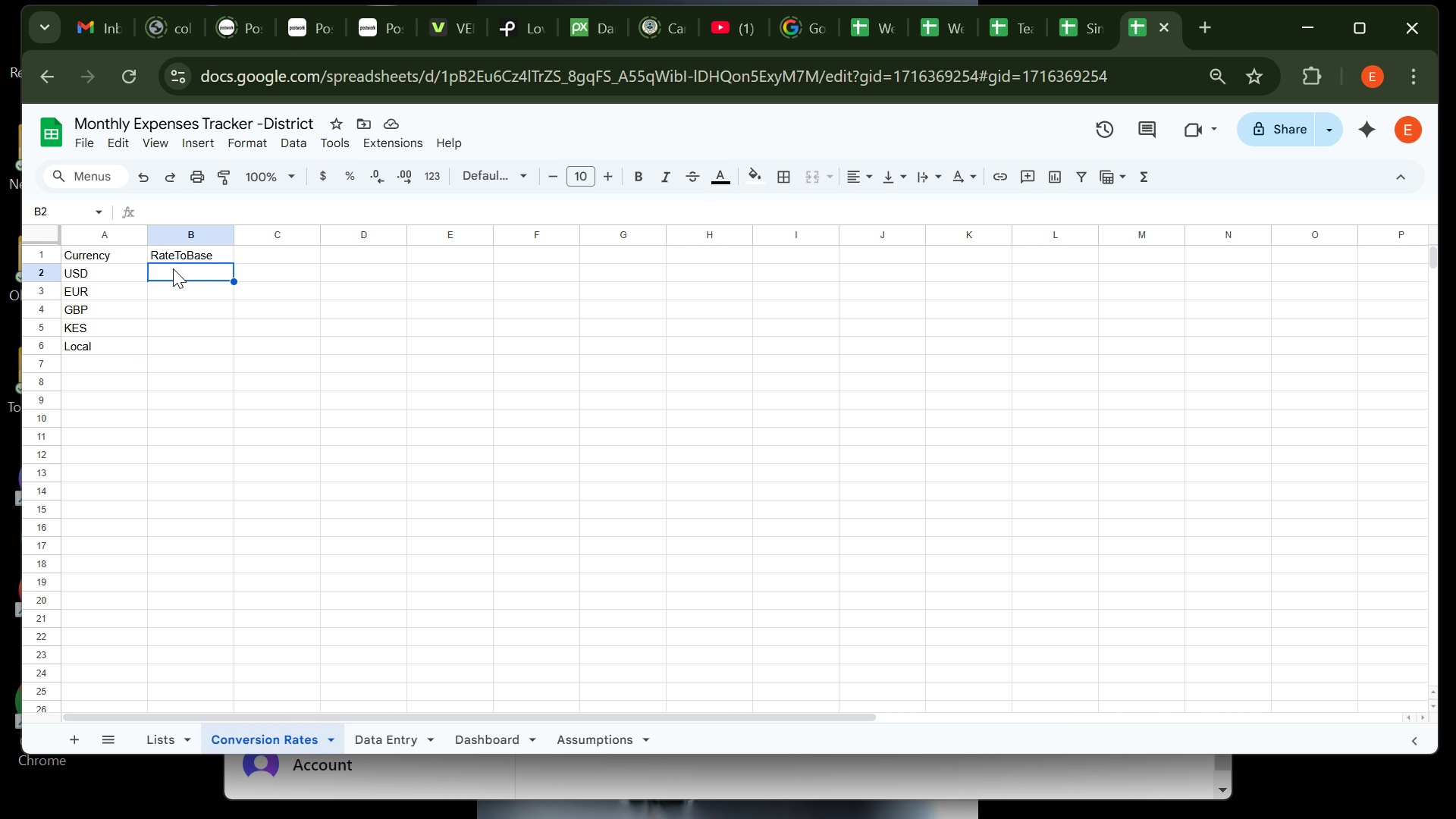 
key(Enter)
 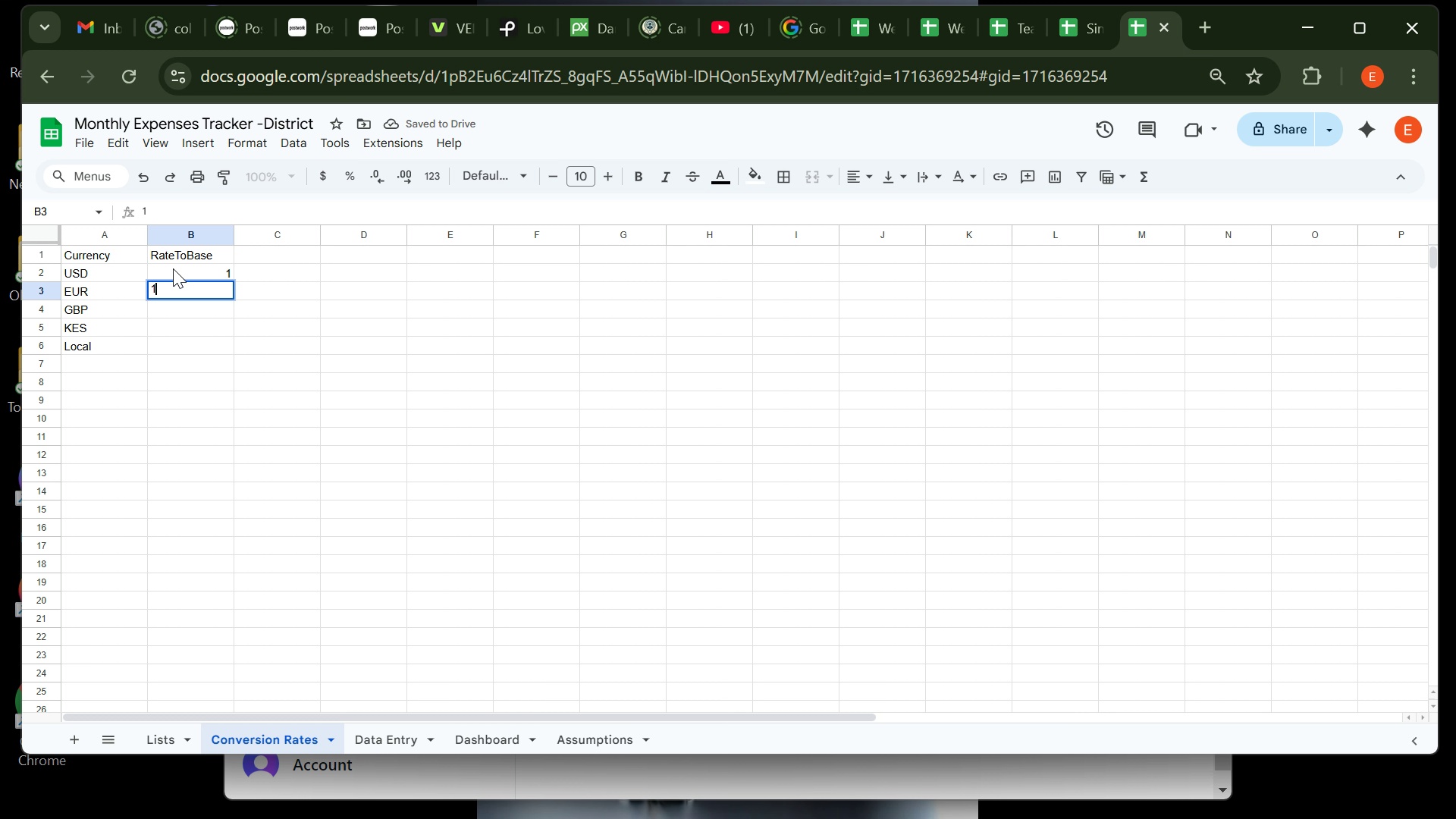 
type(1.08)
 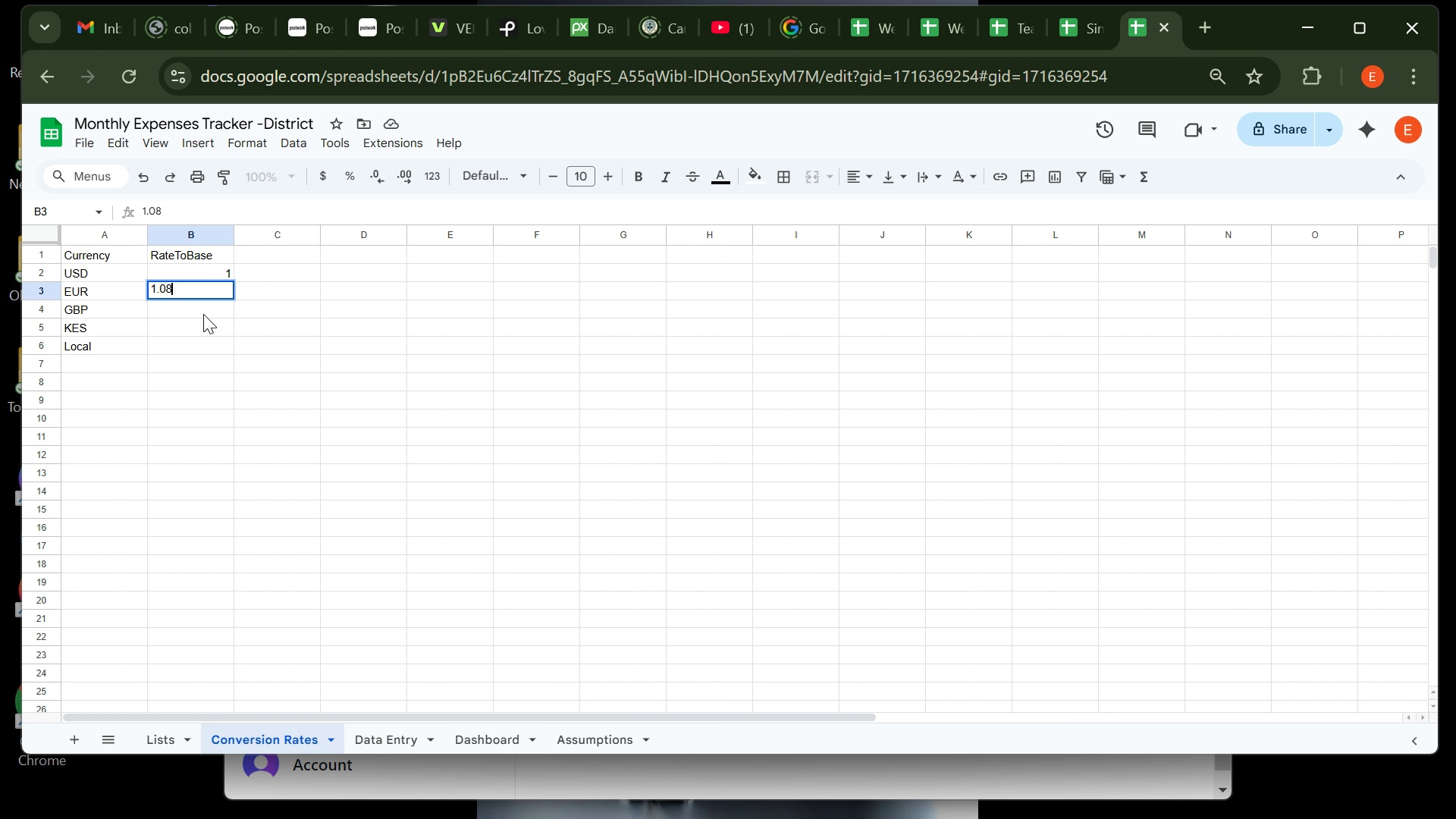 
left_click([203, 314])
 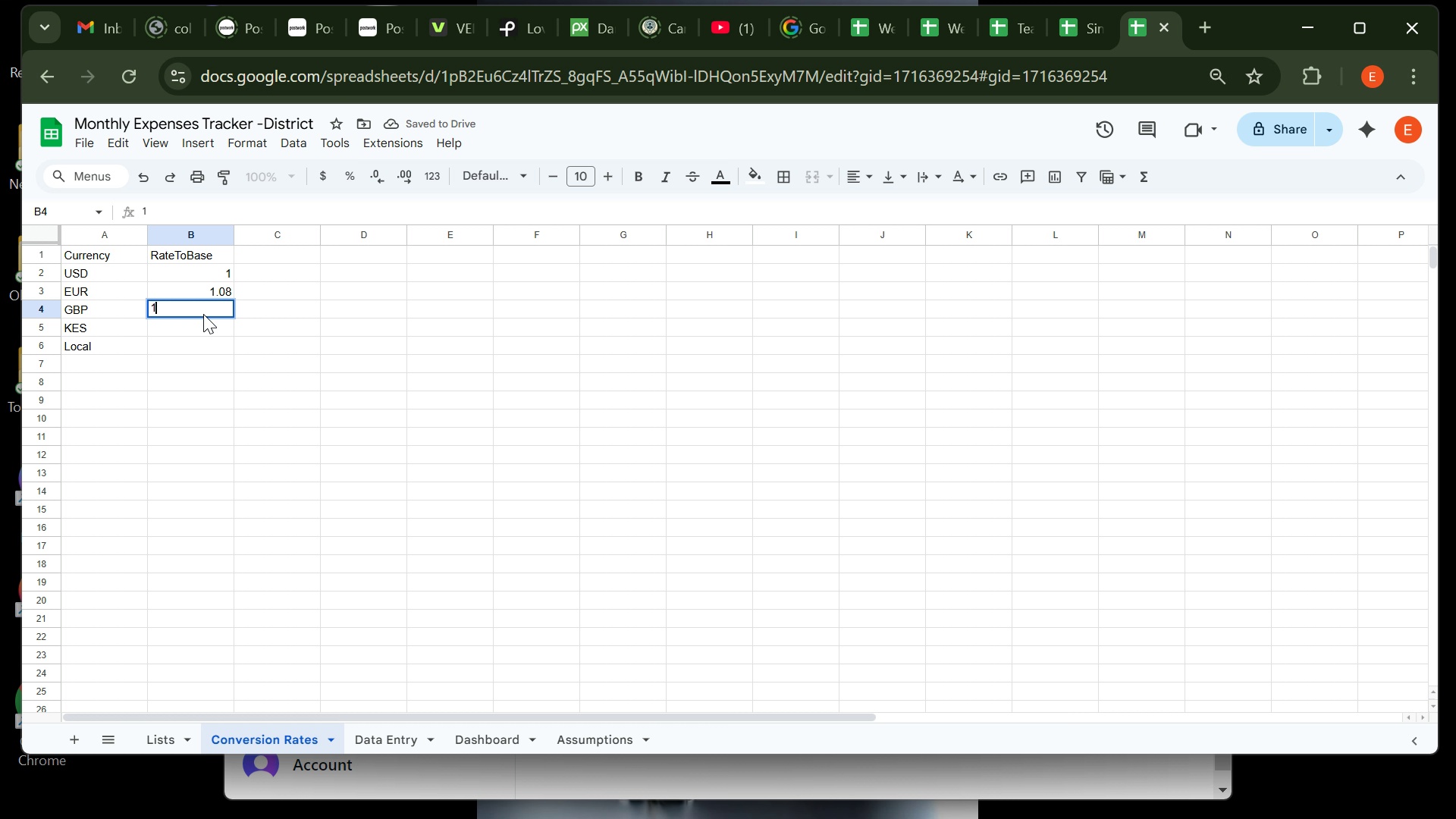 
type(1.25)
 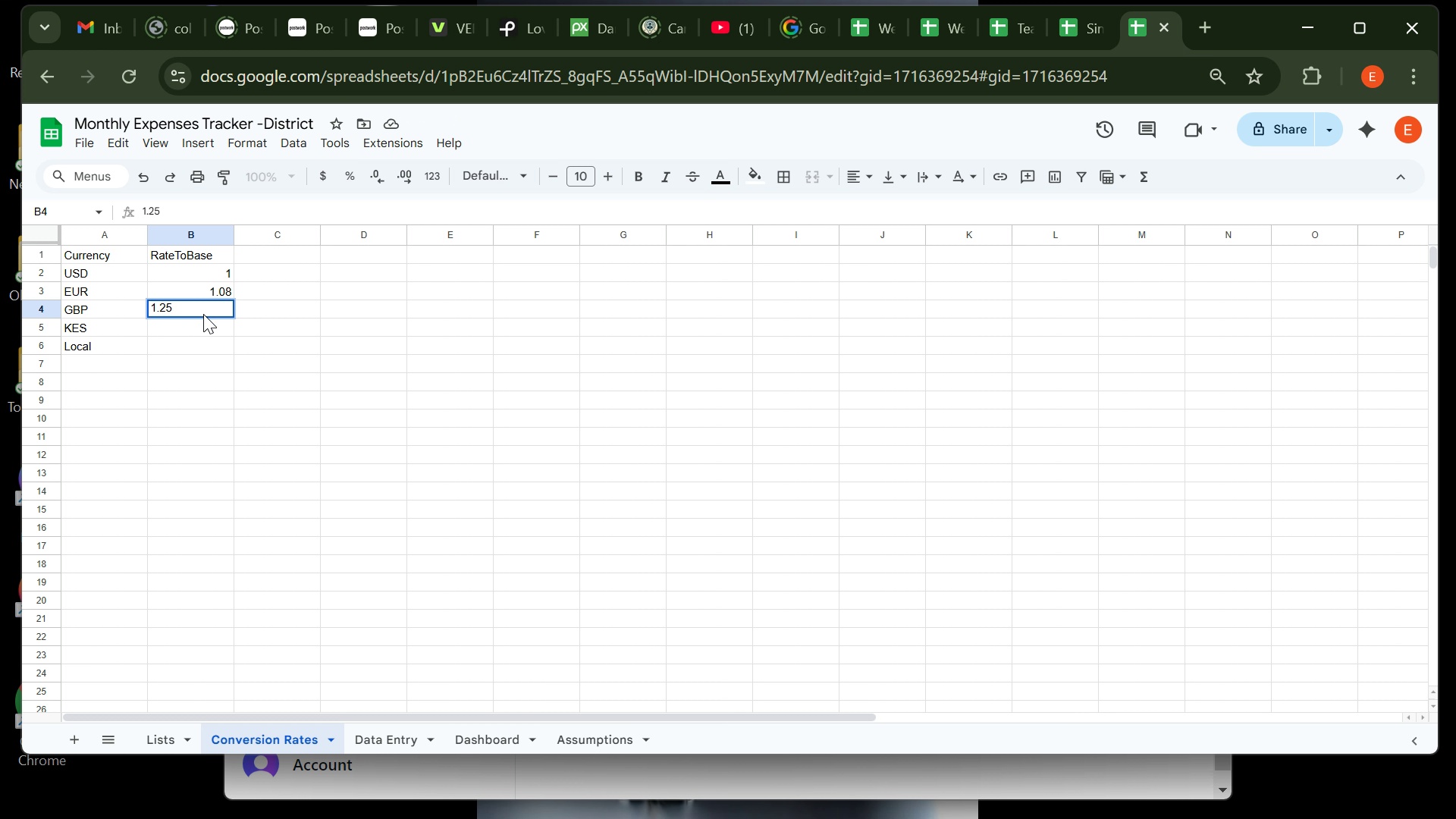 
key(Enter)
 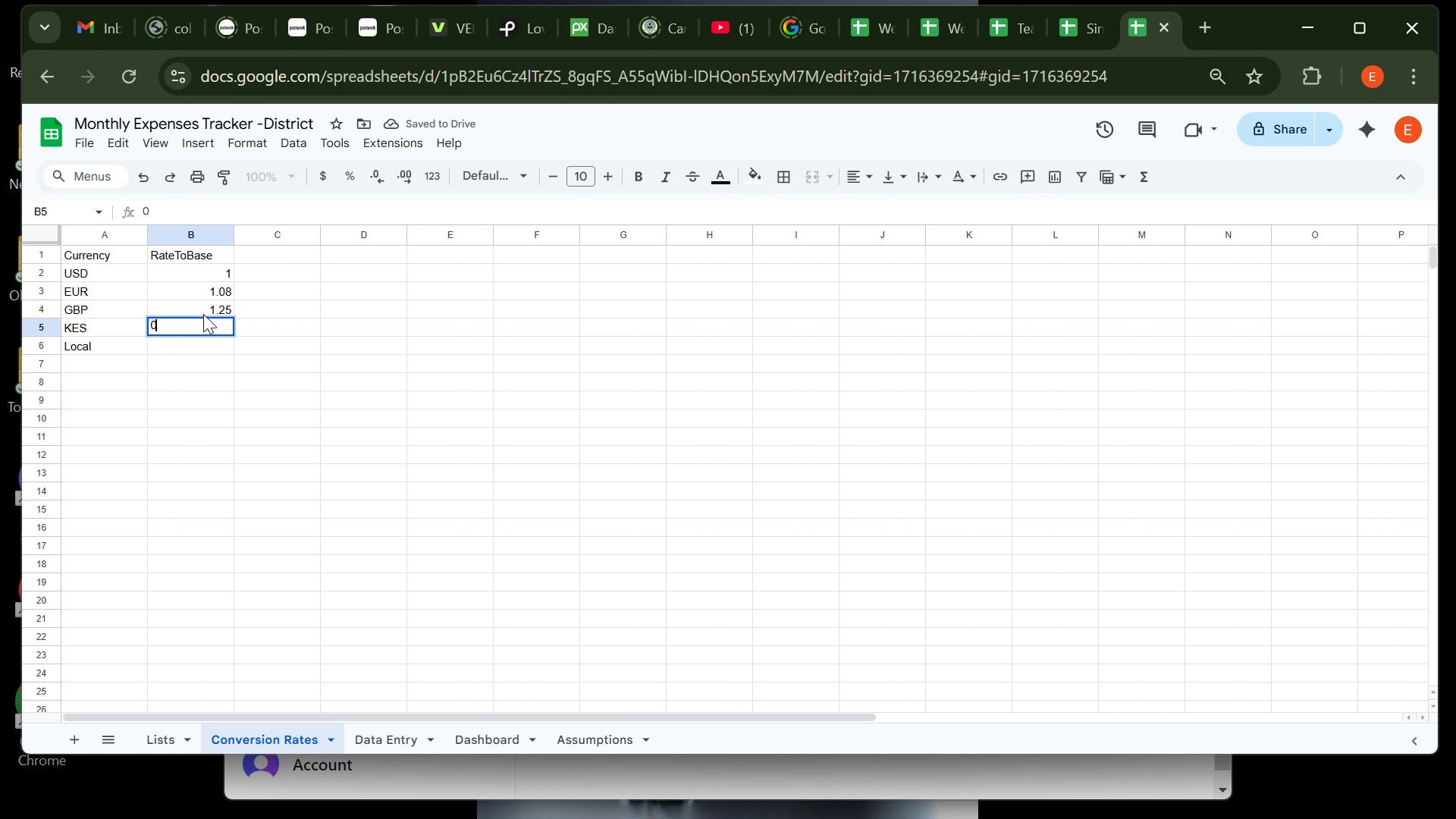 
type(0.000)
key(Backspace)
 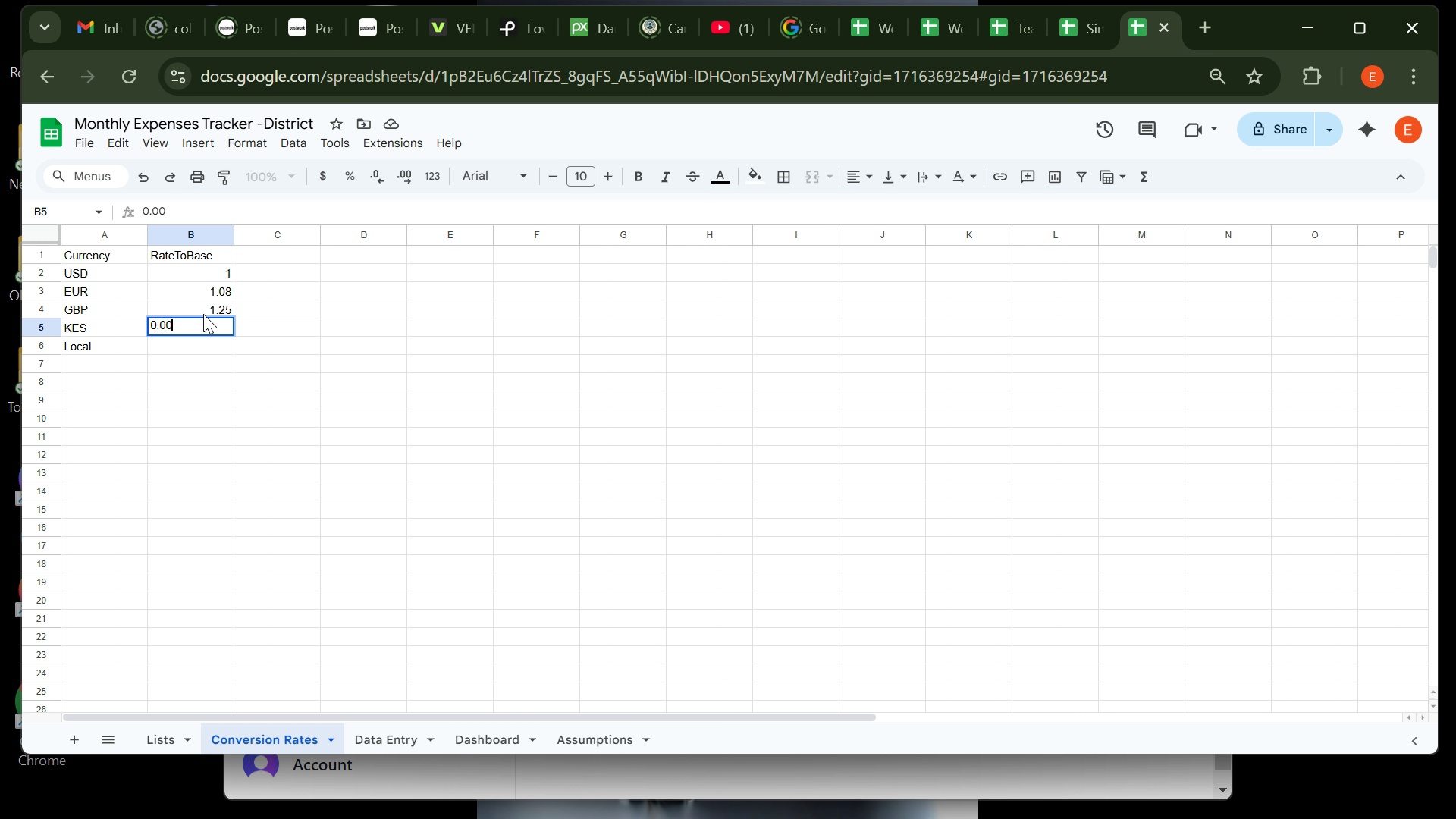 
wait(5.18)
 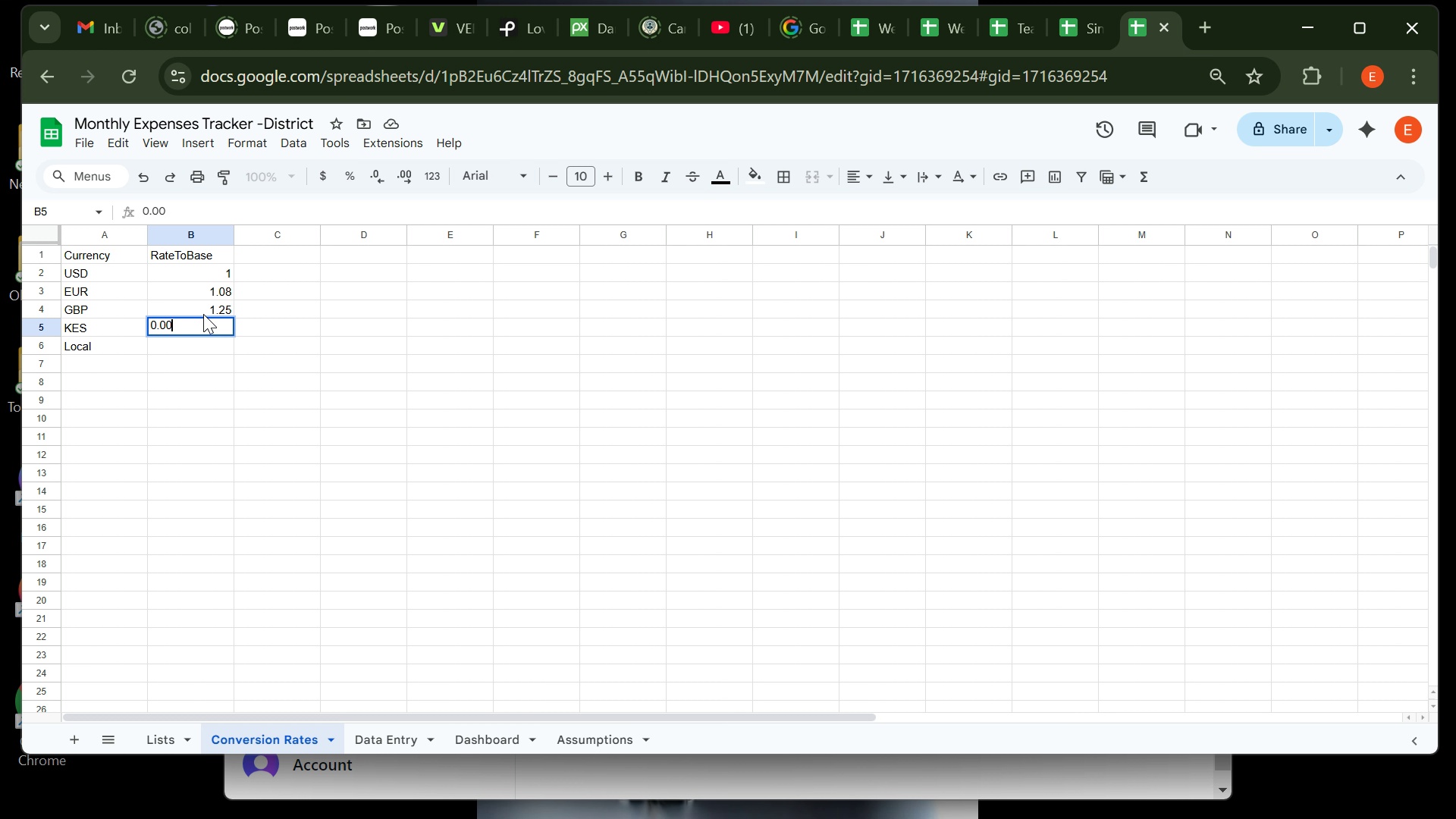 
key(7)
 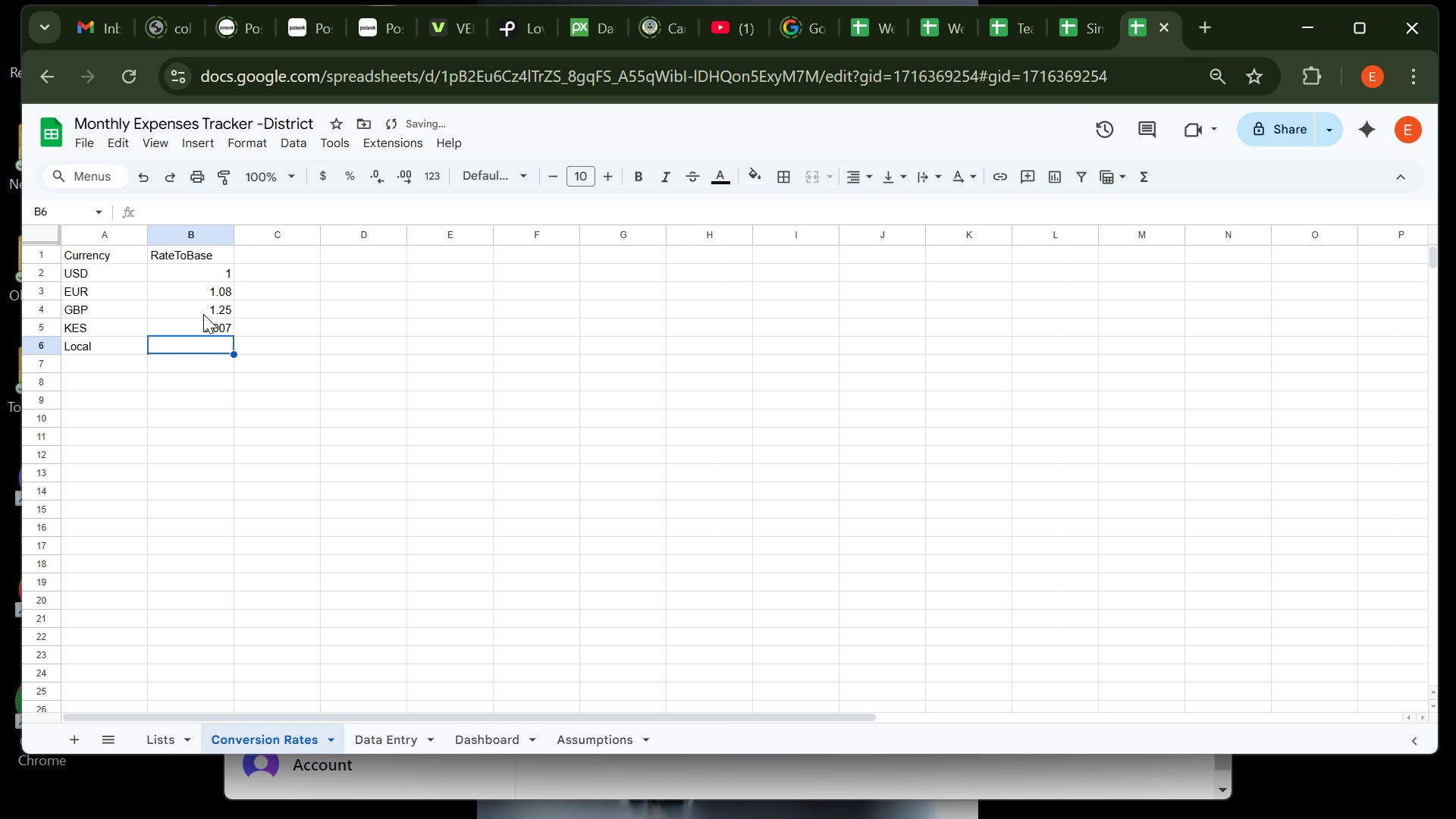 
key(Enter)
 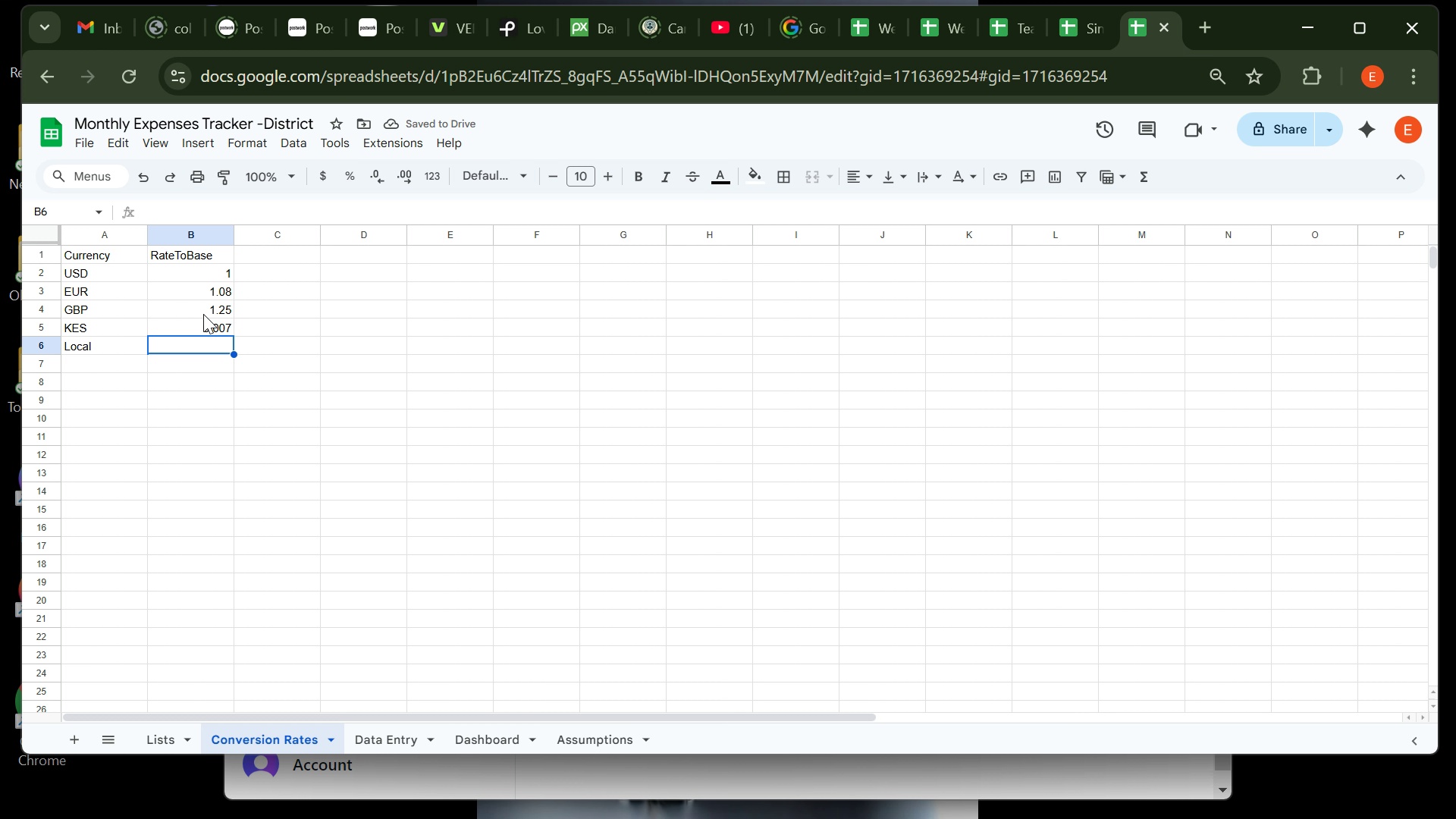 
type(1.00)
 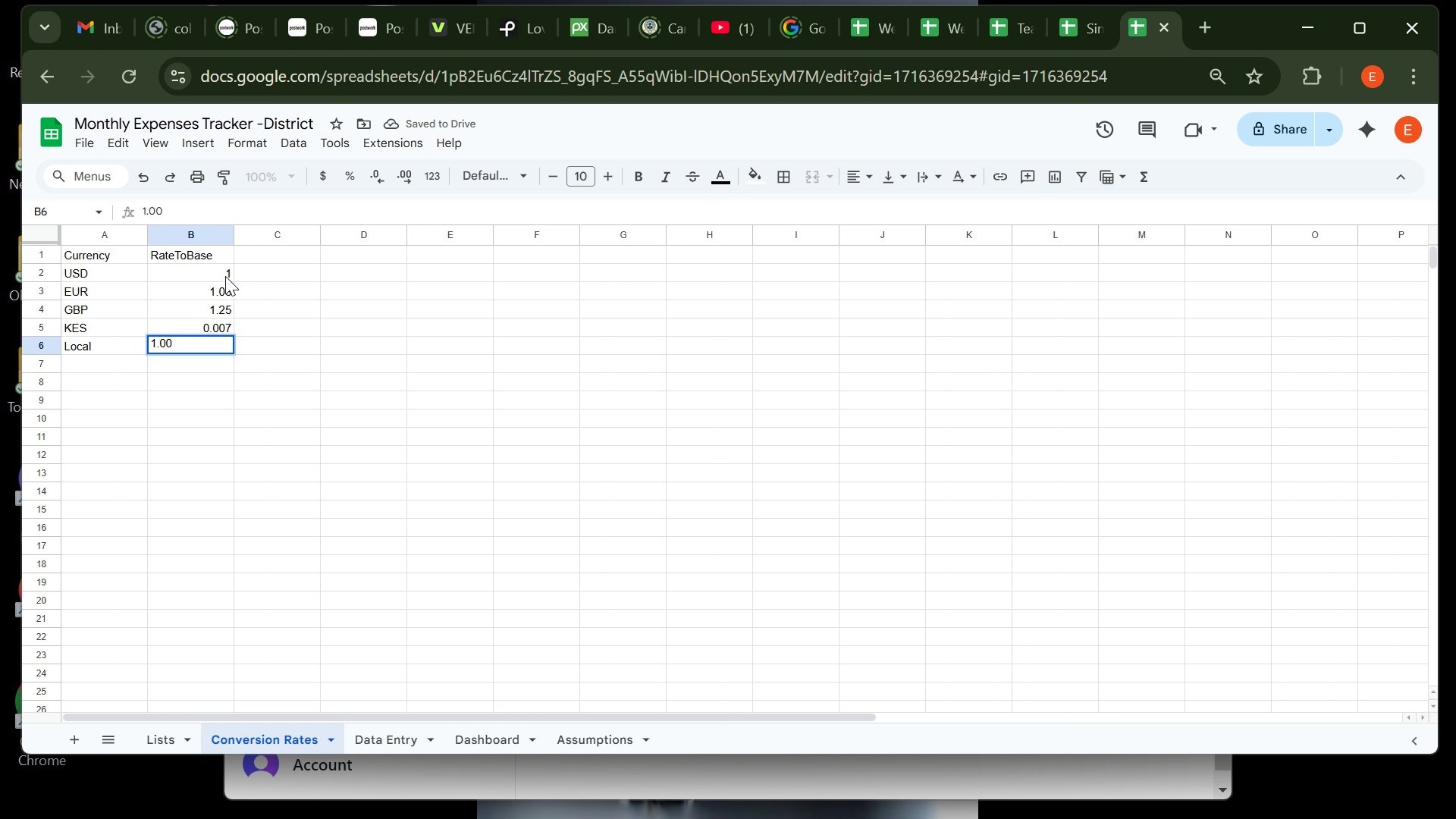 
left_click([225, 276])
 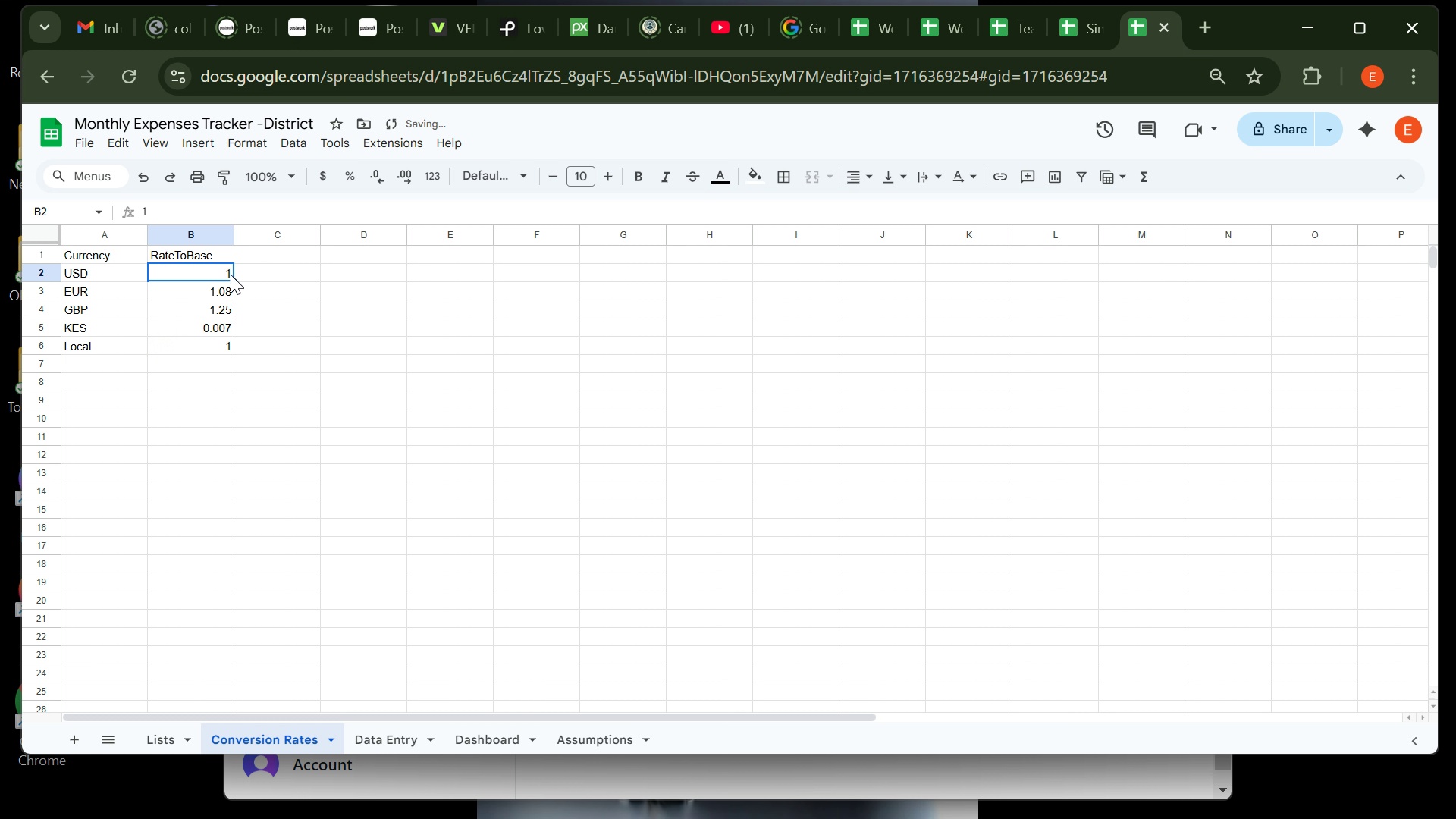 
double_click([231, 275])
 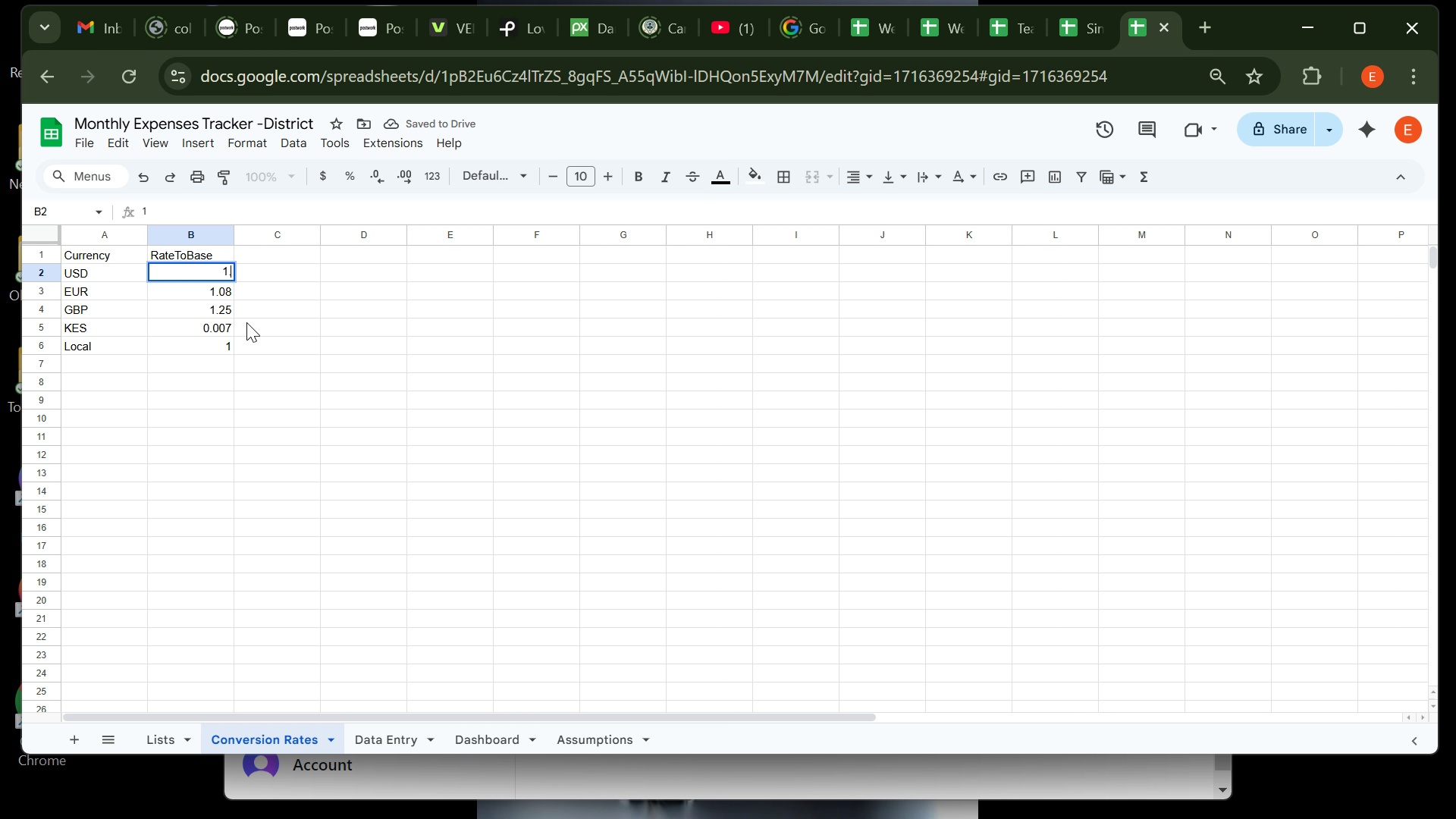 
type(.00)
 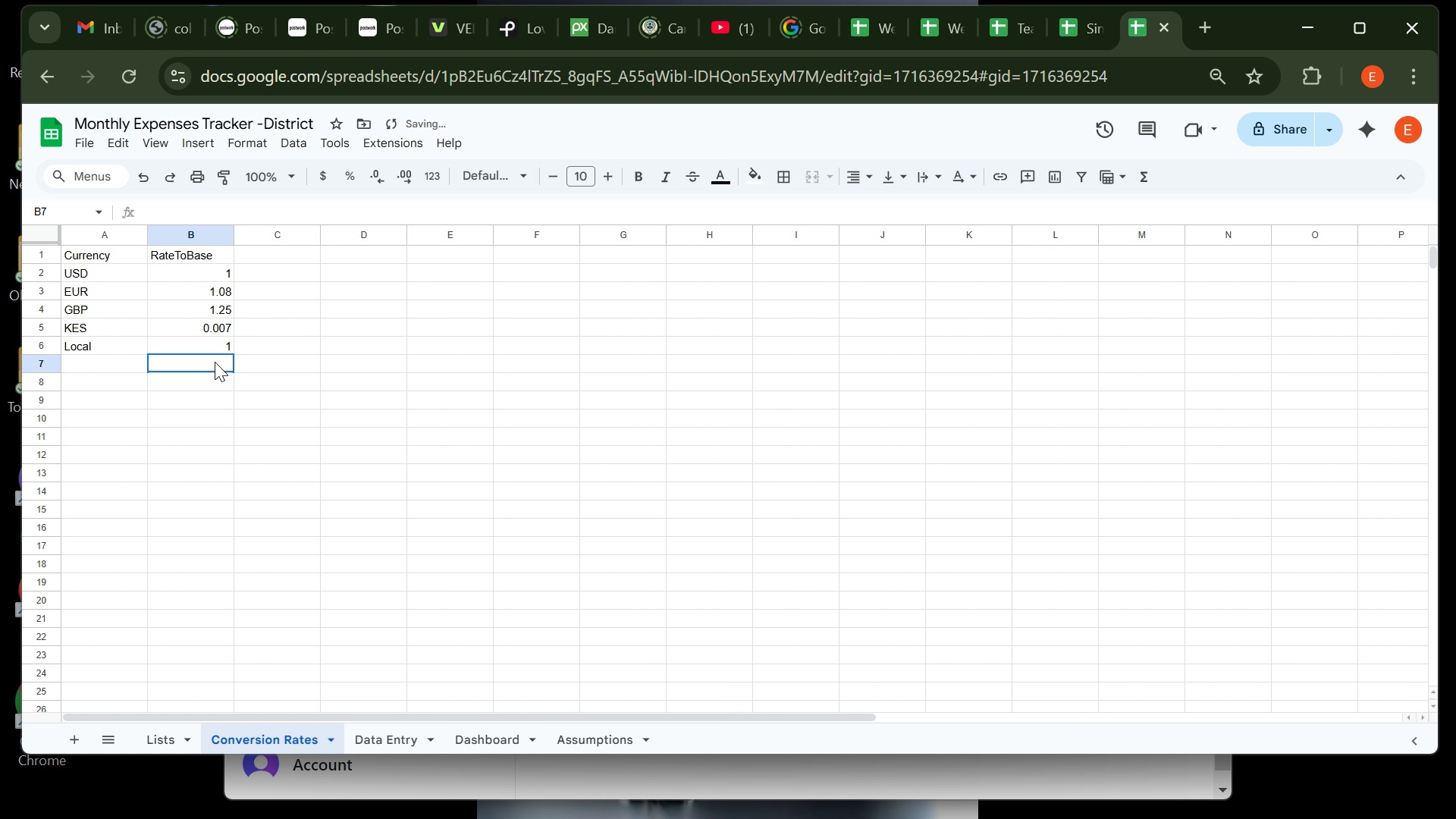 
left_click([215, 362])
 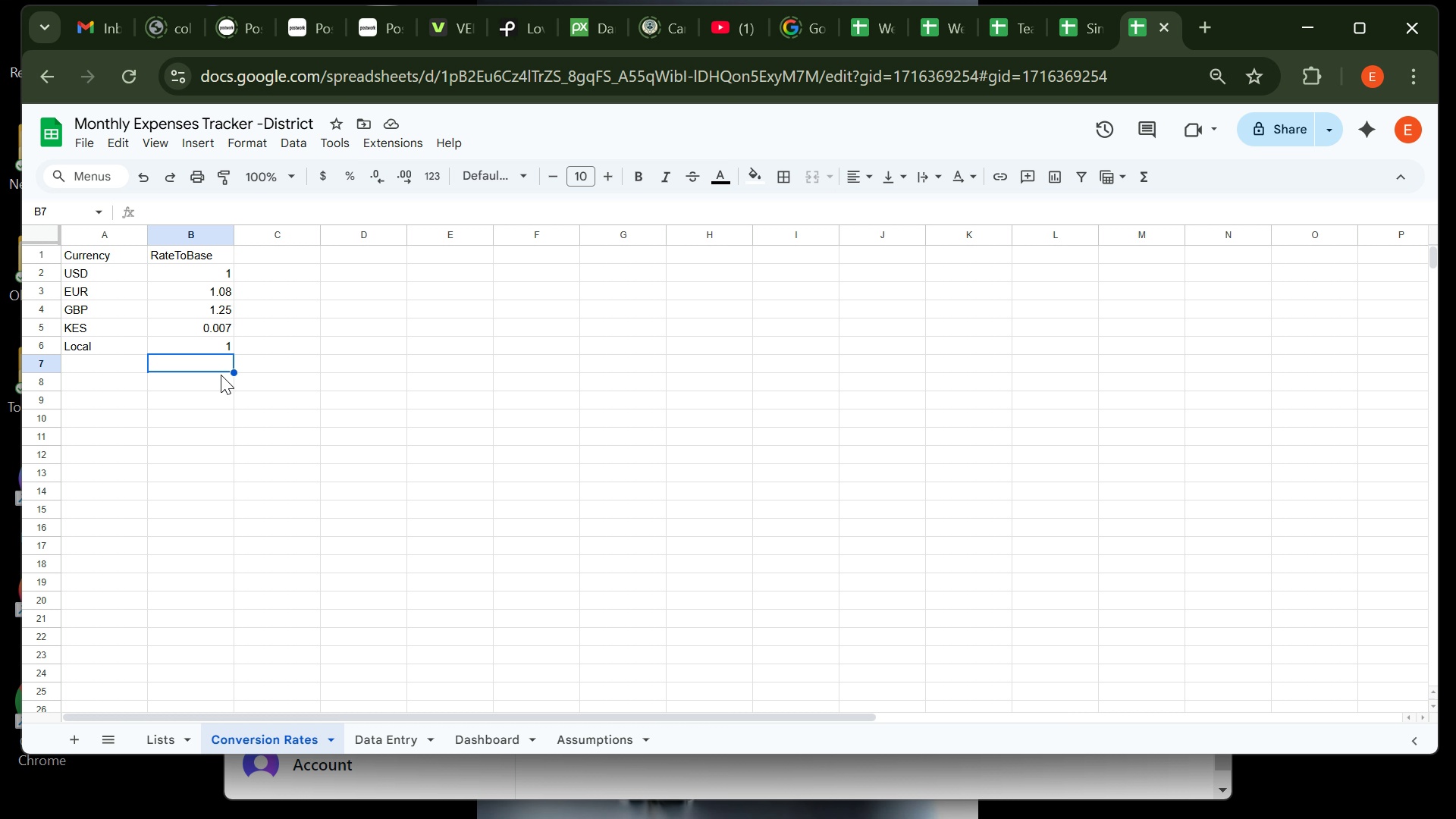 
wait(13.18)
 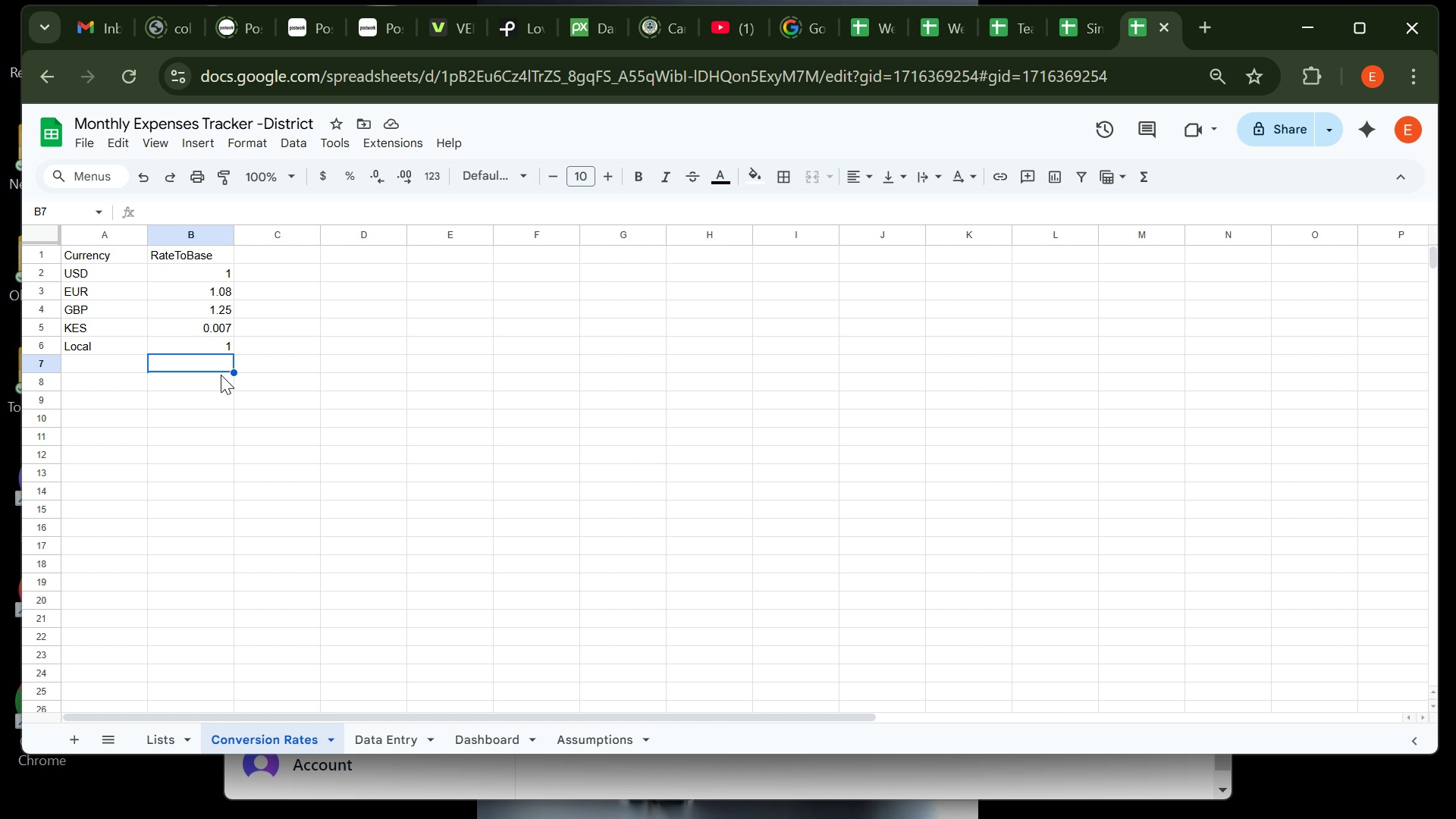 
left_click([589, 738])
 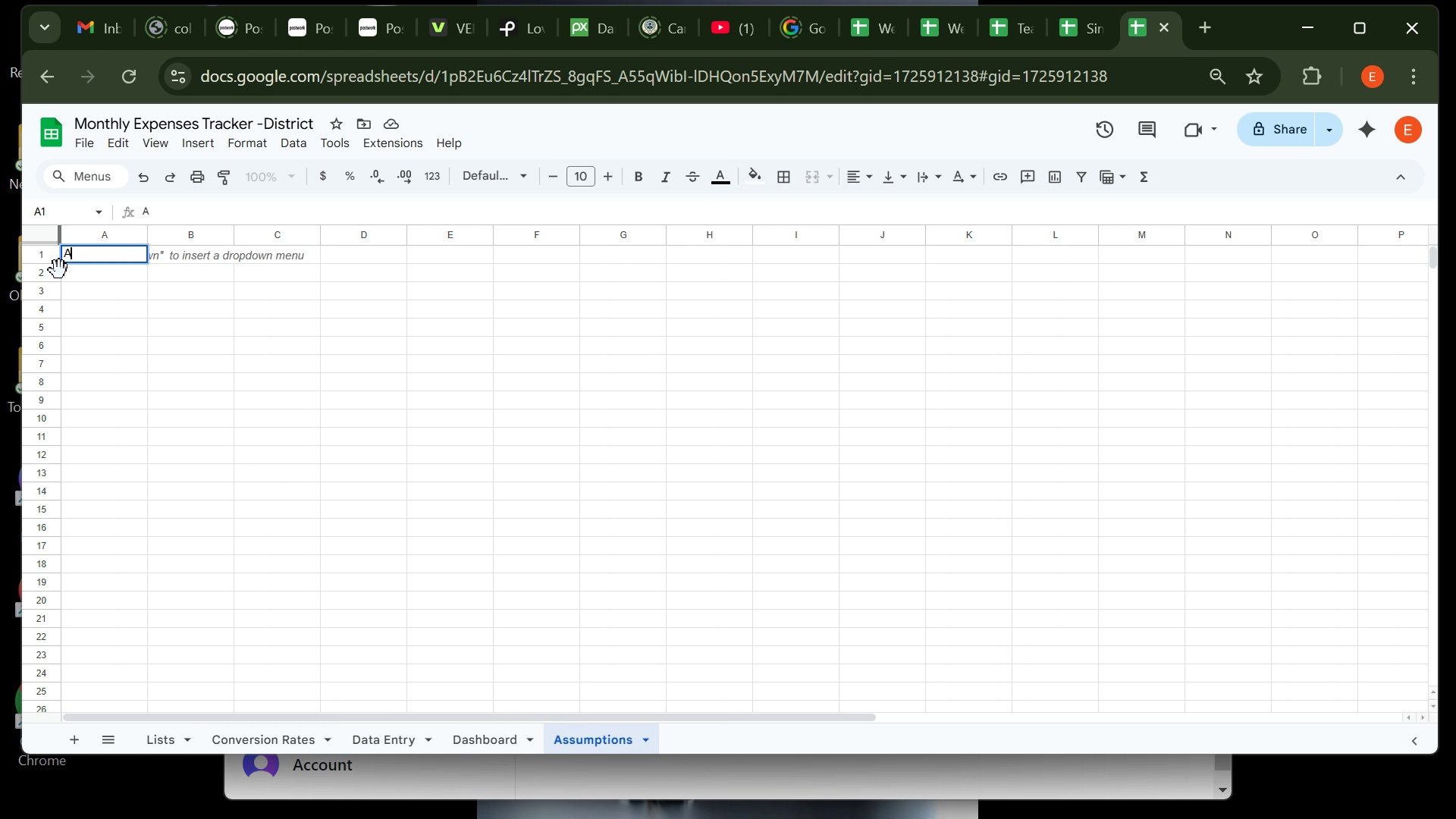 
type(Assumption)
key(Tab)
 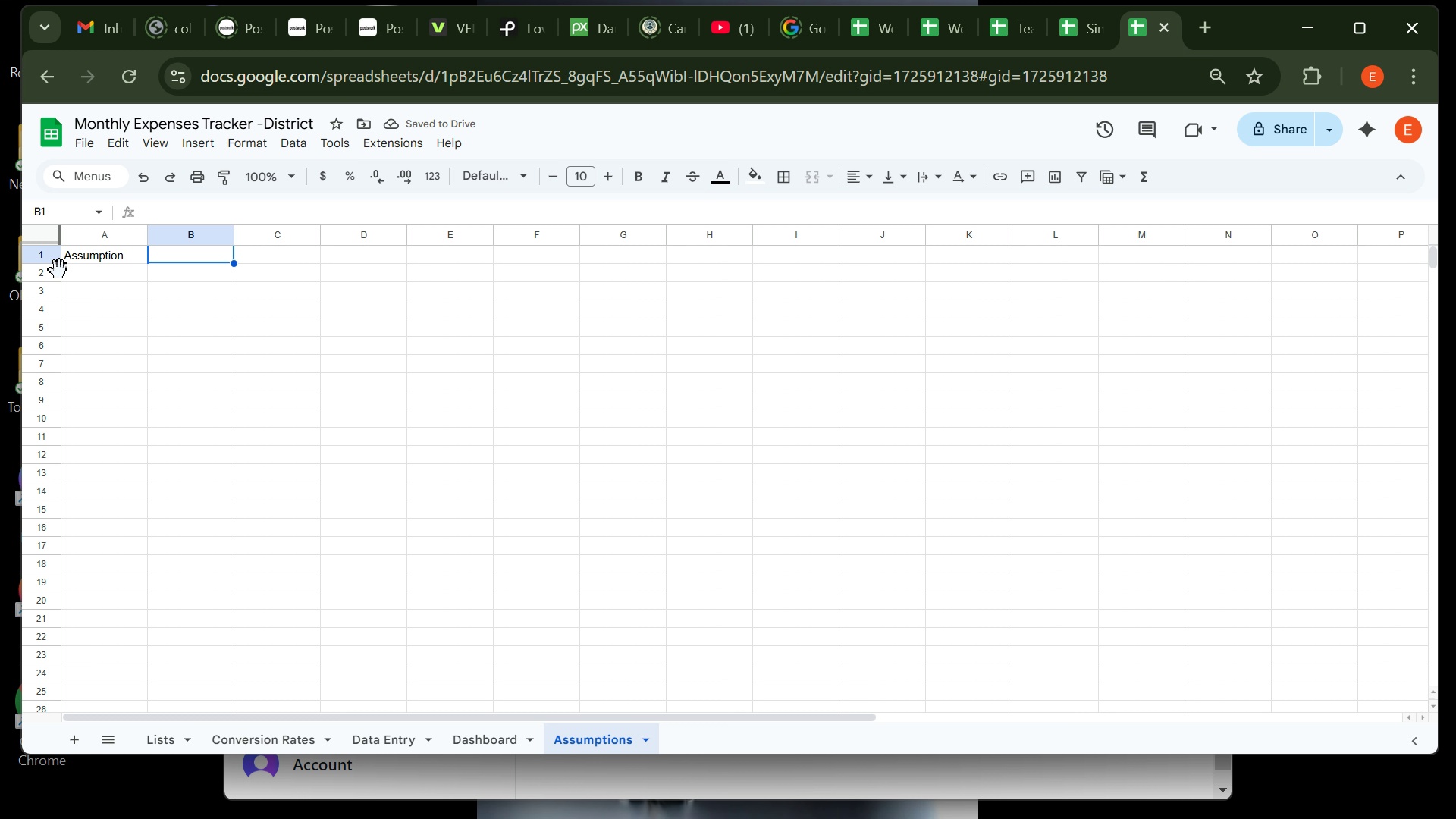 
wait(6.31)
 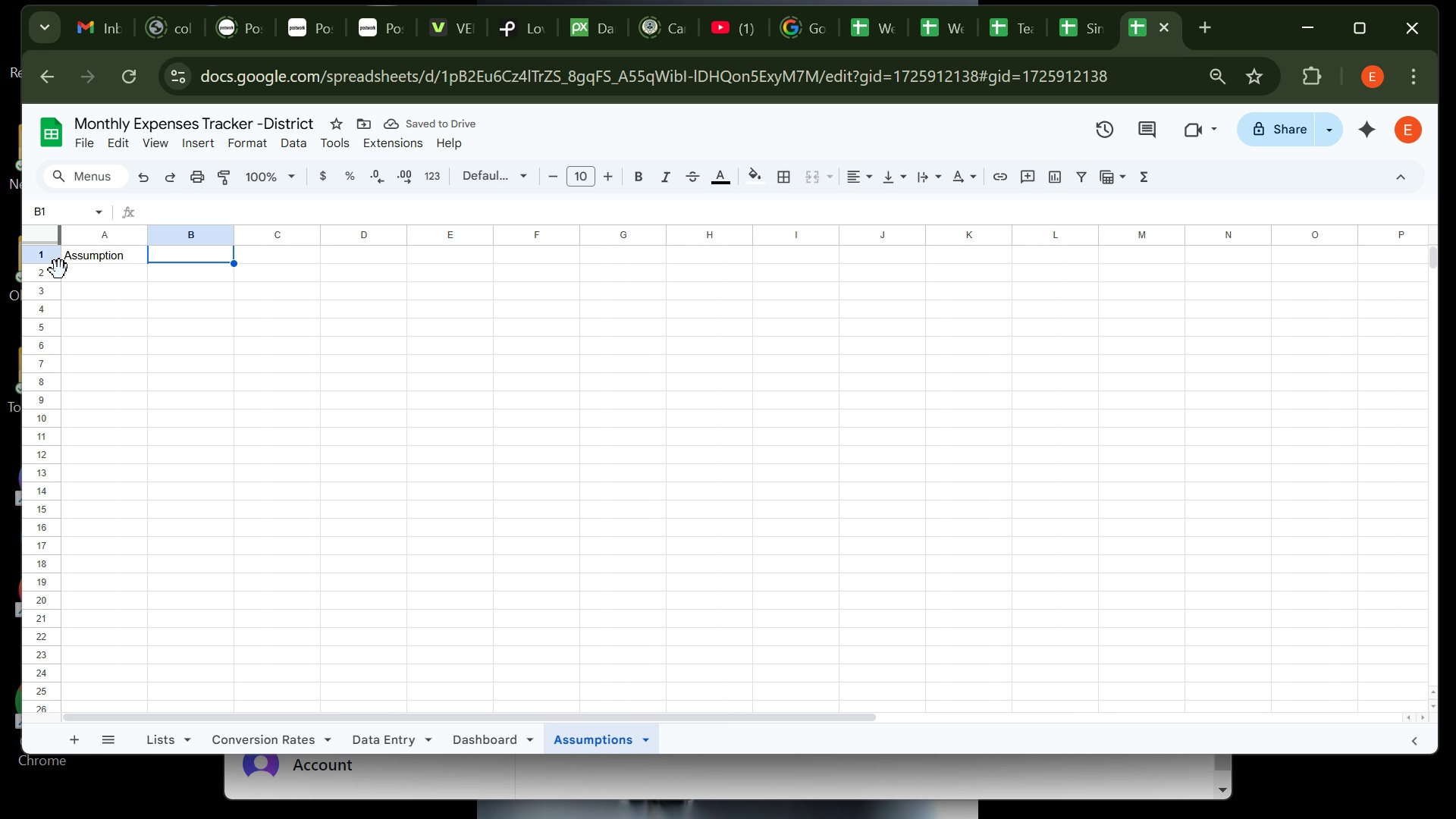 
type(Value)
 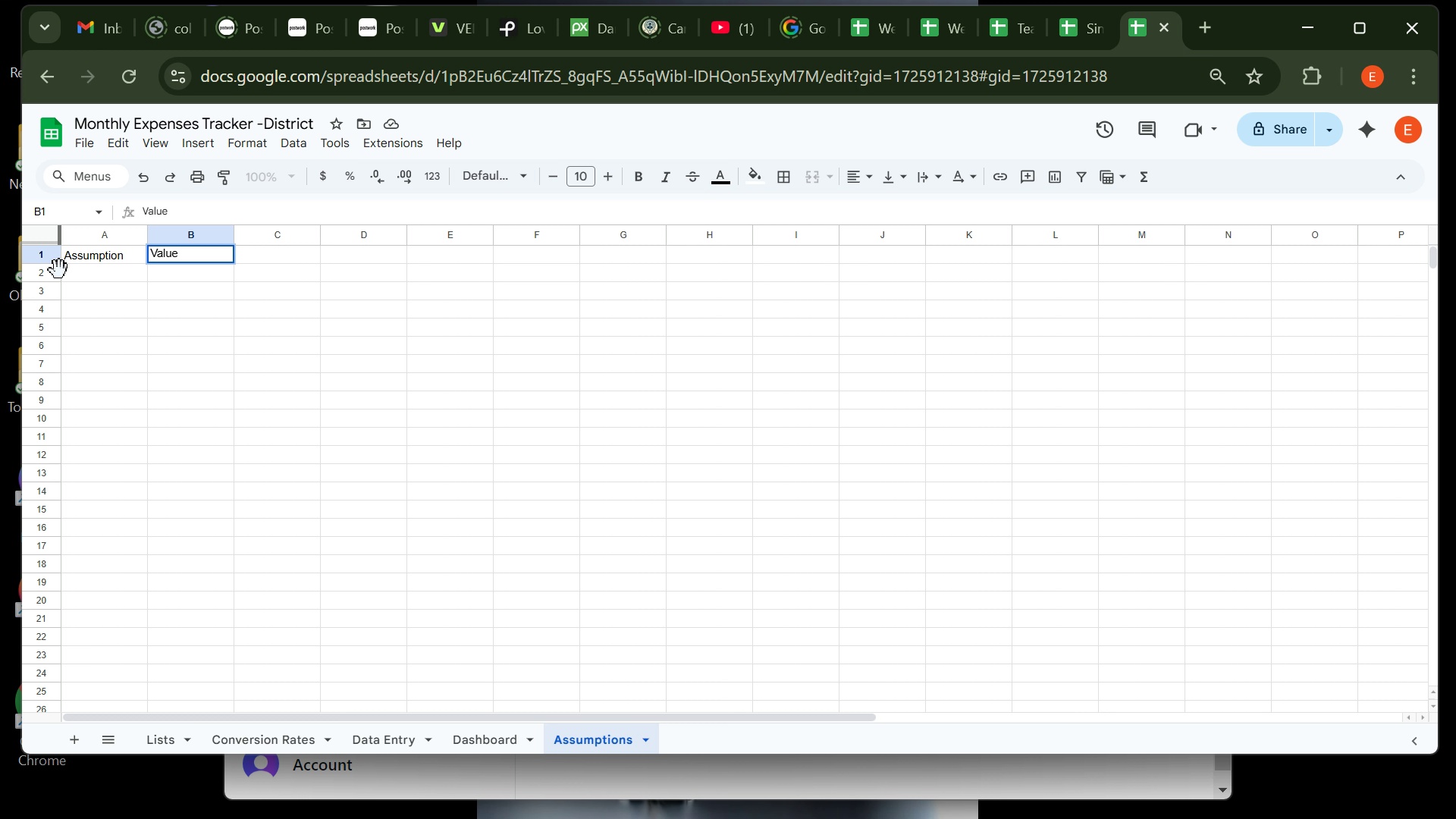 
key(Enter)
 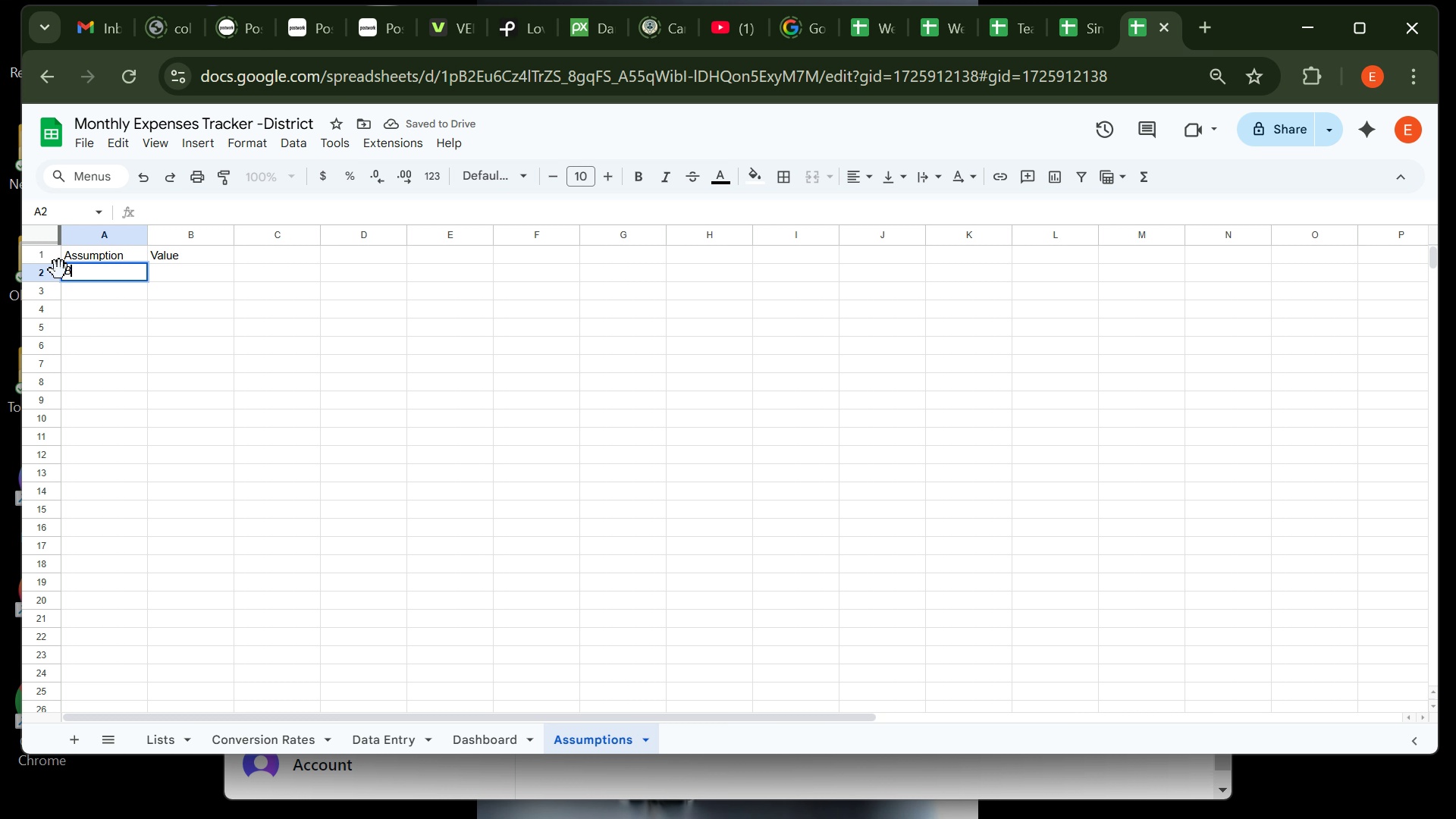 
type(Base Currencvy)
key(Backspace)
key(Backspace)
type(y)
 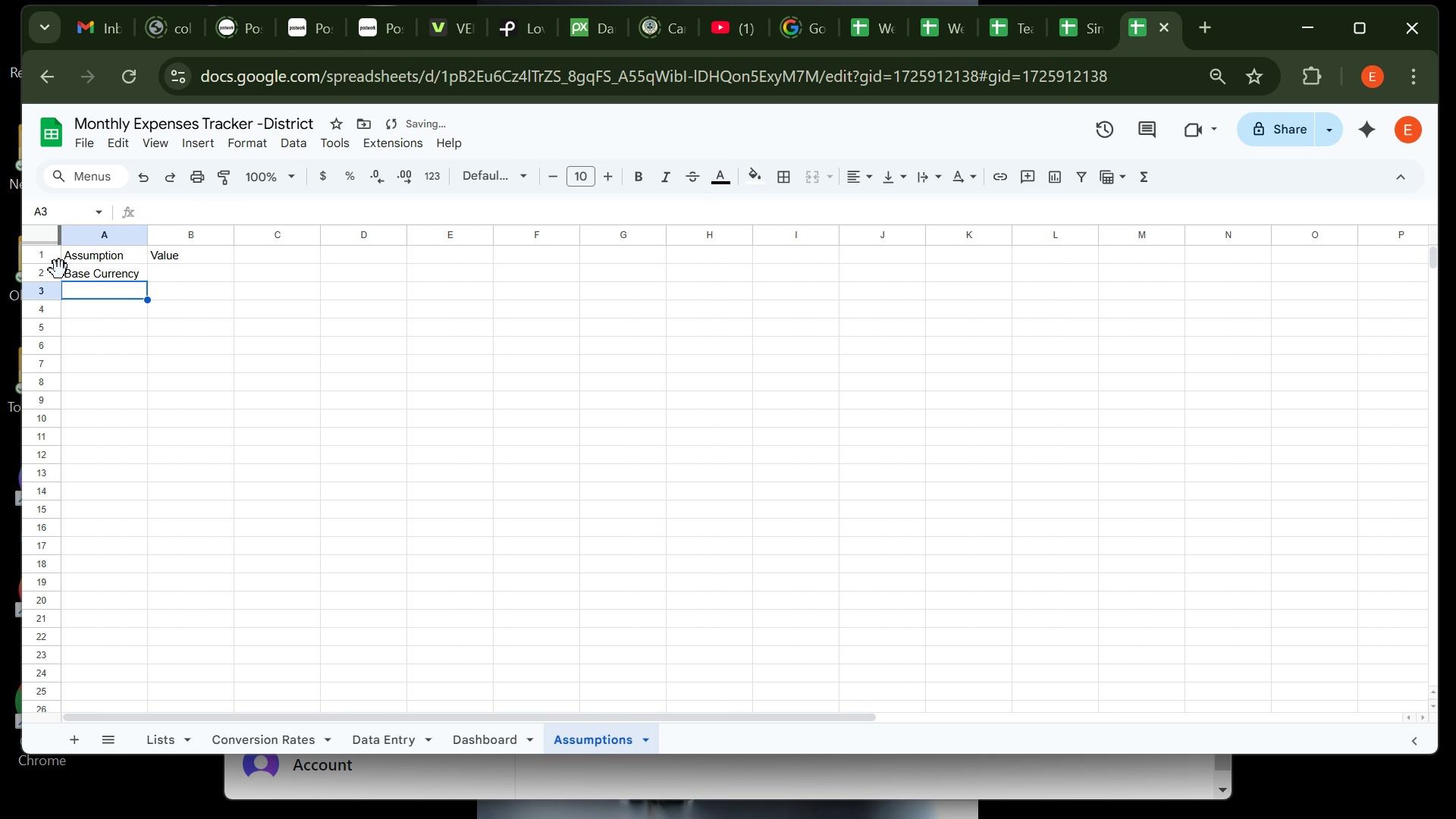 
key(Enter)
 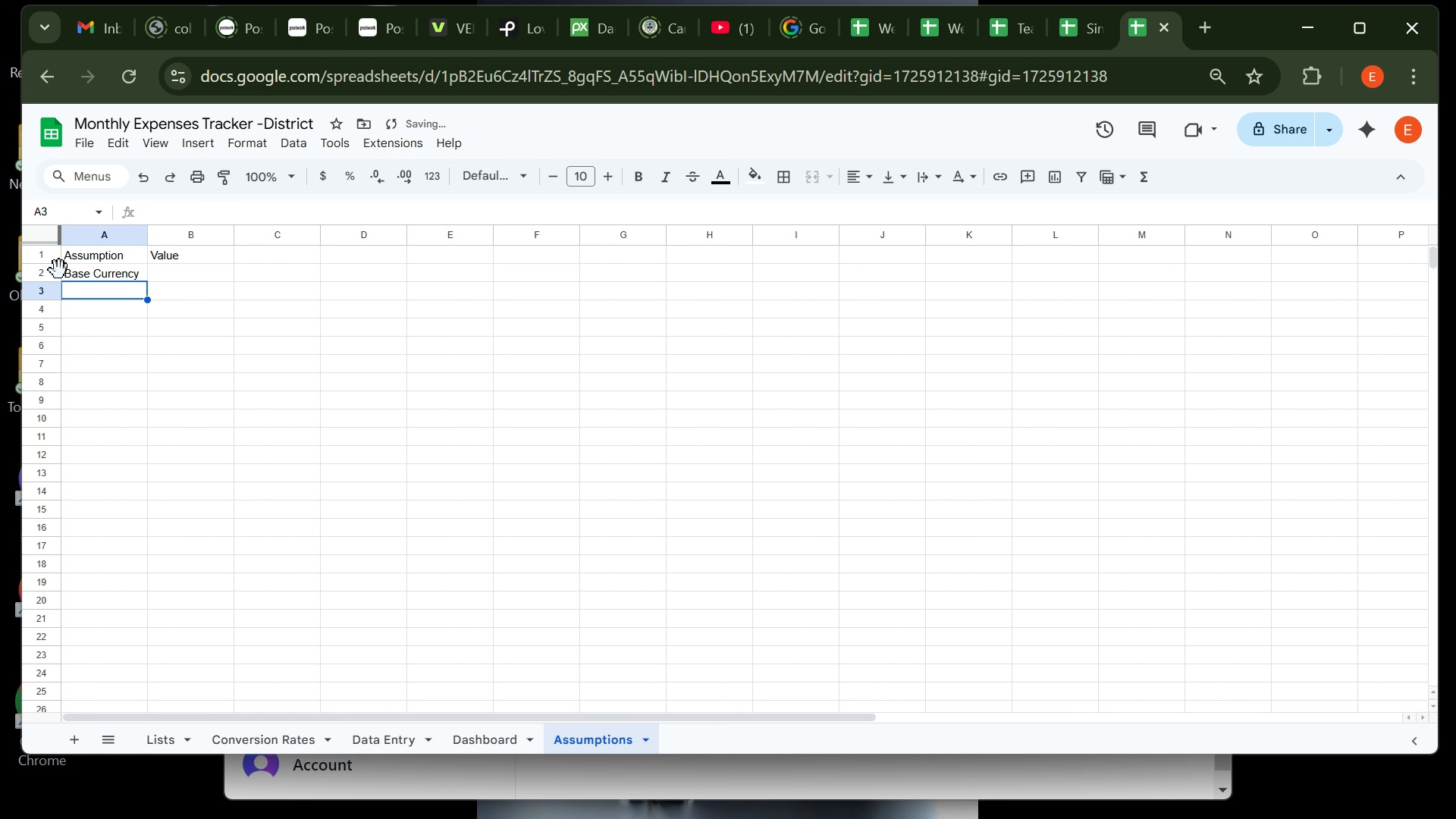 
key(Backspace)
 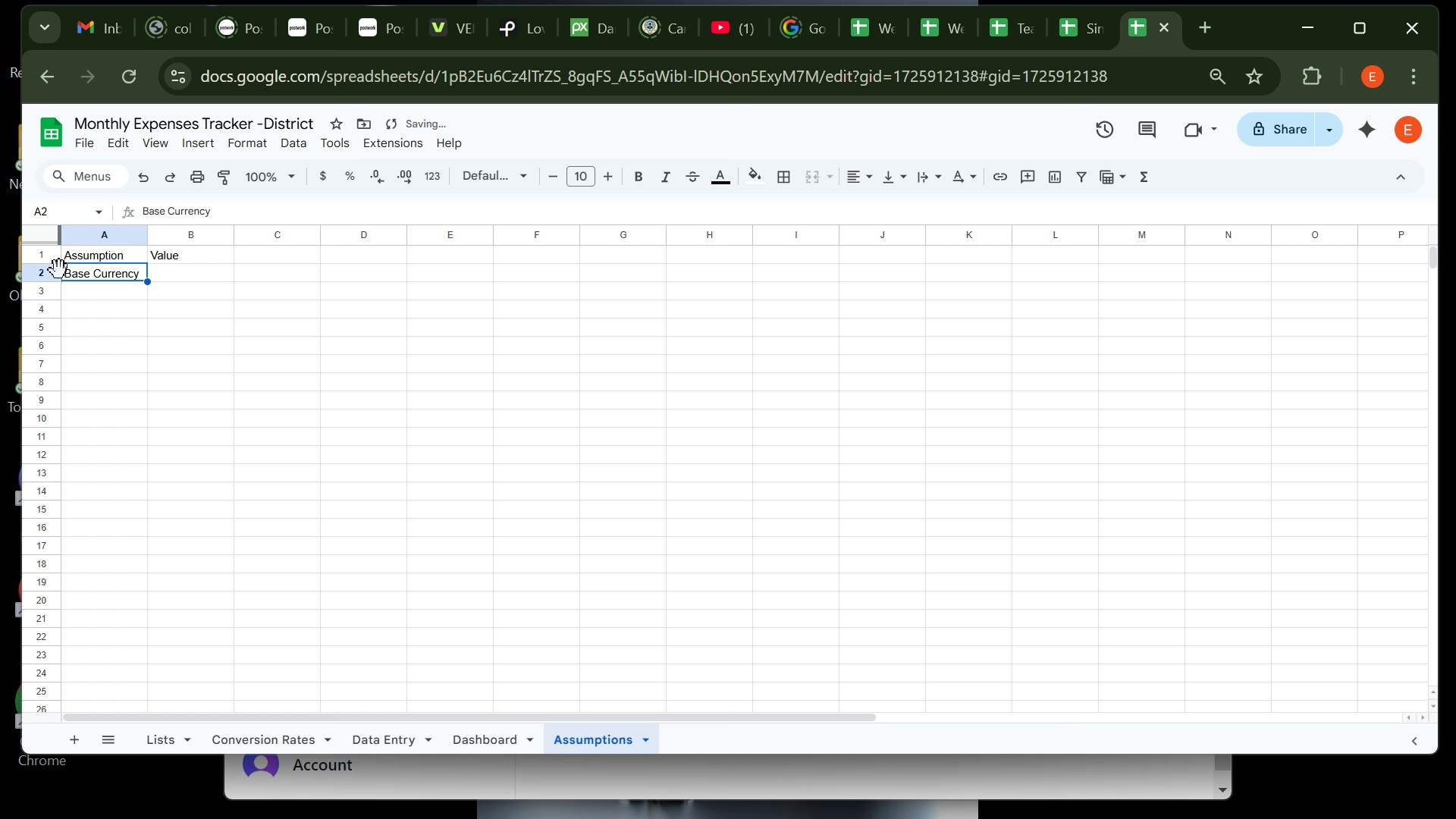 
key(ArrowUp)
 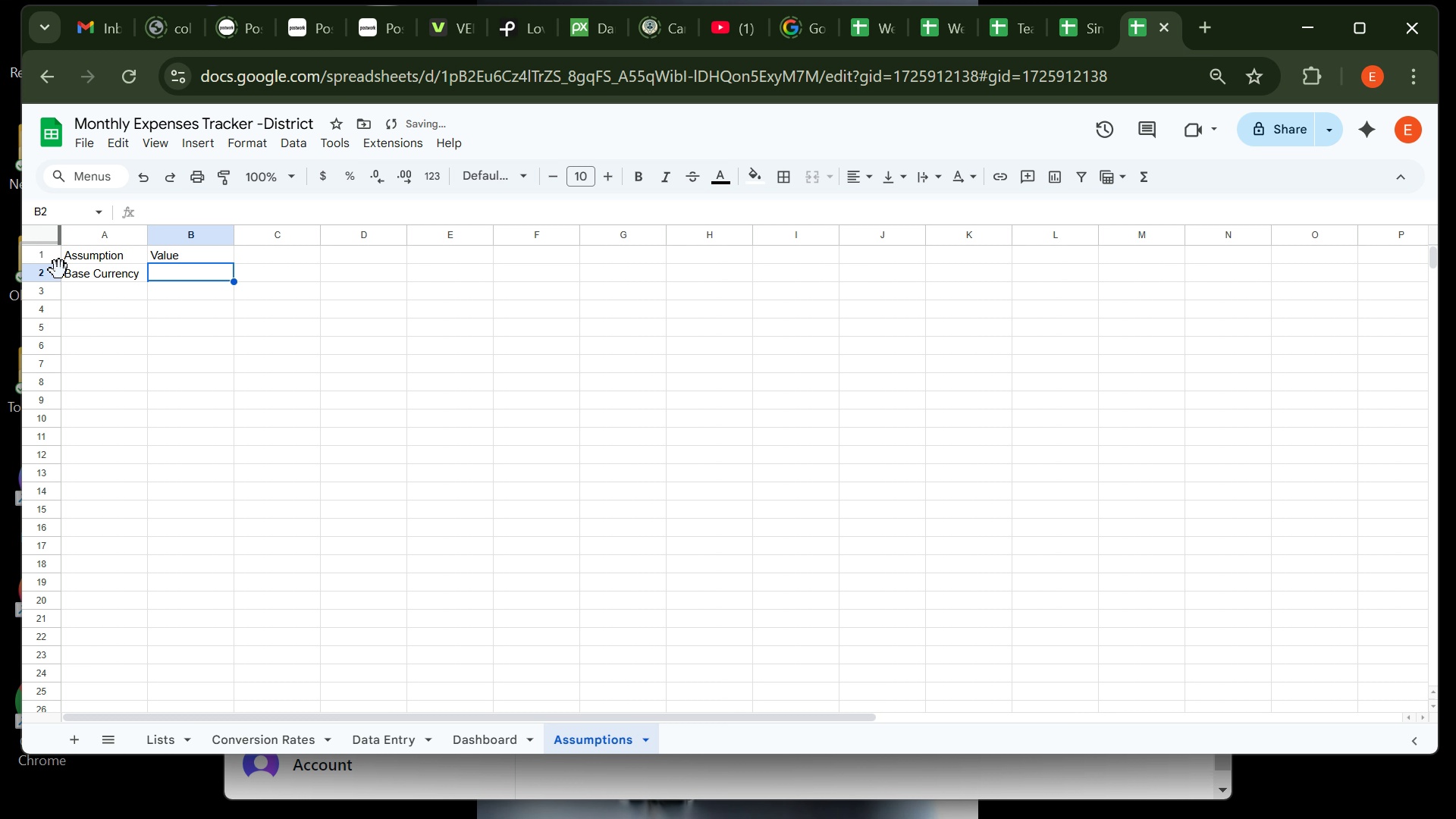 
key(ArrowRight)
 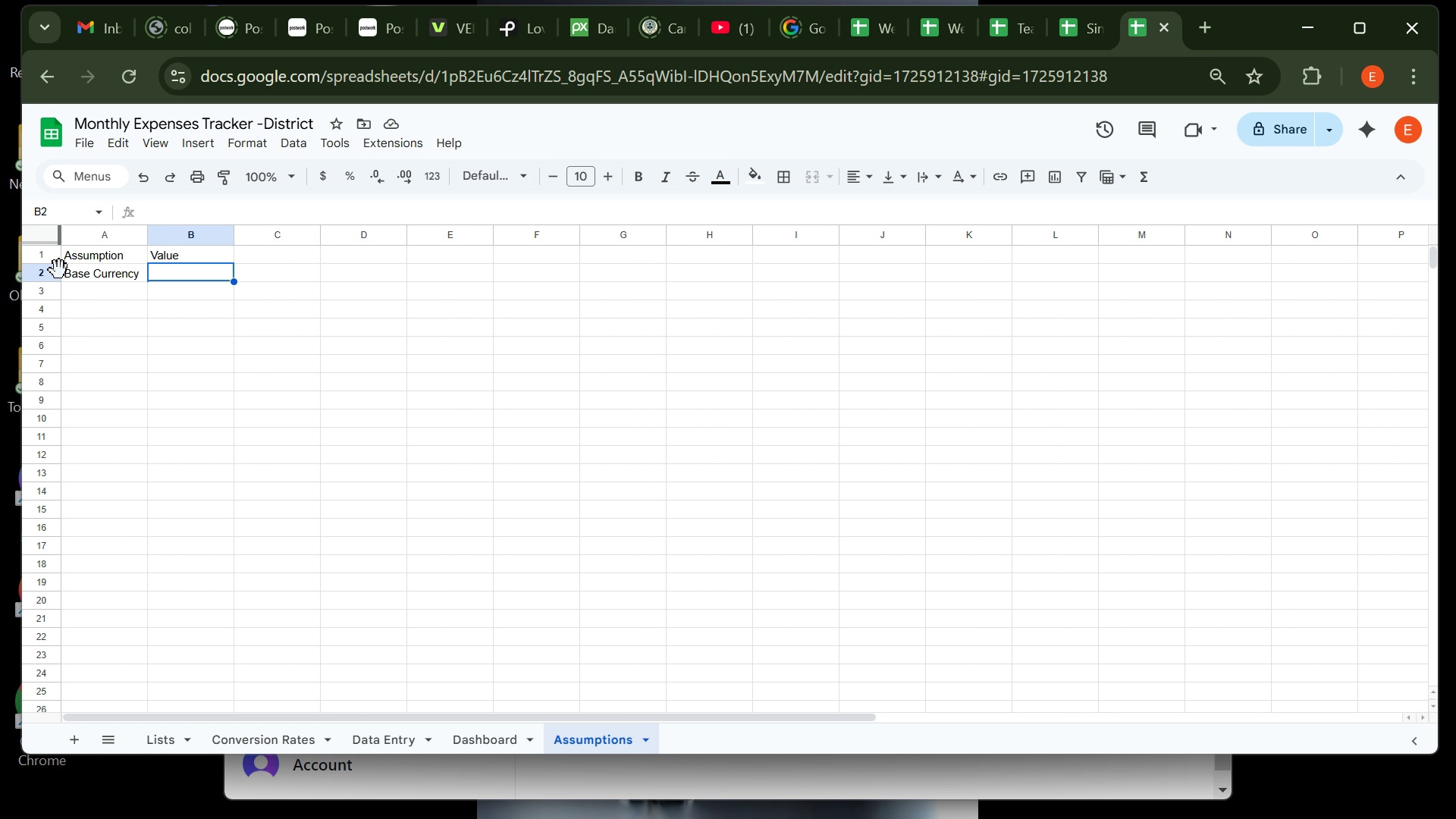 
type(u)
key(Backspace)
type(U)
key(Backspace)
type(USD)
 